 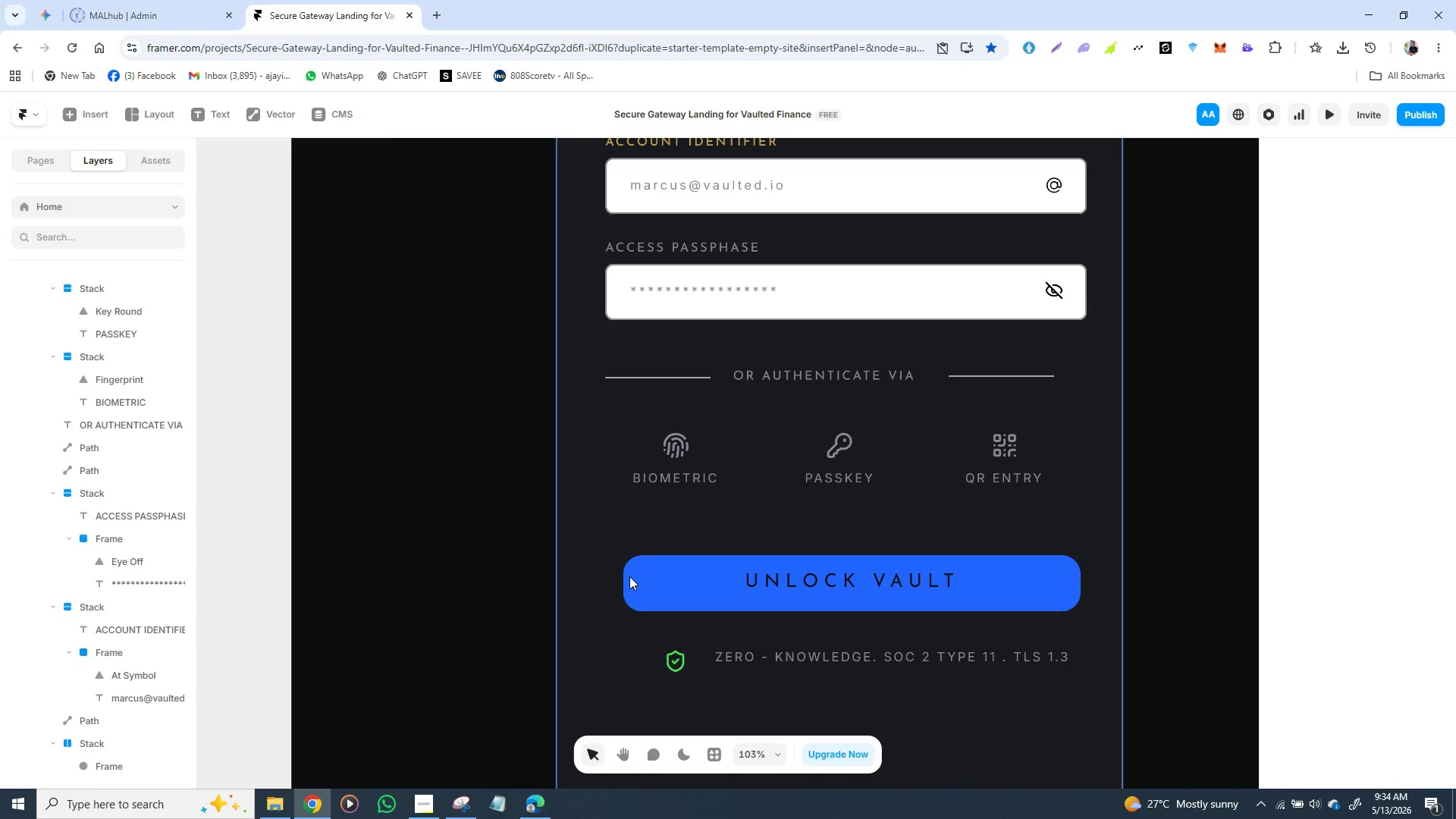 
scroll: coordinate [629, 576], scroll_direction: up, amount: 5.0
 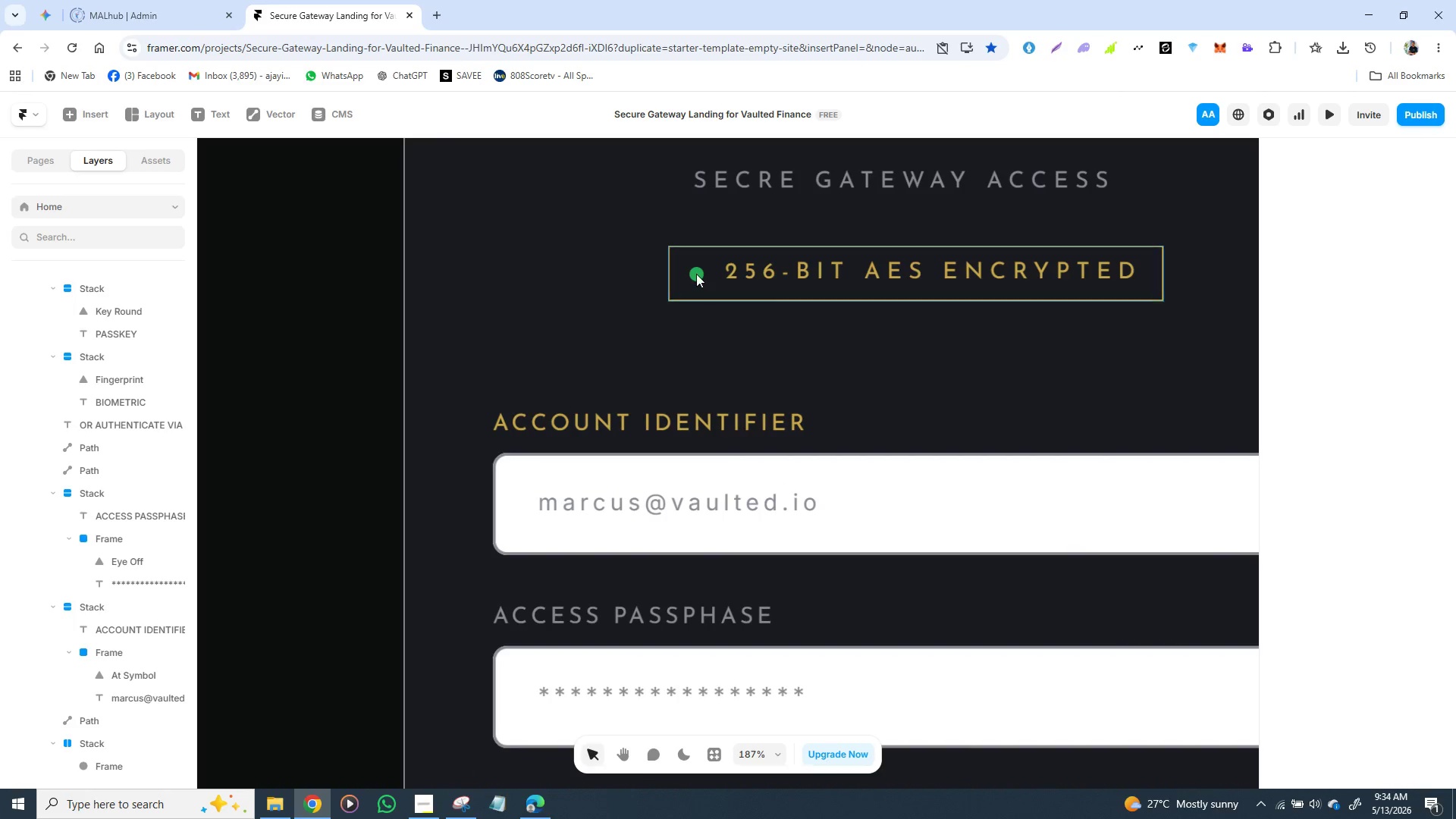 
left_click([696, 274])
 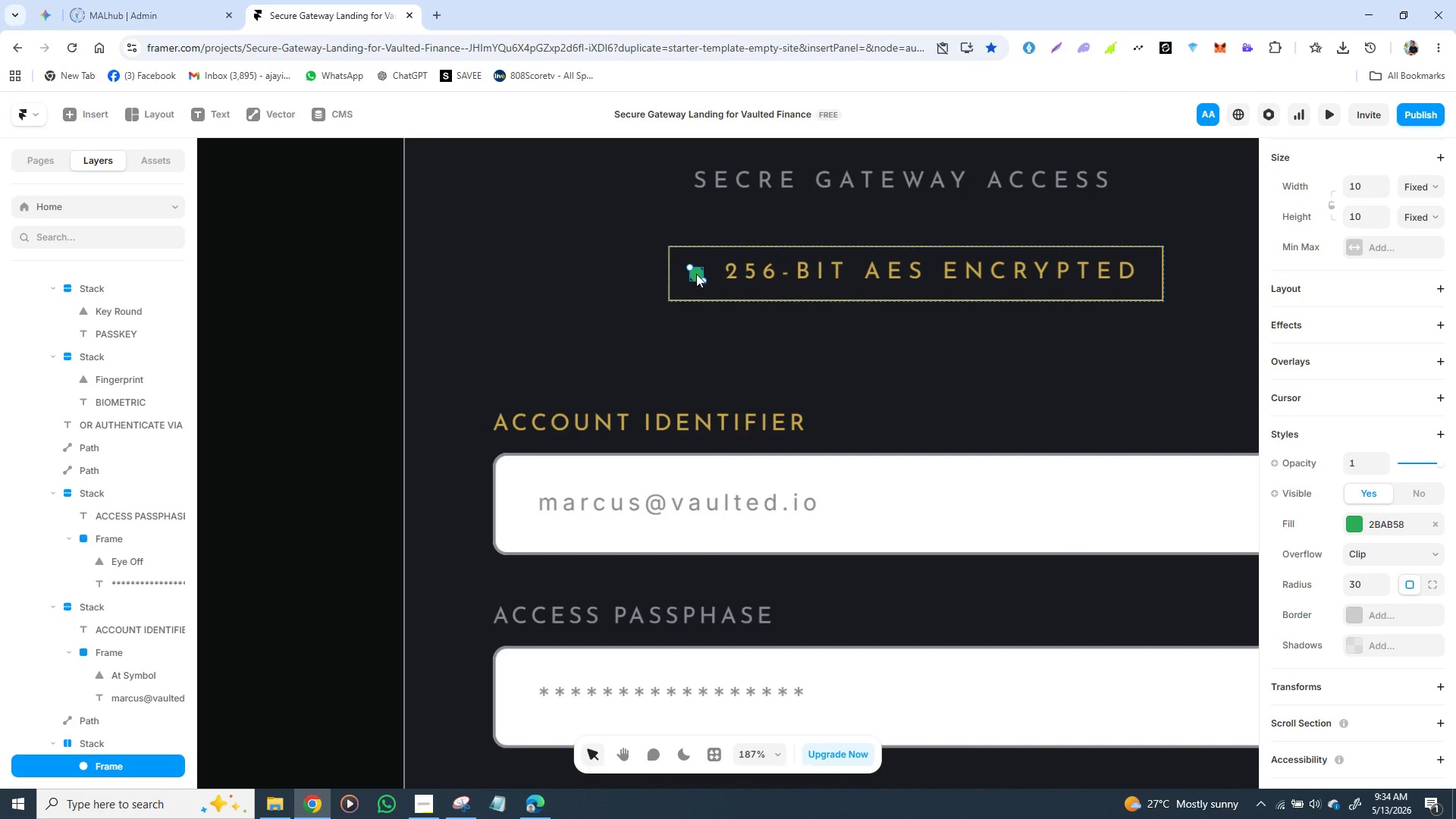 
wait(5.14)
 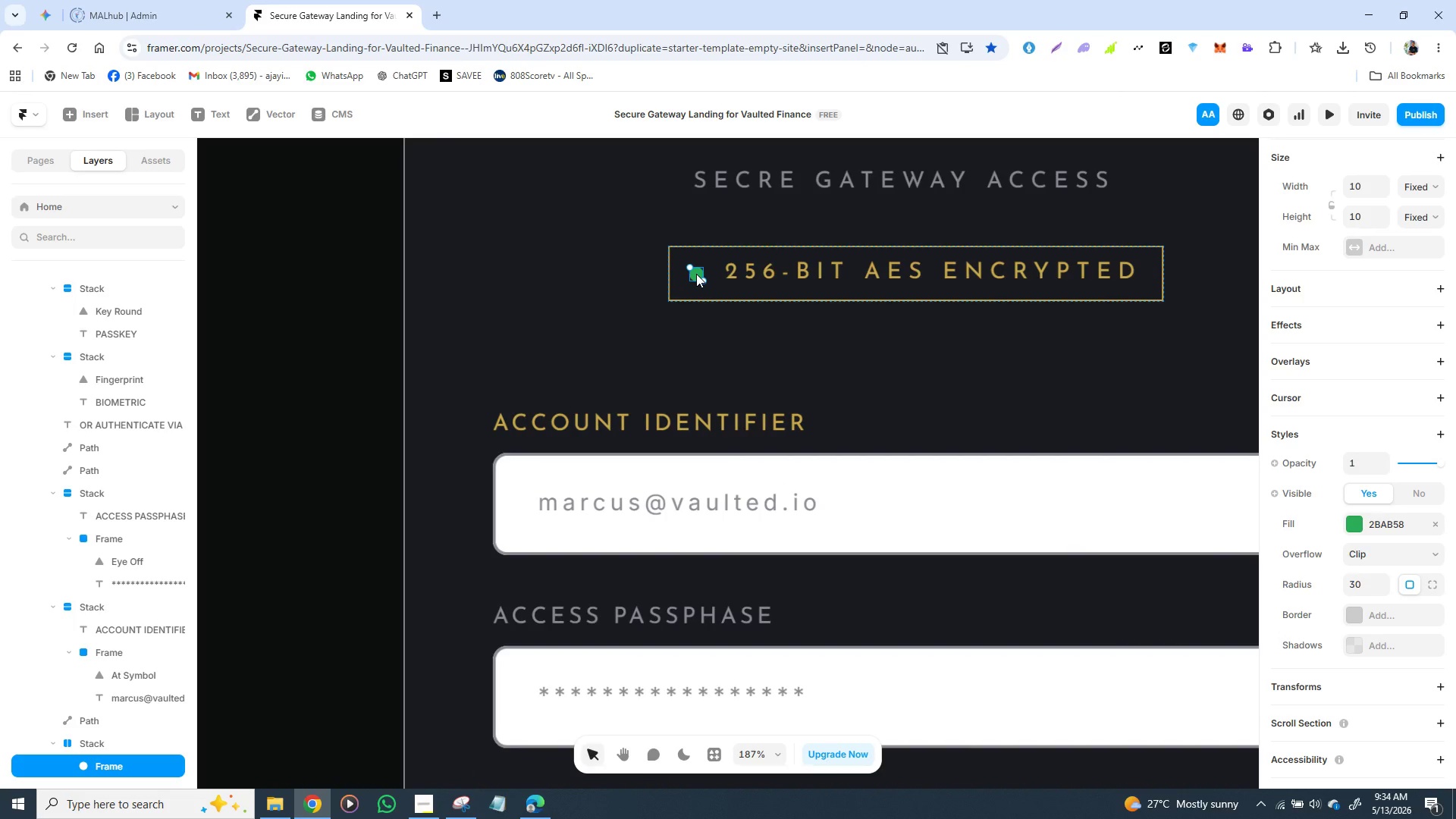 
left_click_drag(start_coordinate=[696, 274], to_coordinate=[691, 273])
 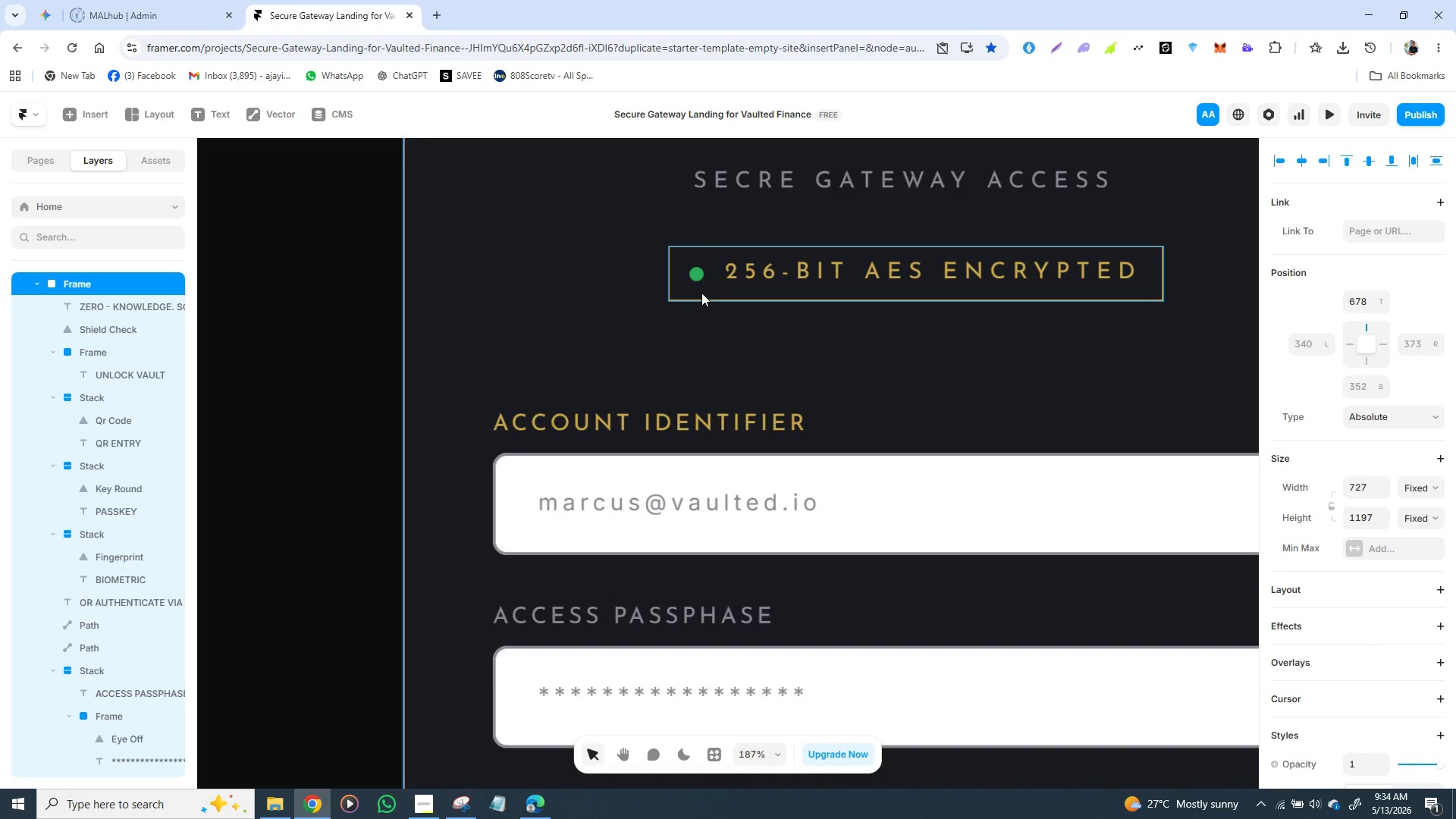 
left_click([698, 271])
 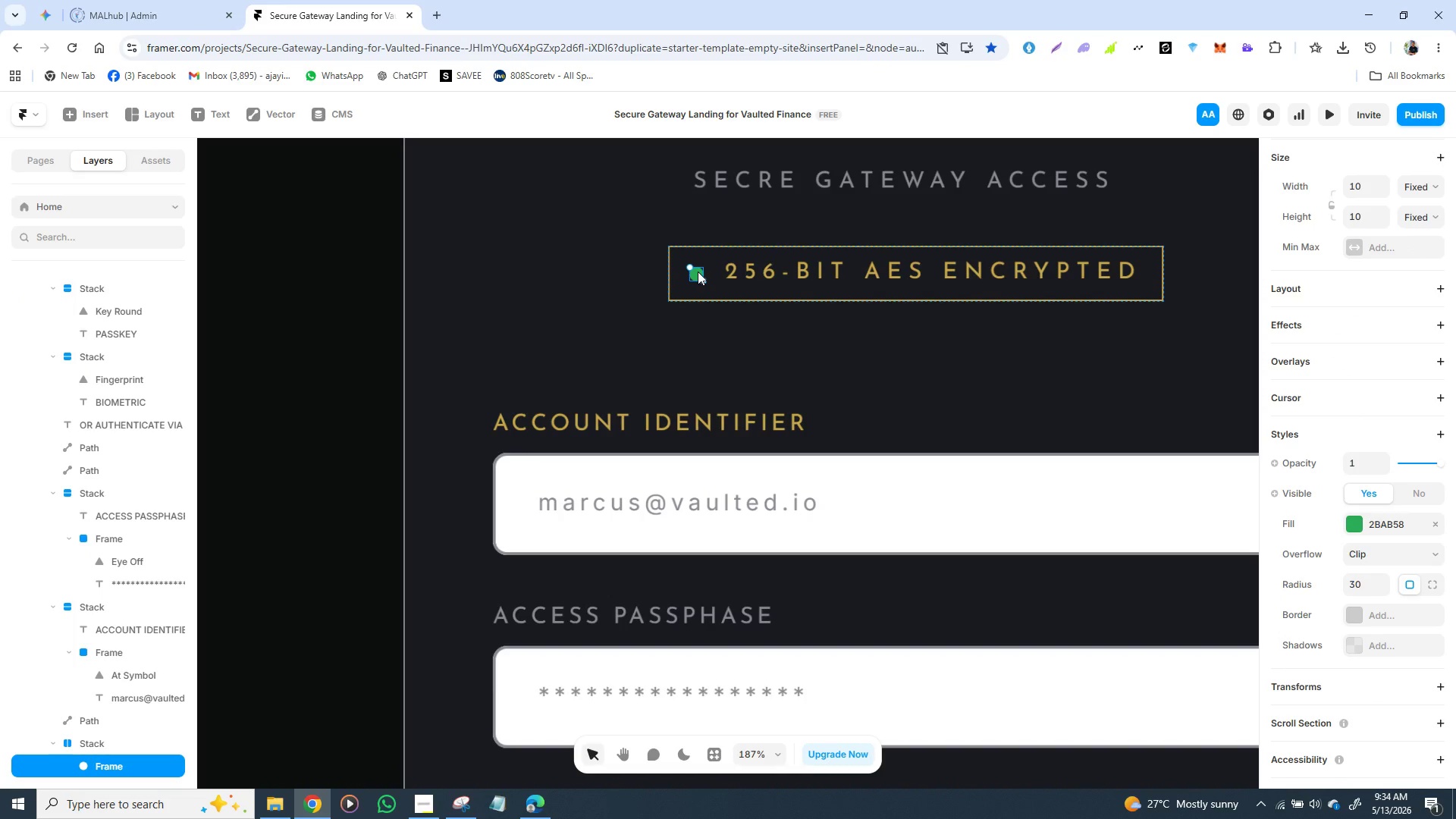 
key(Control+D)
 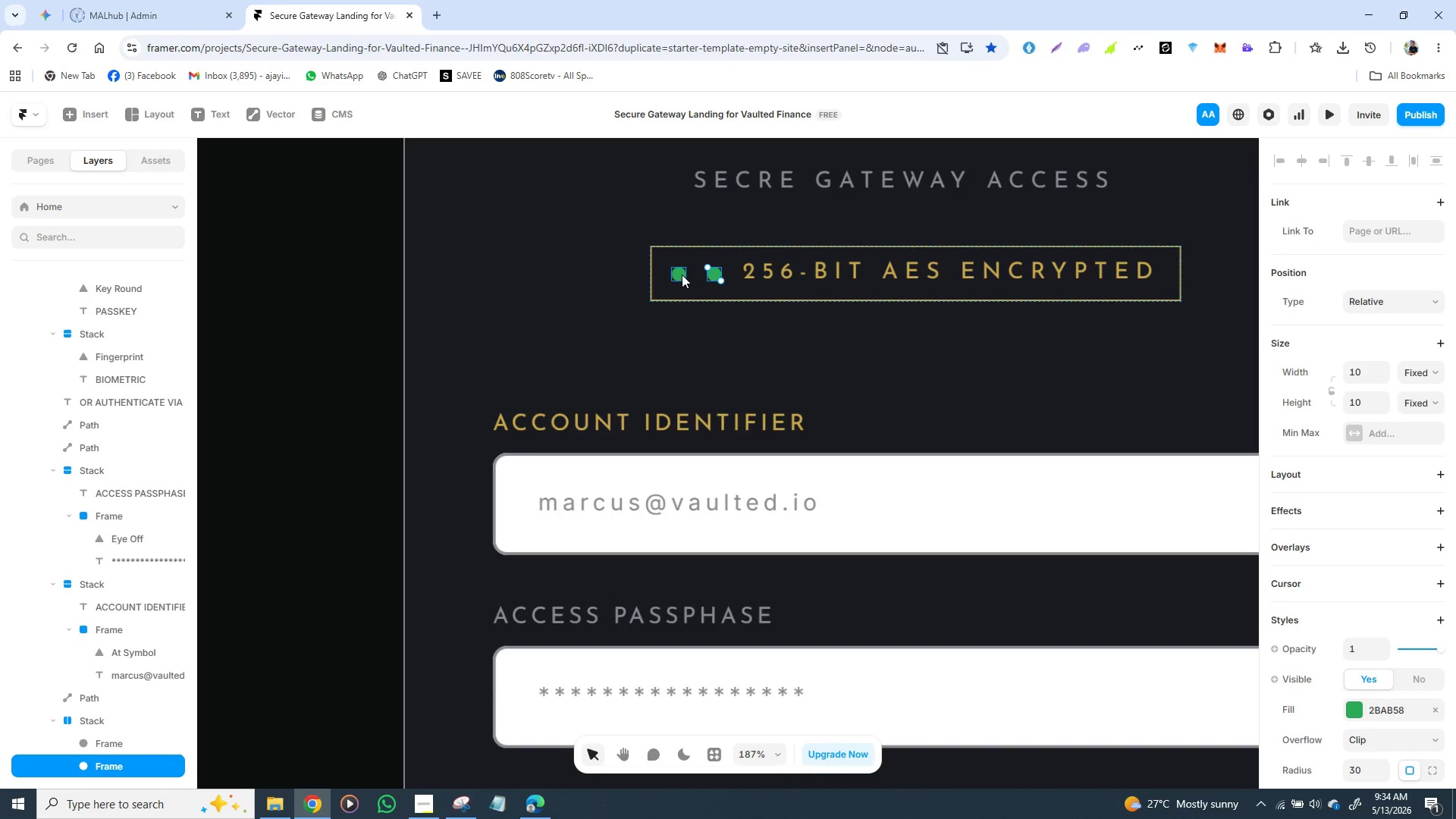 
left_click_drag(start_coordinate=[679, 275], to_coordinate=[364, 761])
 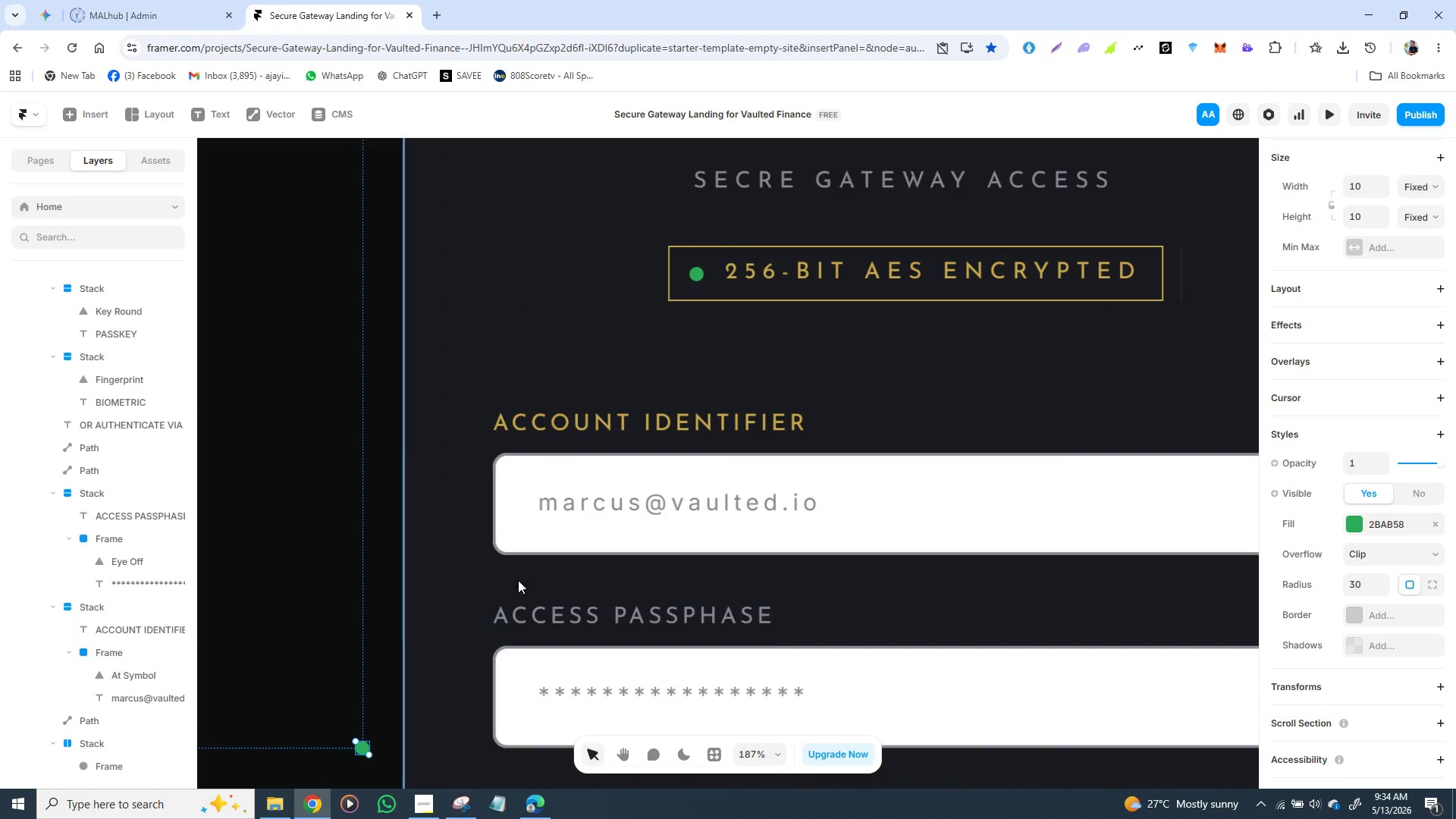 
scroll: coordinate [641, 416], scroll_direction: down, amount: 10.0
 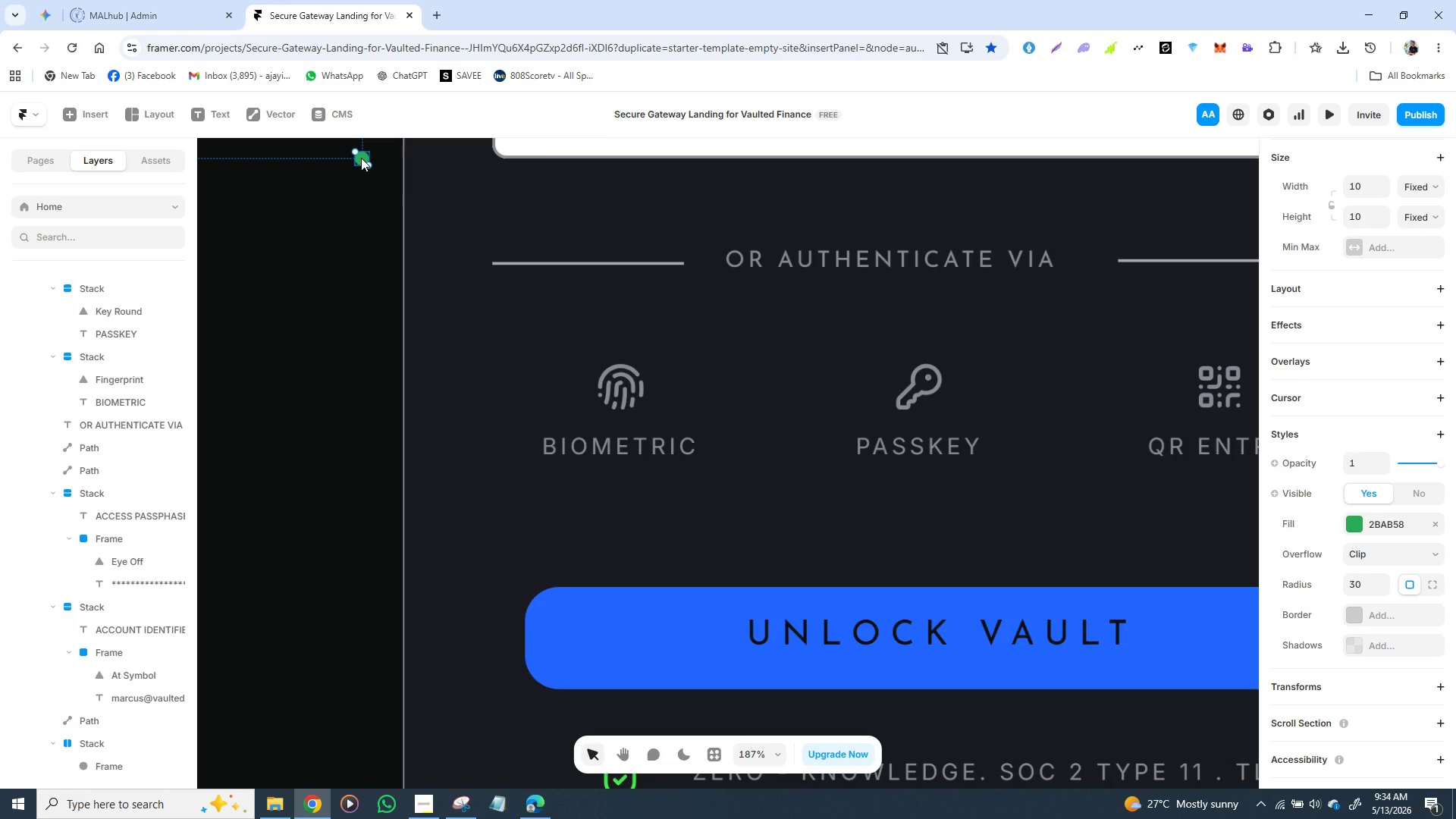 
left_click_drag(start_coordinate=[361, 158], to_coordinate=[533, 700])
 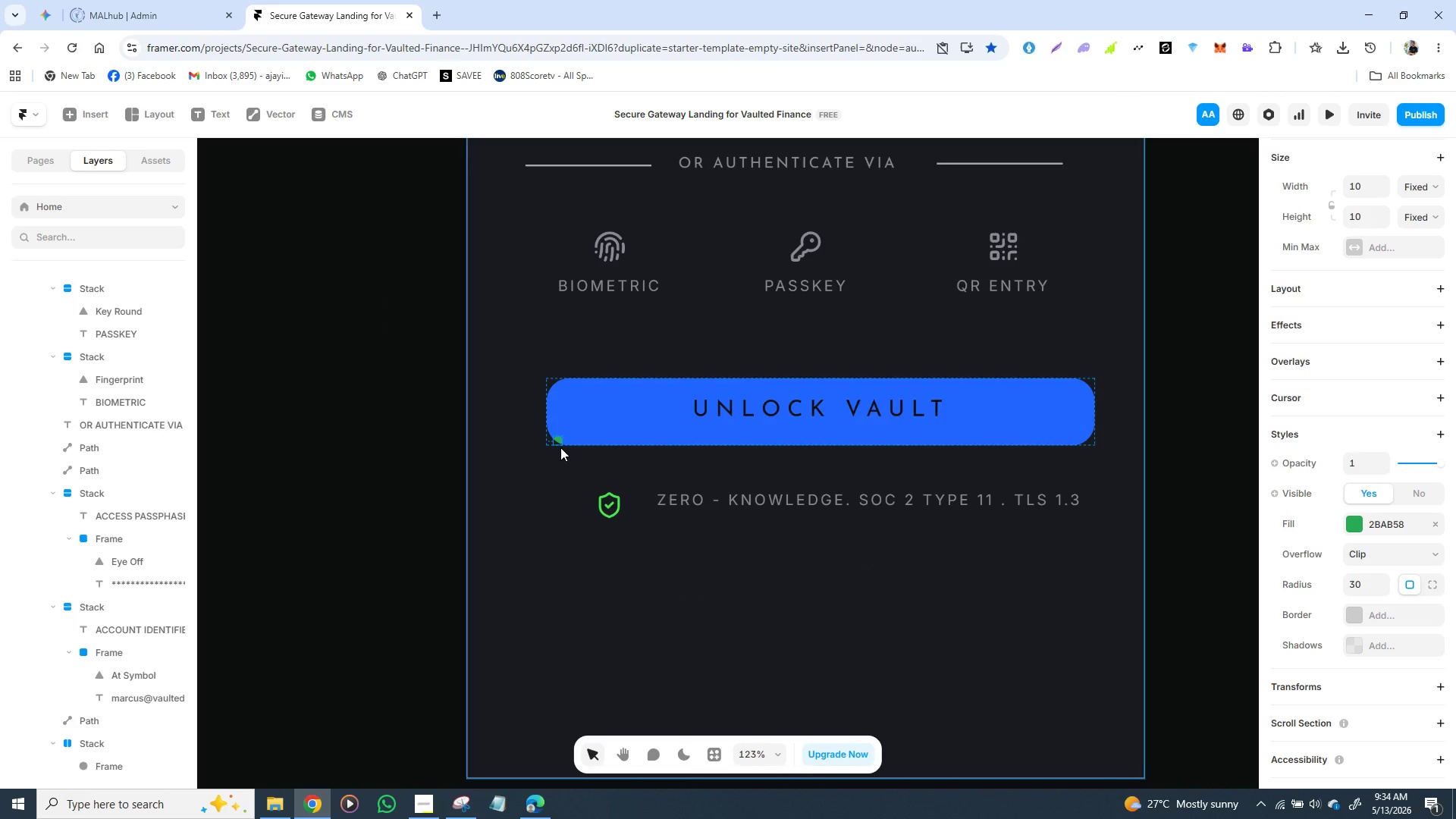 
left_click_drag(start_coordinate=[557, 439], to_coordinate=[588, 552])
 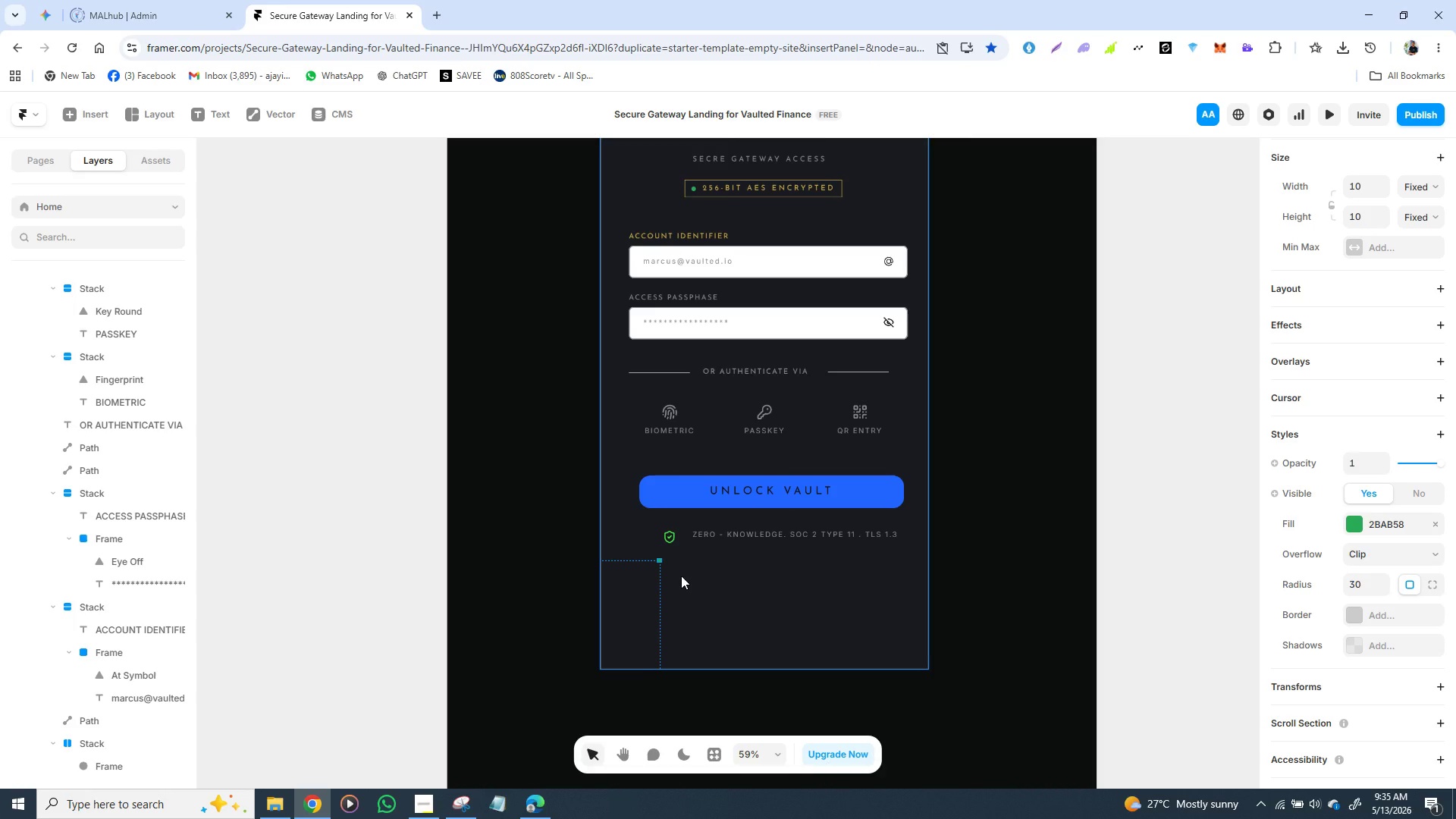 
wait(9.34)
 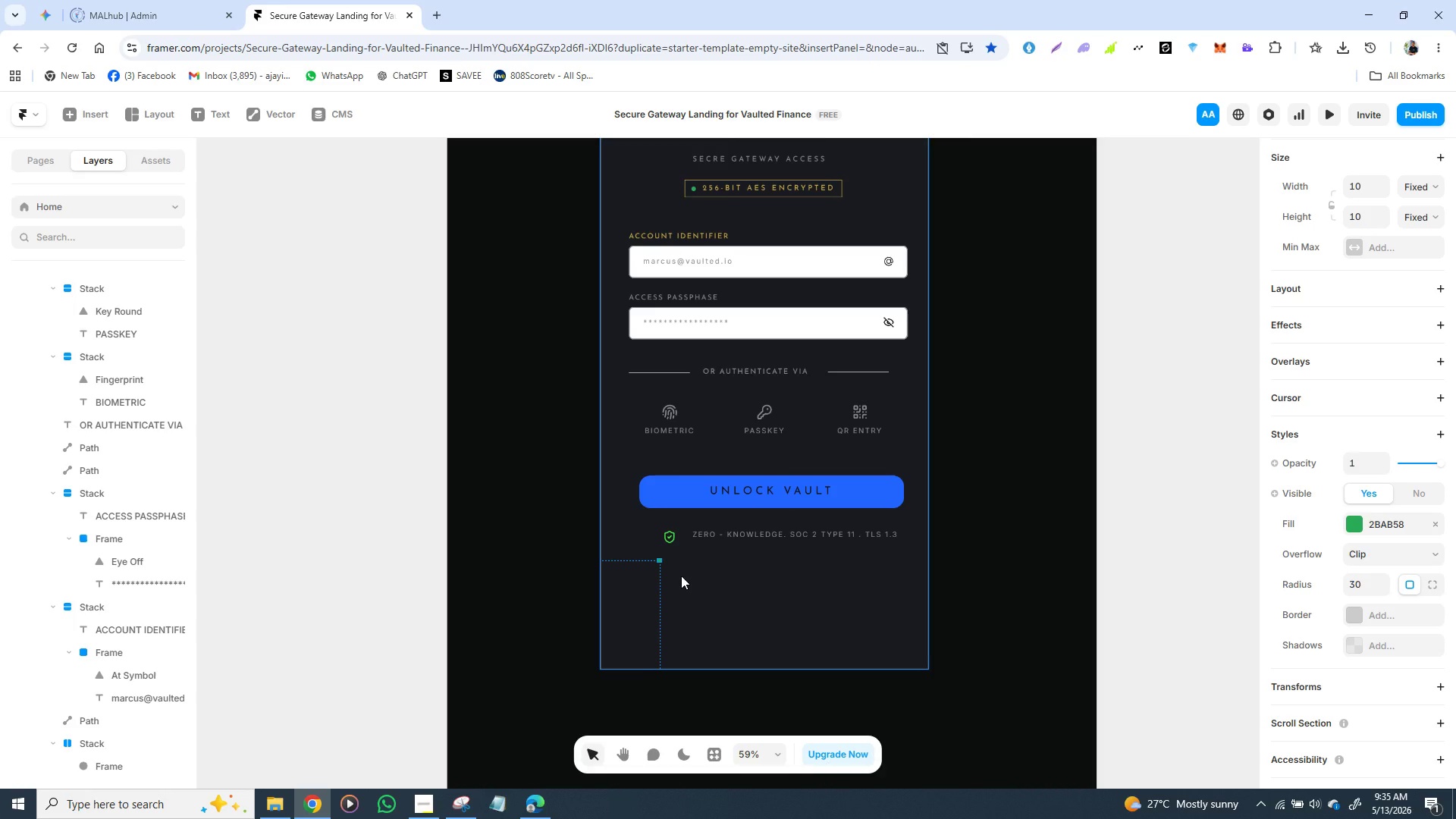 
left_click_drag(start_coordinate=[660, 559], to_coordinate=[626, 688])
 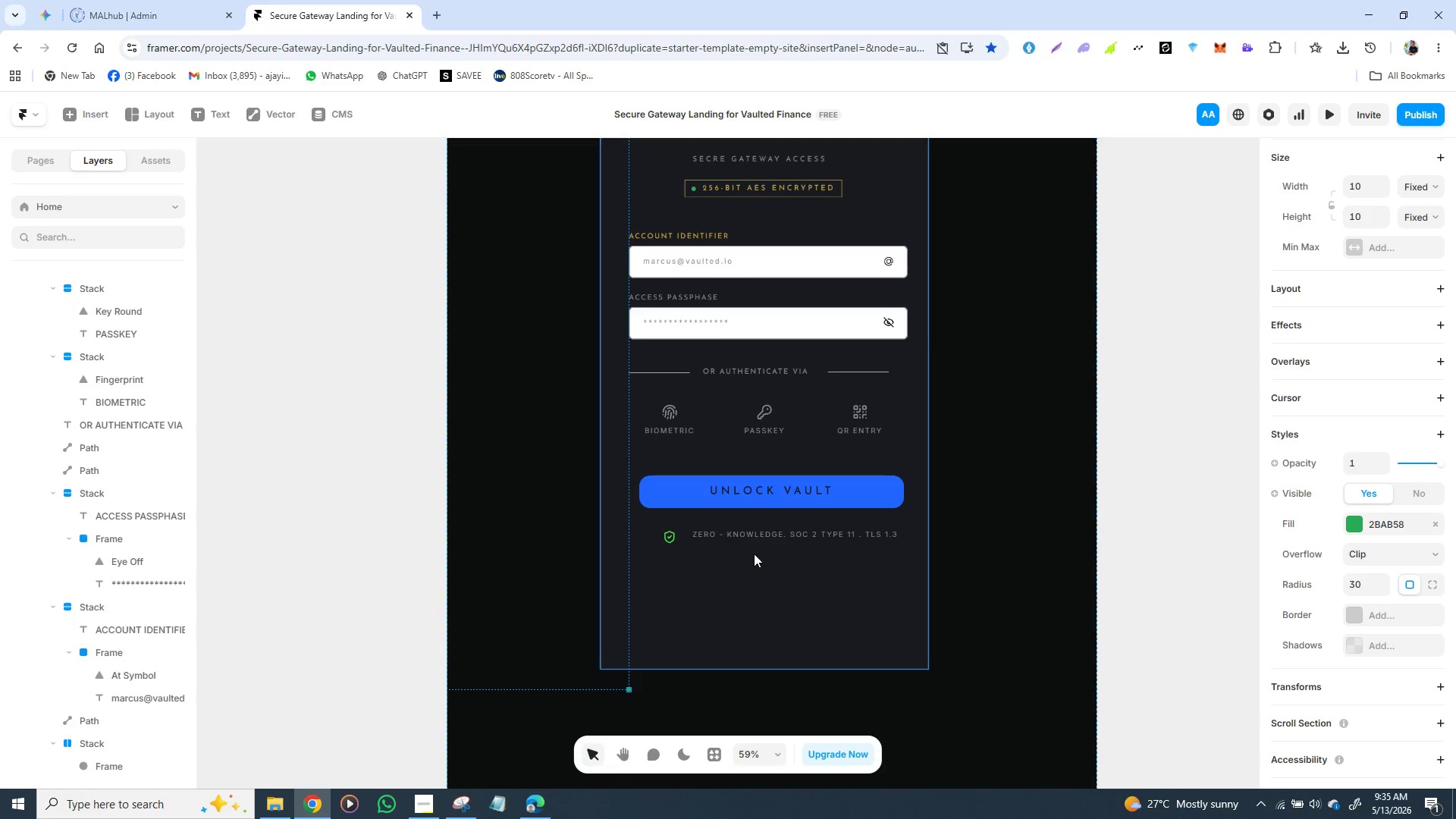 
left_click([770, 533])
 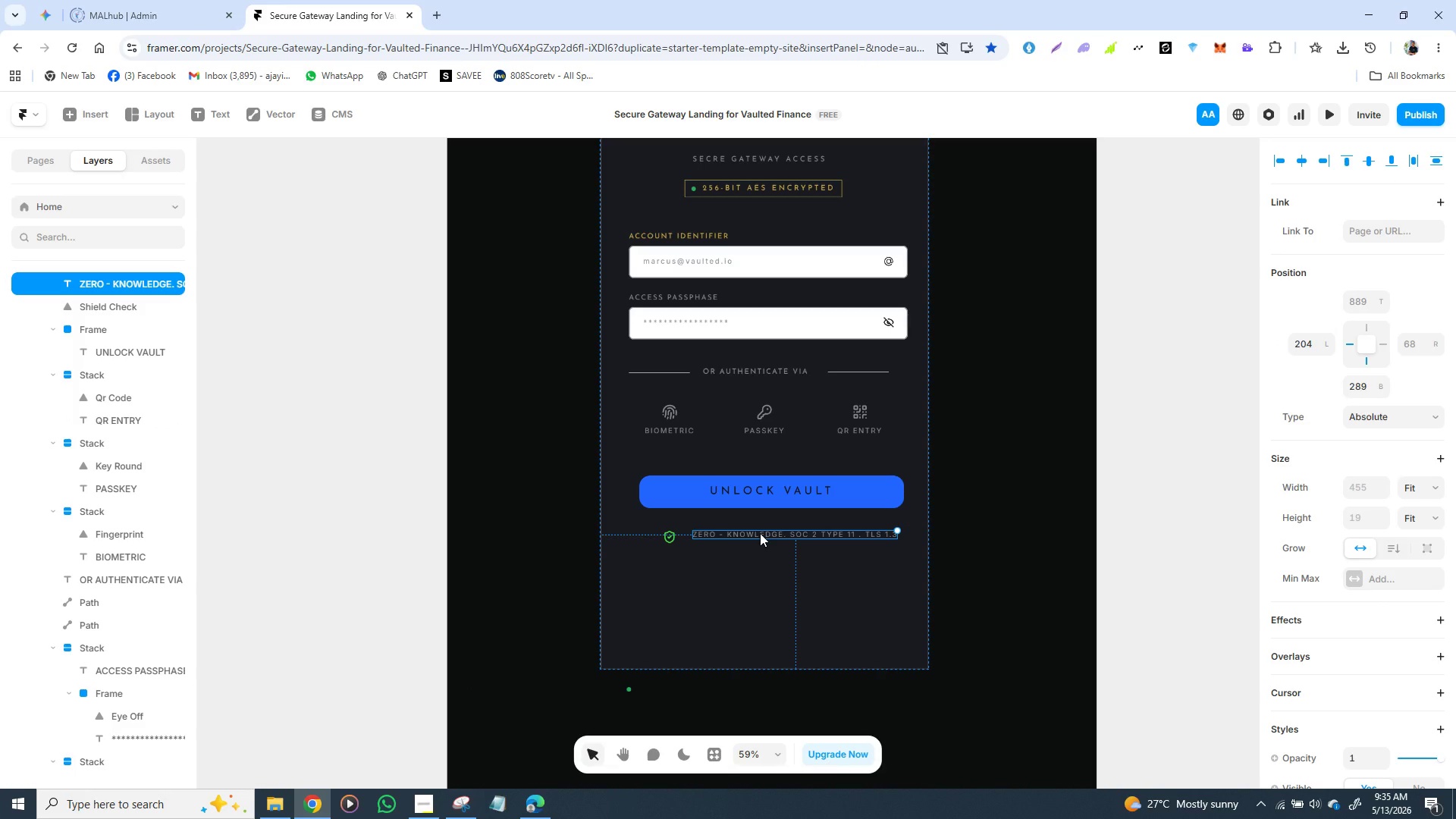 
key(Control+D)
 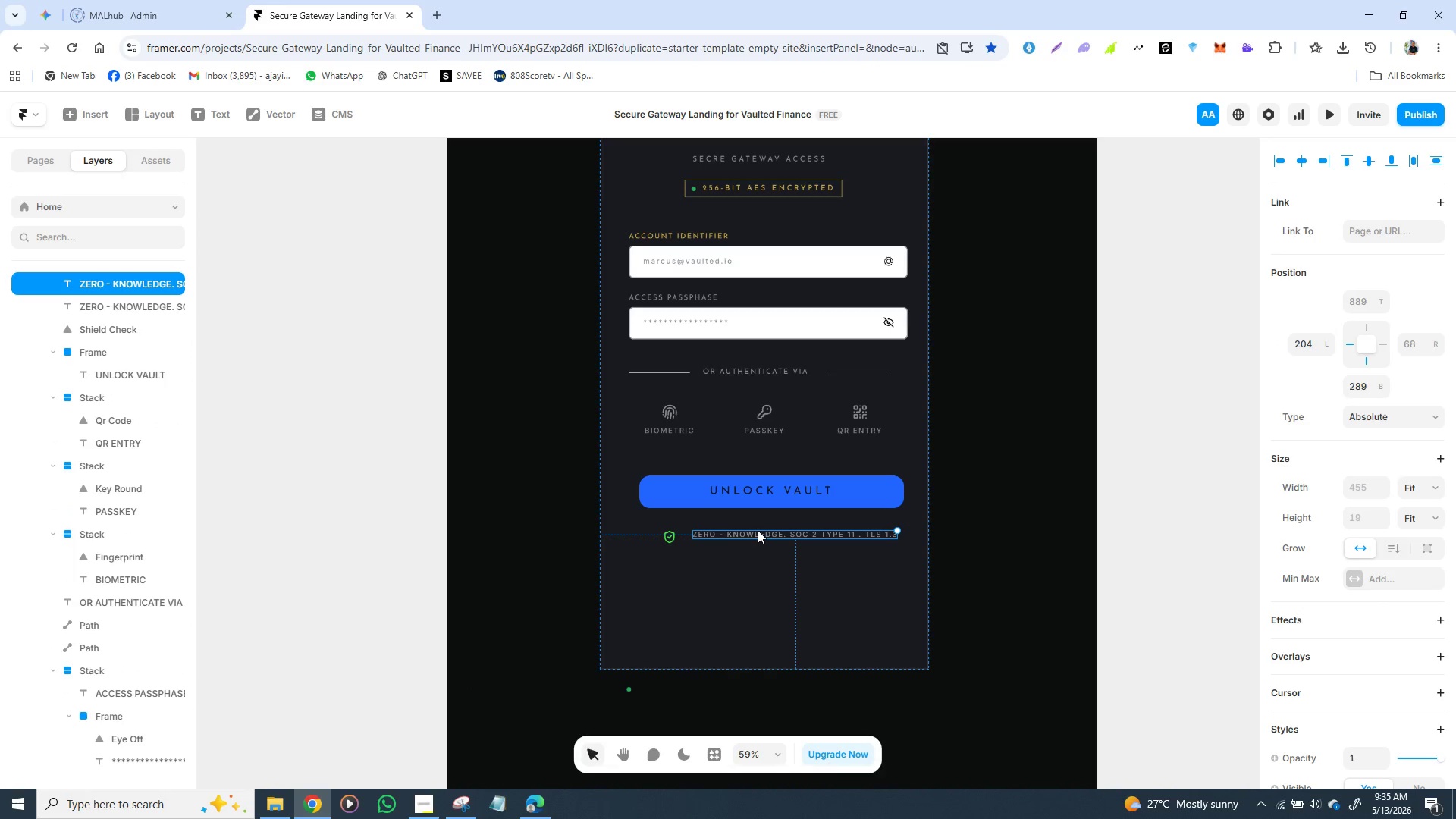 
left_click_drag(start_coordinate=[758, 530], to_coordinate=[764, 512])
 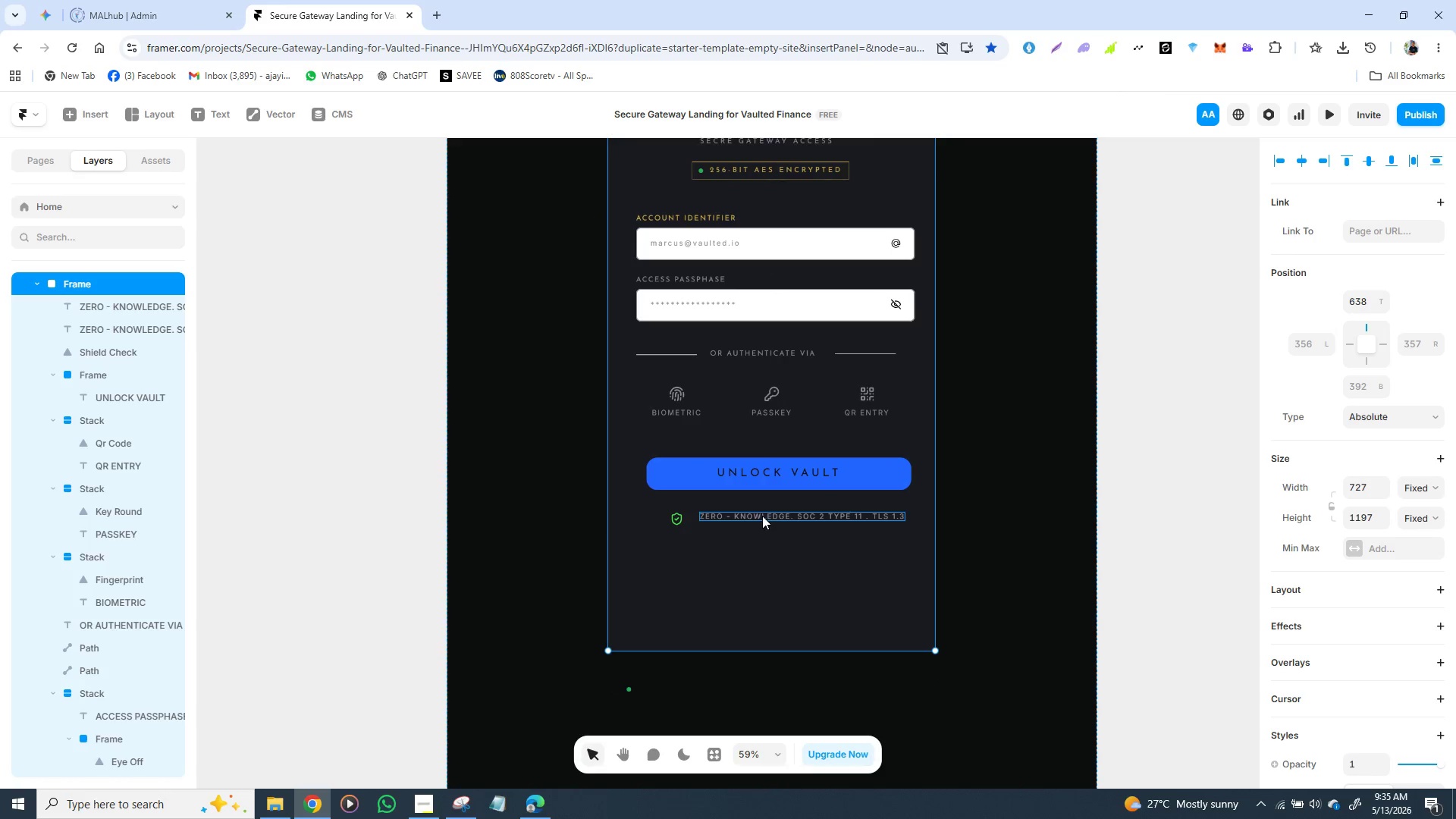 
left_click_drag(start_coordinate=[762, 516], to_coordinate=[705, 689])
 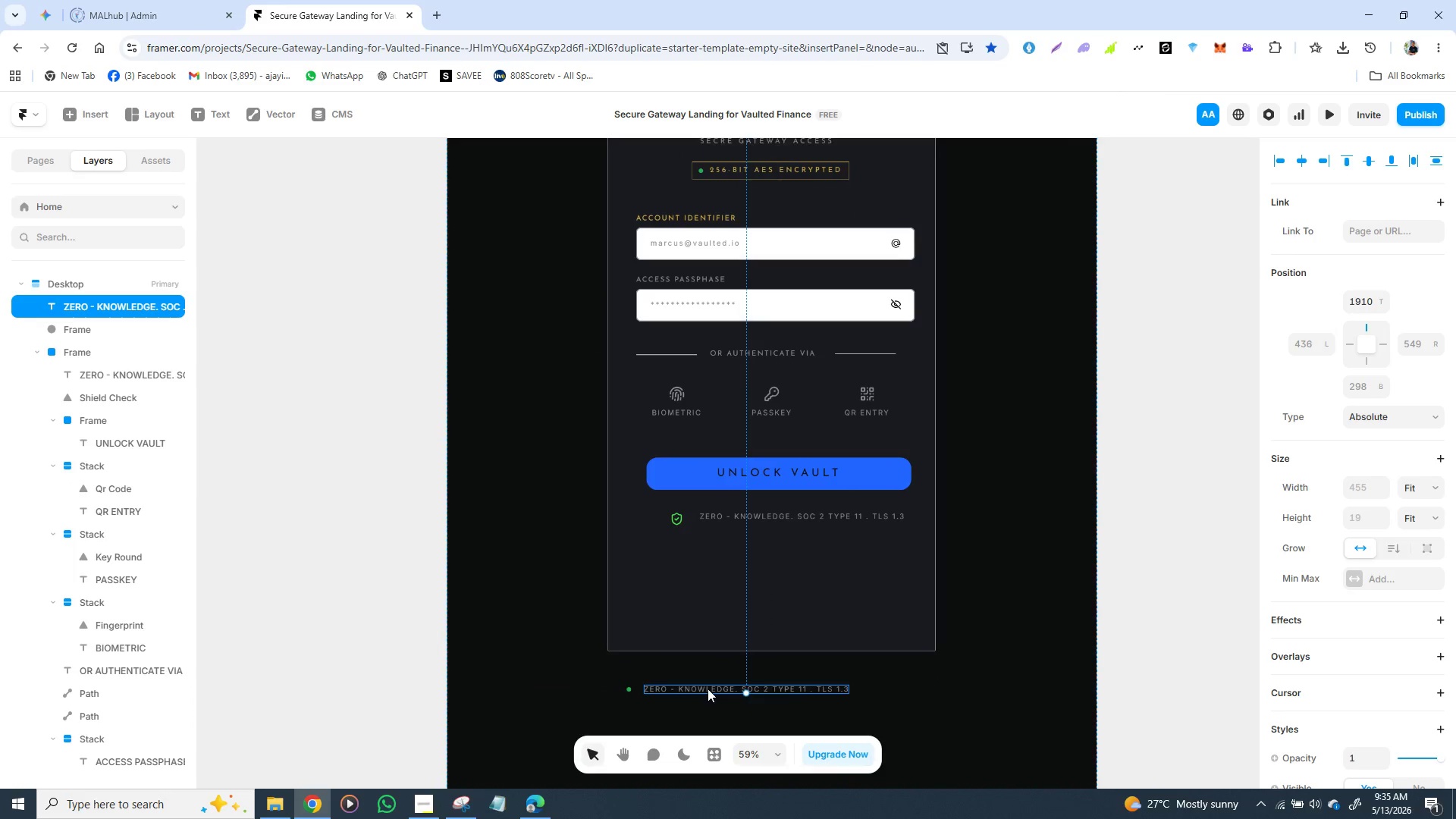 
double_click([708, 689])
 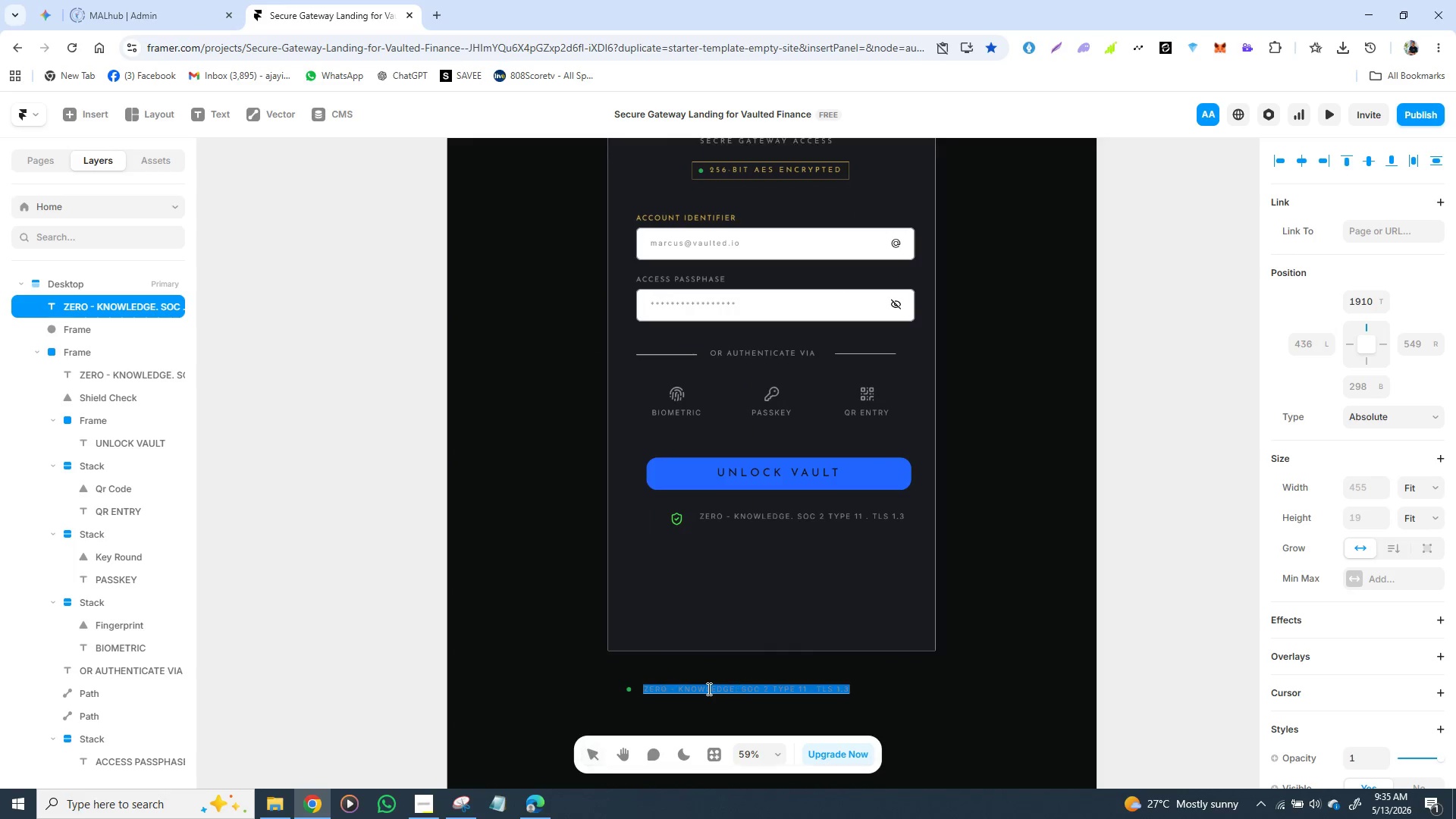 
triple_click([708, 689])
 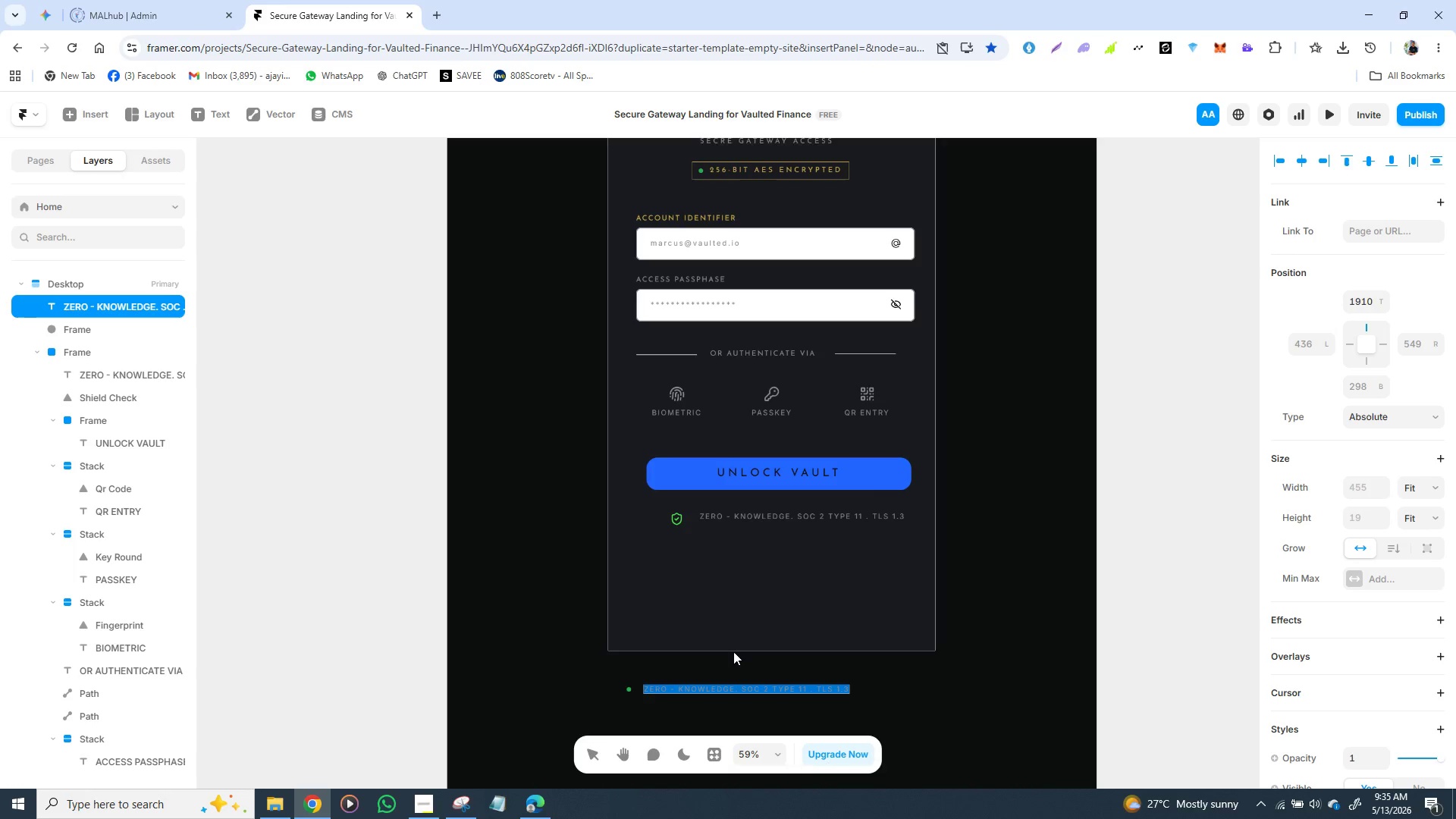 
type(VAULT ONLINE )
 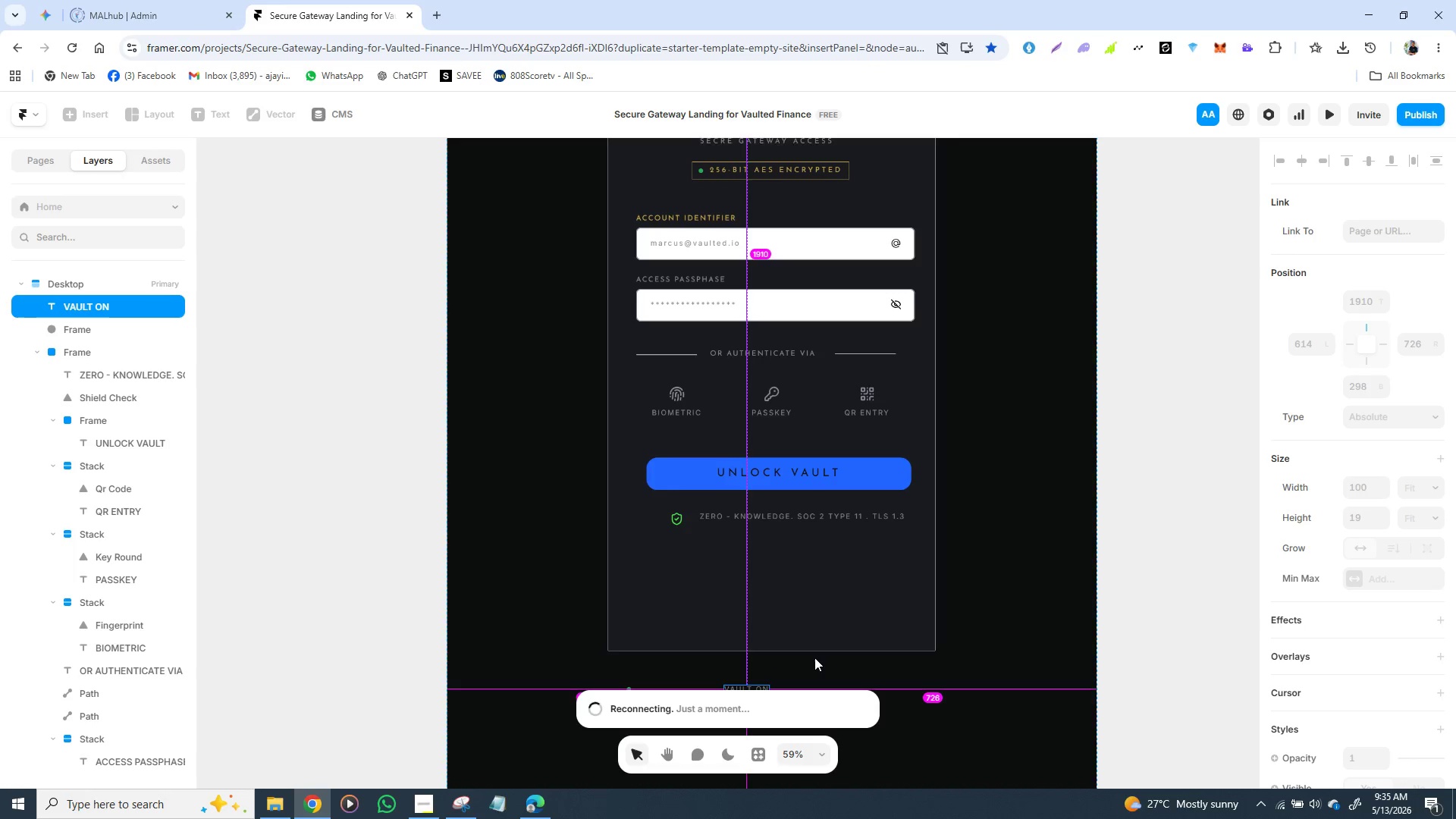 
wait(6.66)
 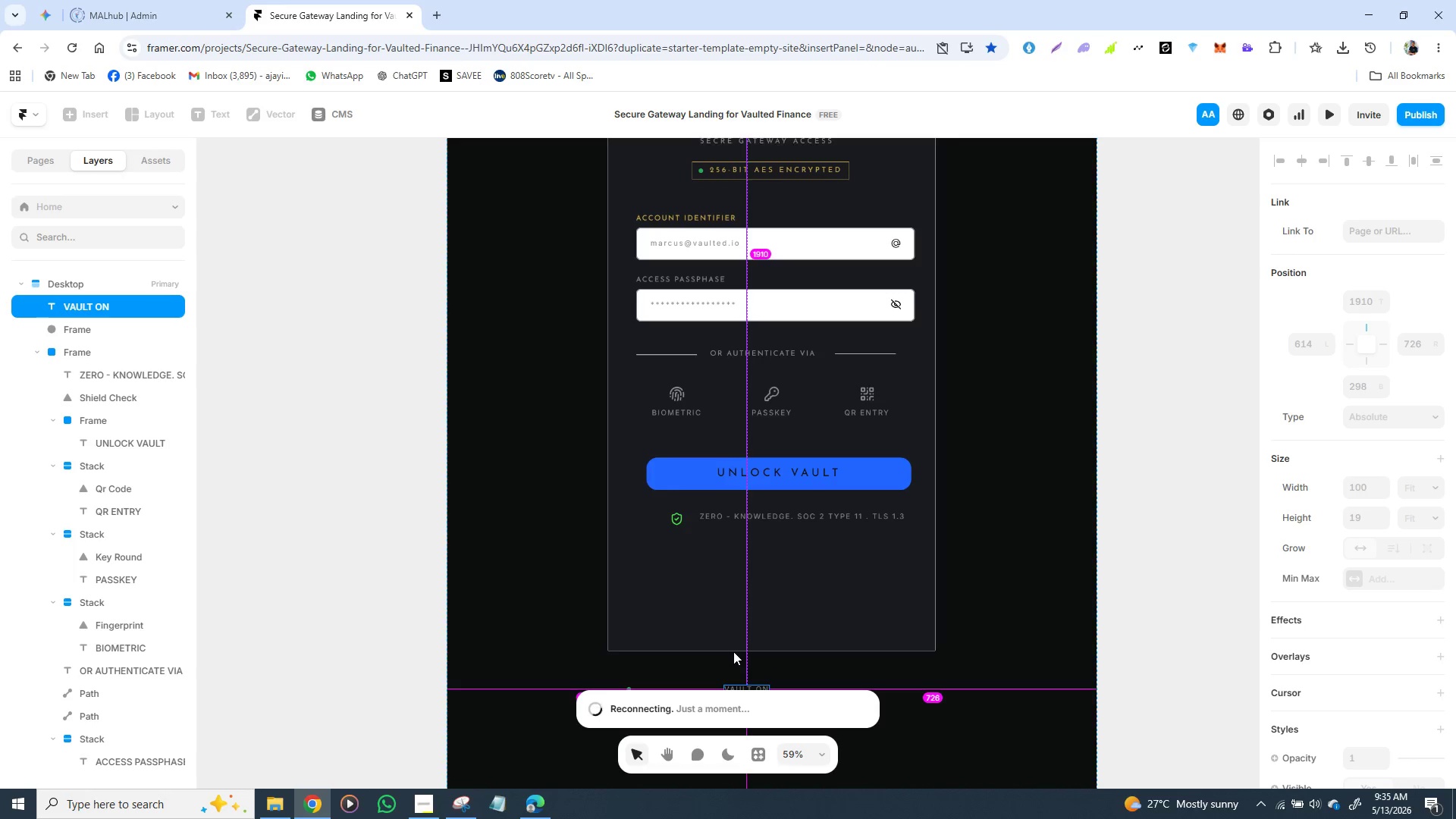 
mouse_move([1248, 797])
 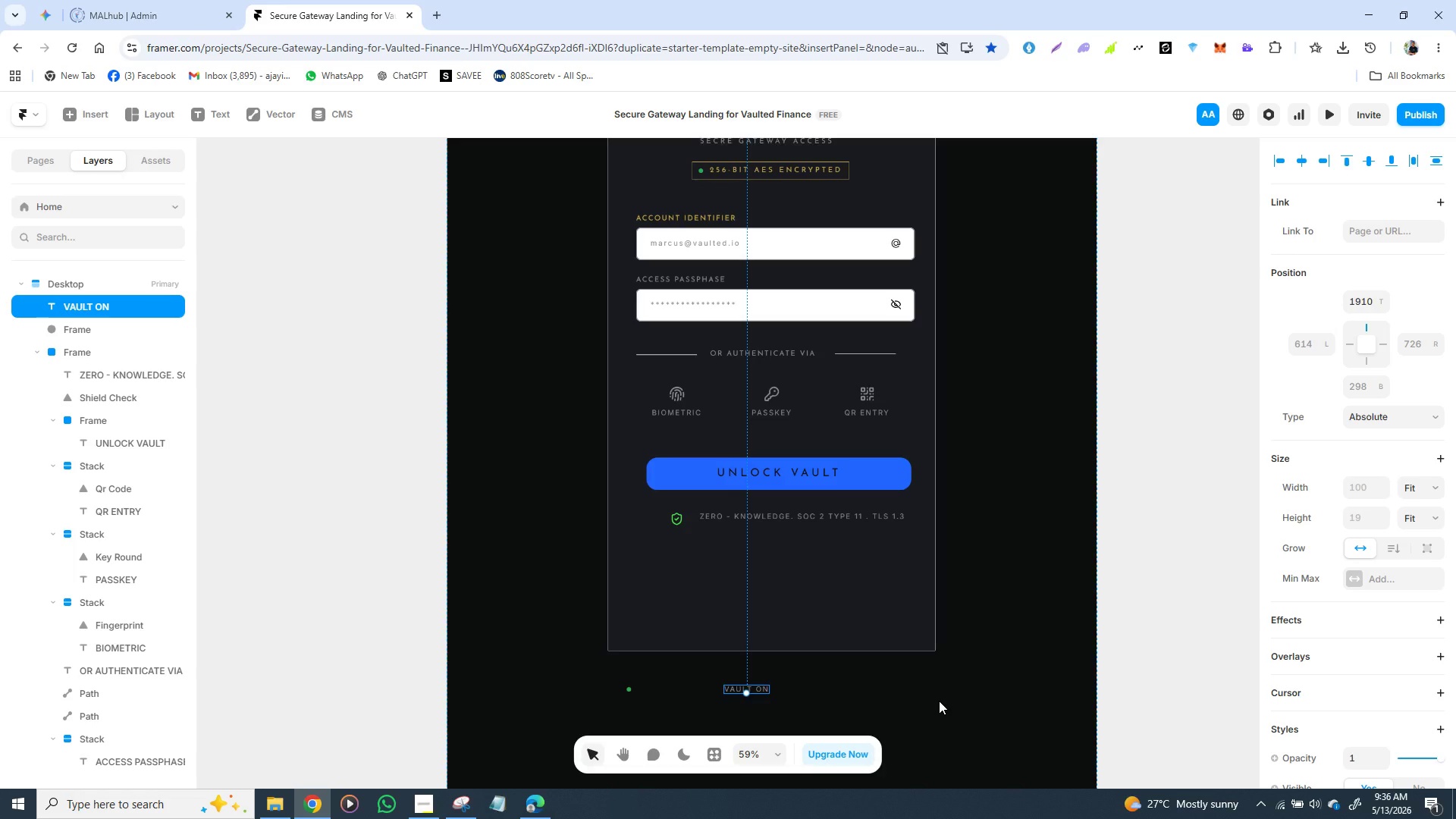 
wait(9.55)
 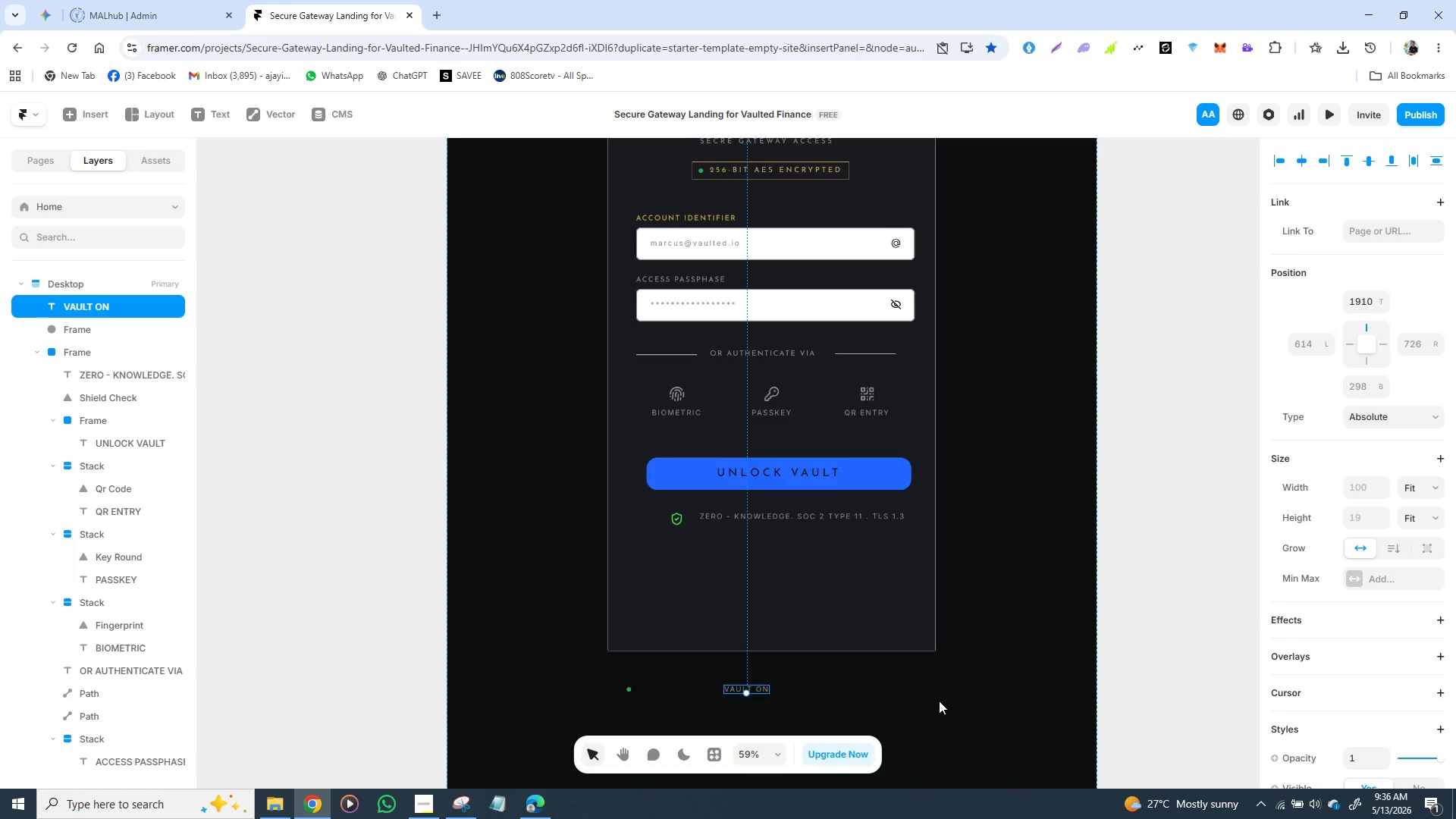 
type(LINE)
 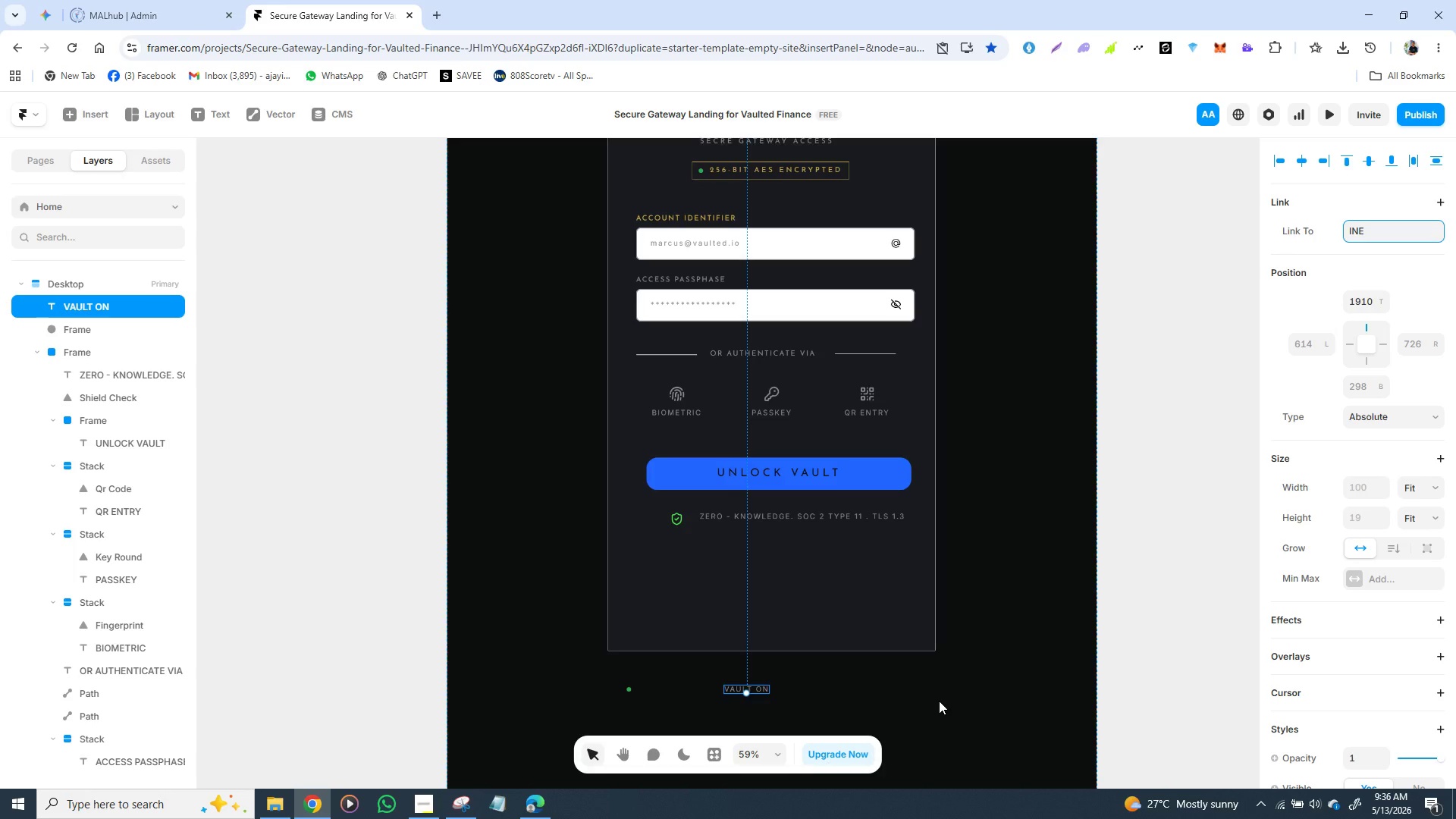 
left_click([905, 679])
 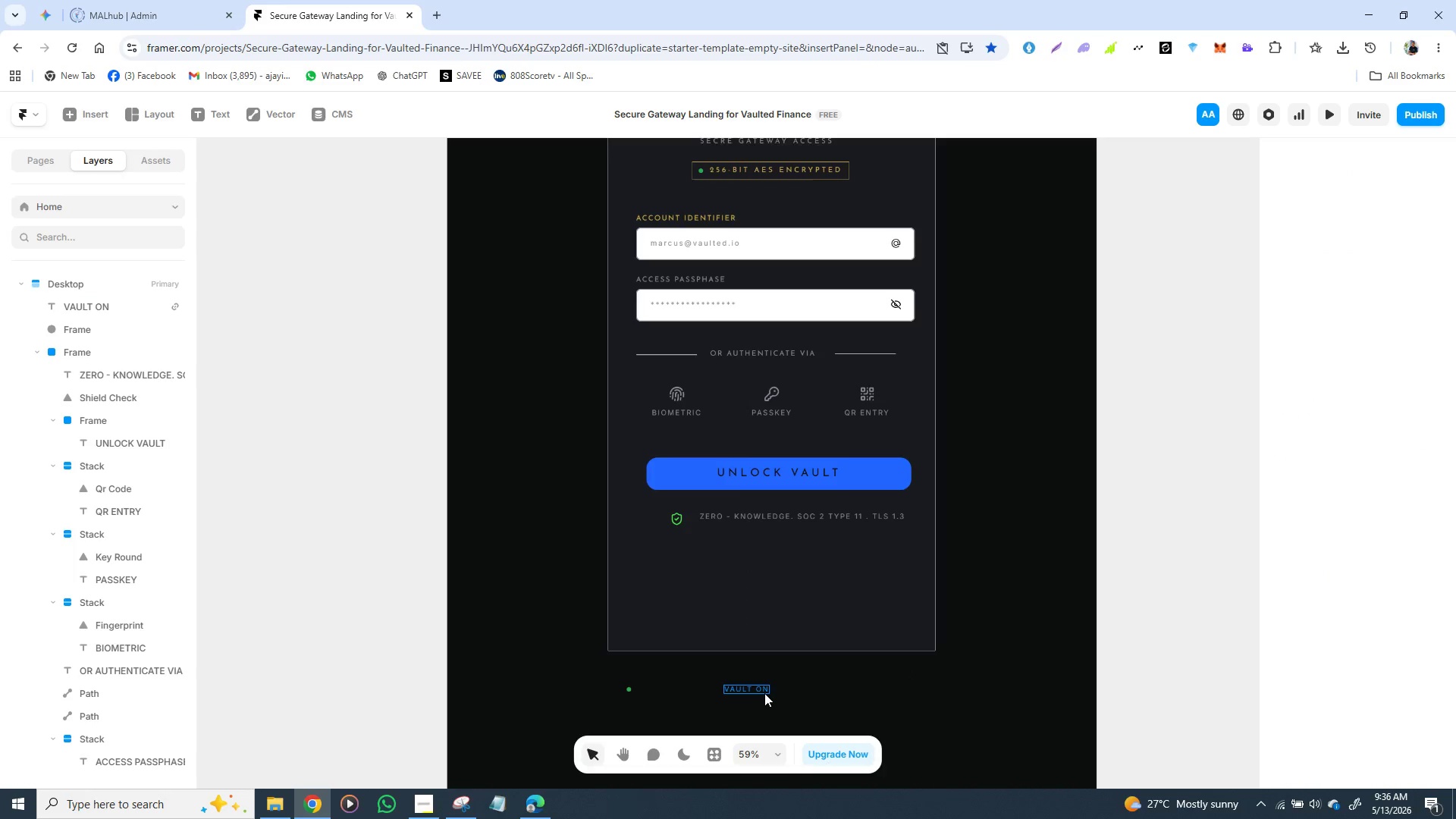 
left_click([764, 693])
 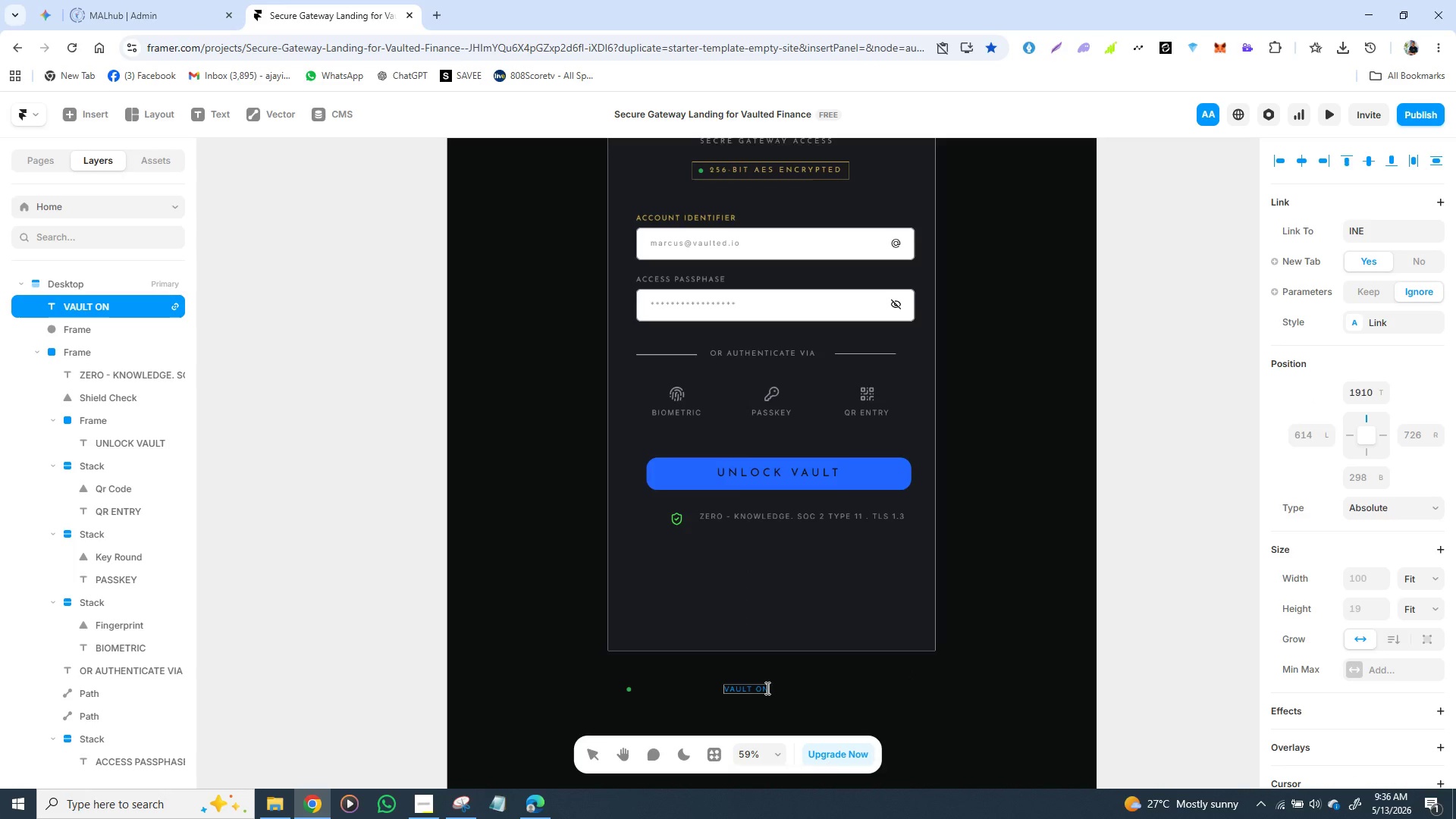 
left_click([766, 688])
 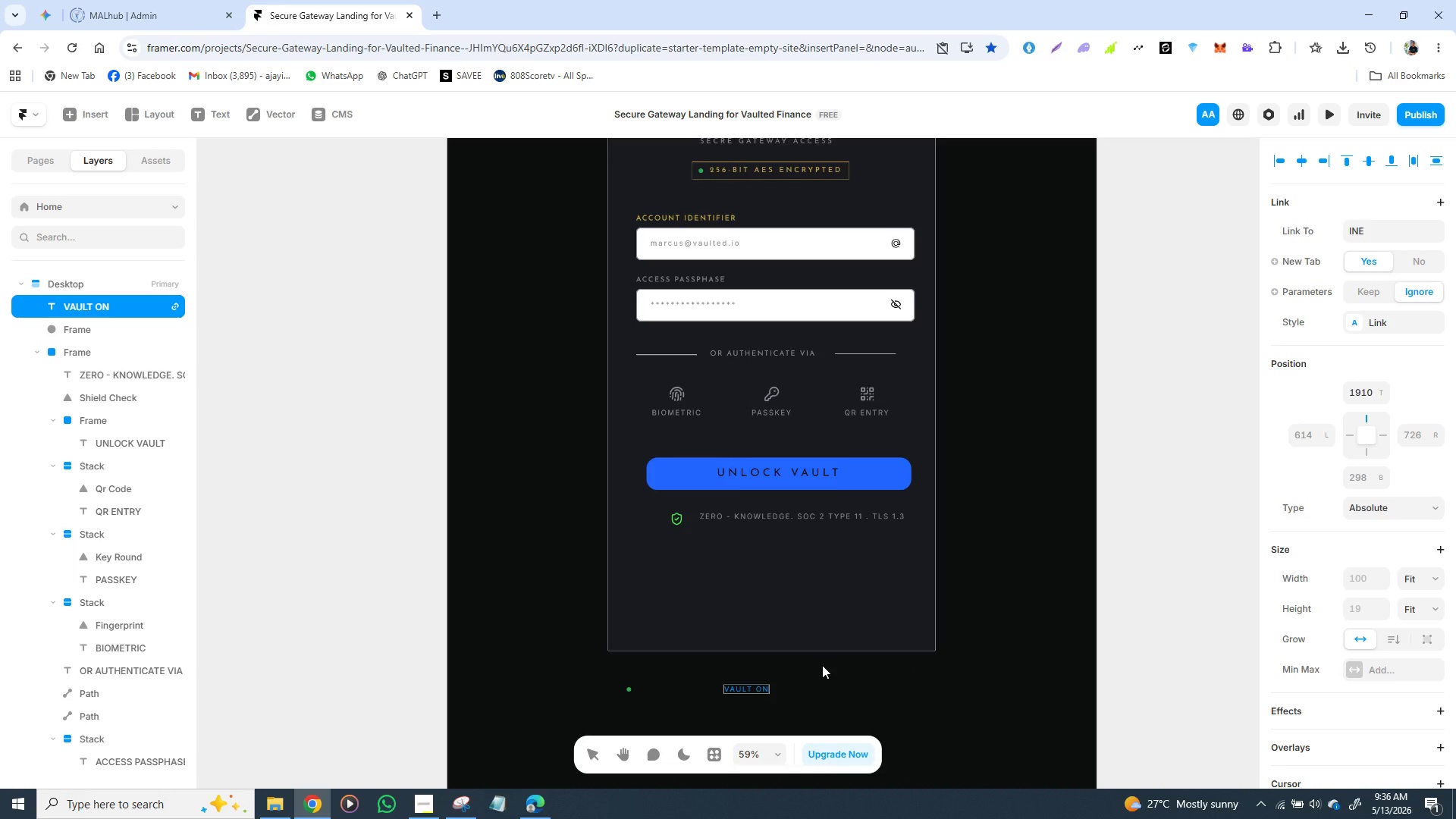 
wait(5.77)
 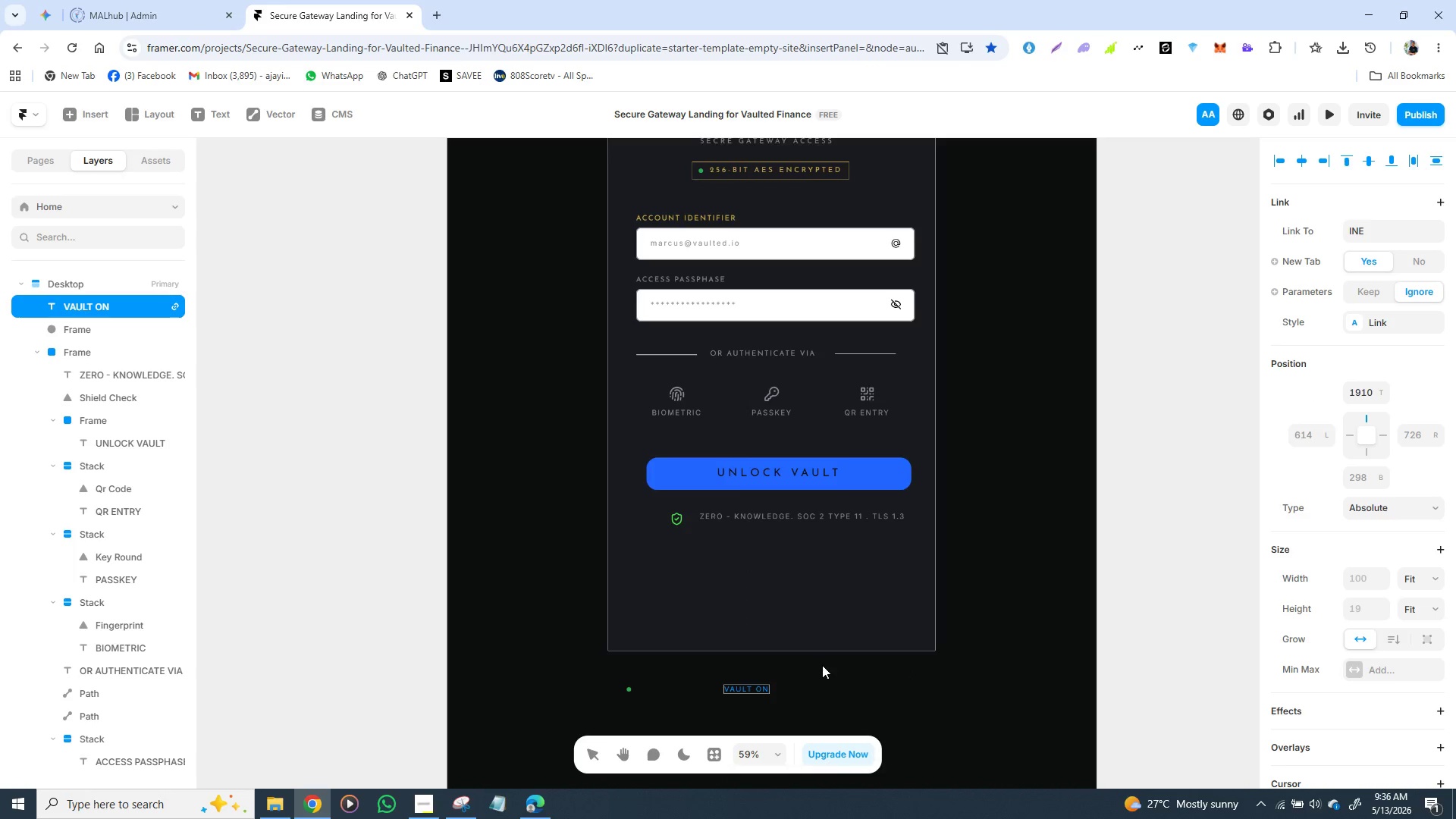 
type(LINE)
 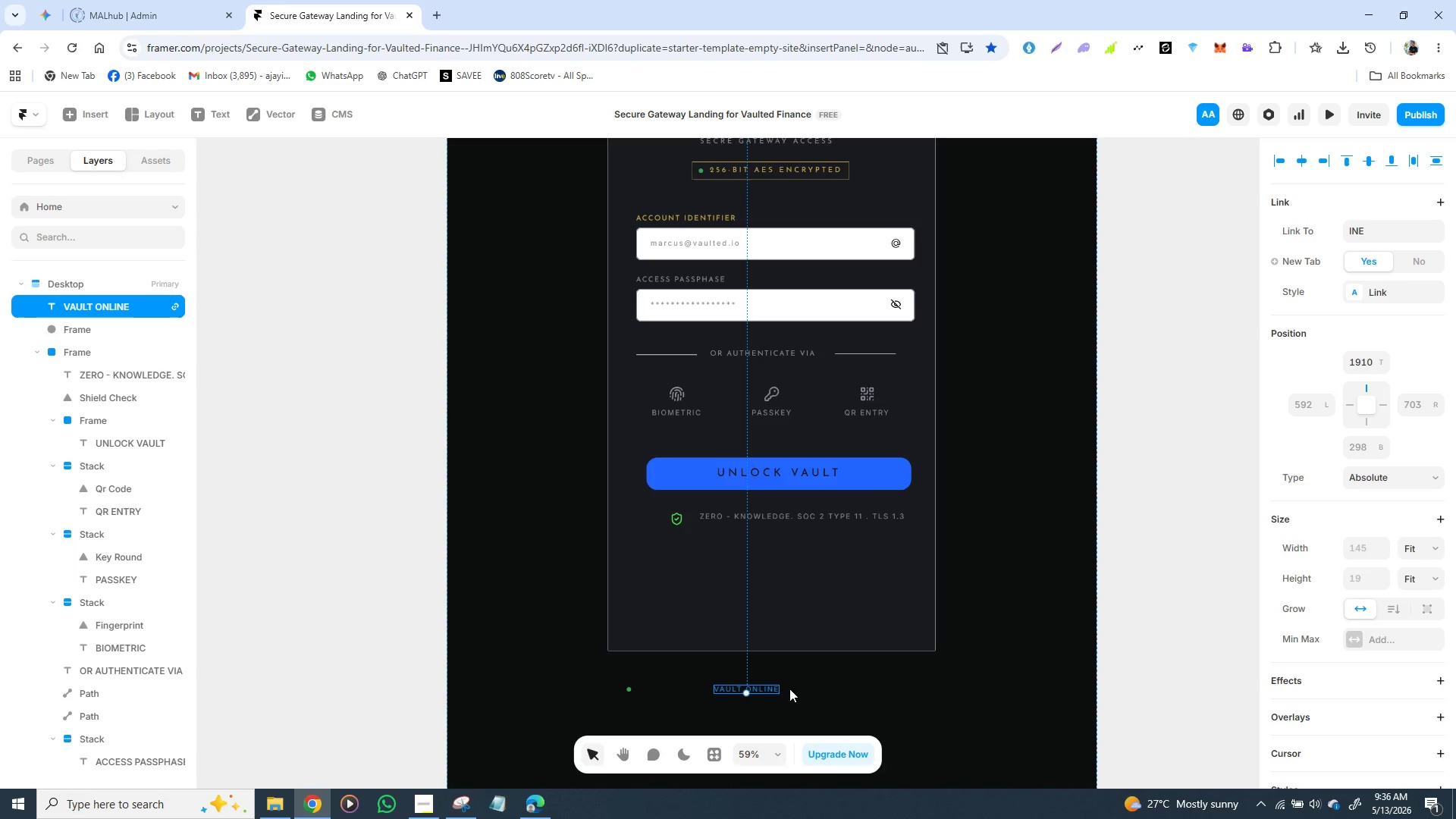 
wait(6.02)
 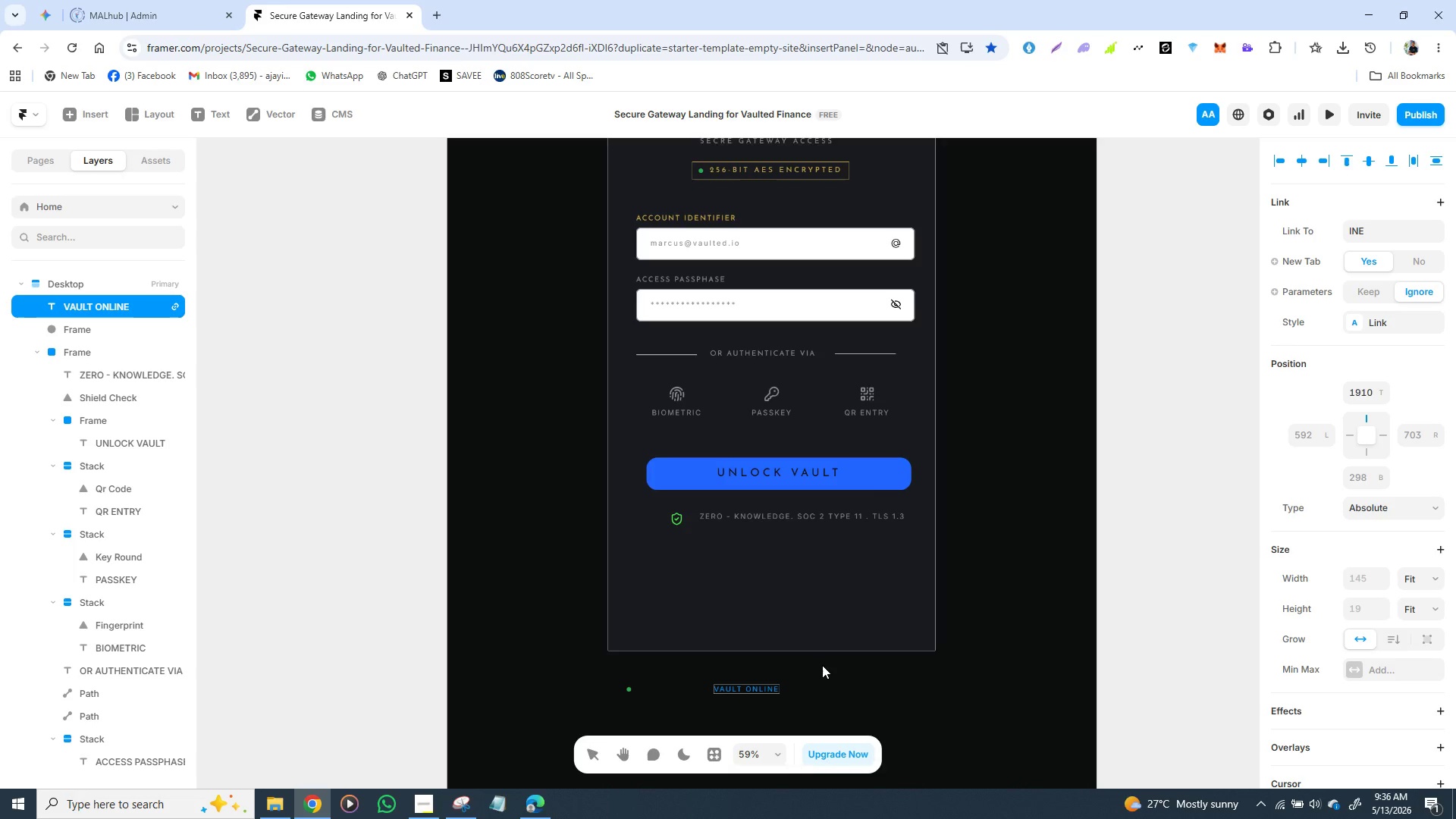 
left_click([770, 705])
 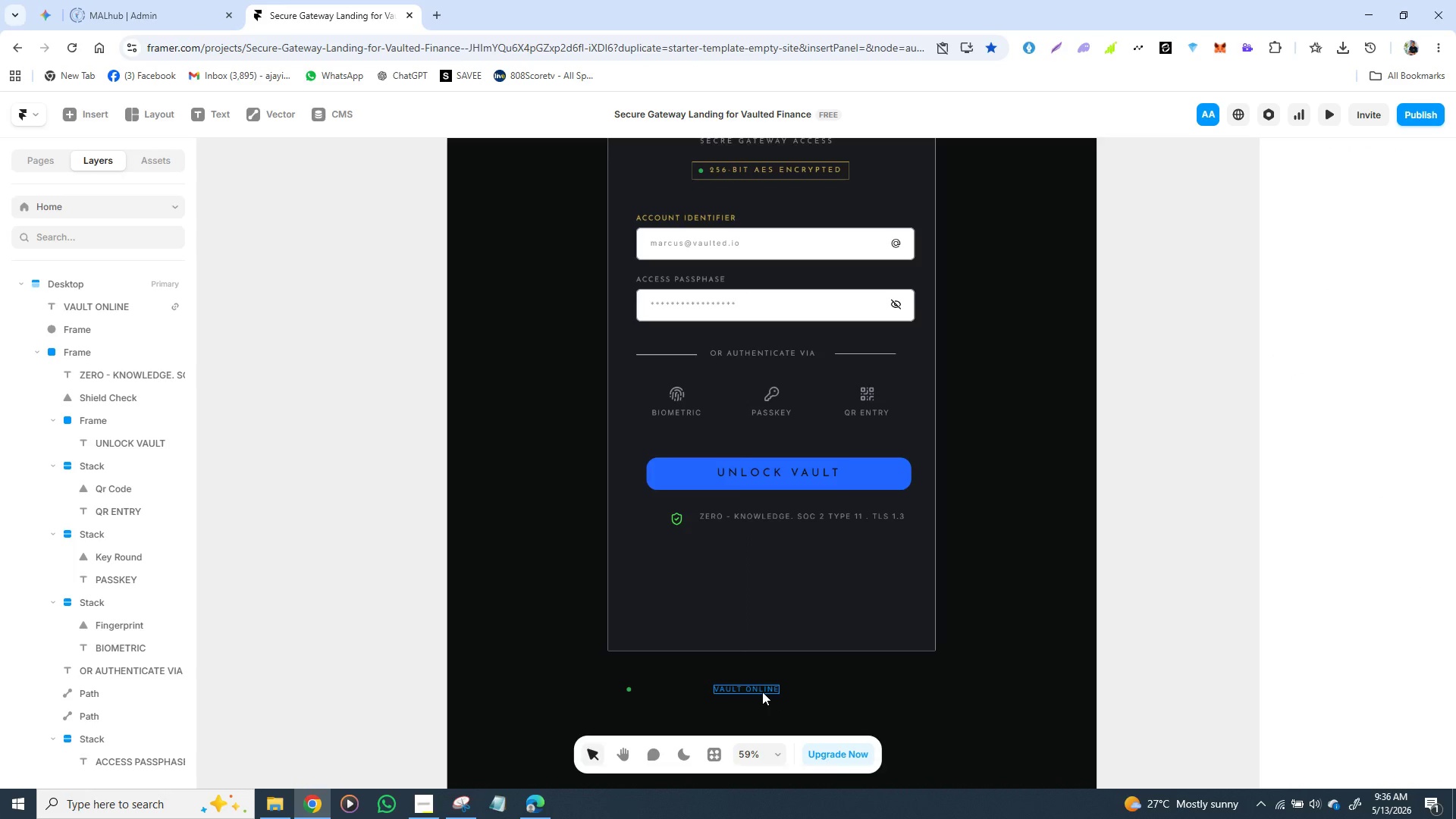 
left_click_drag(start_coordinate=[762, 692], to_coordinate=[691, 694])
 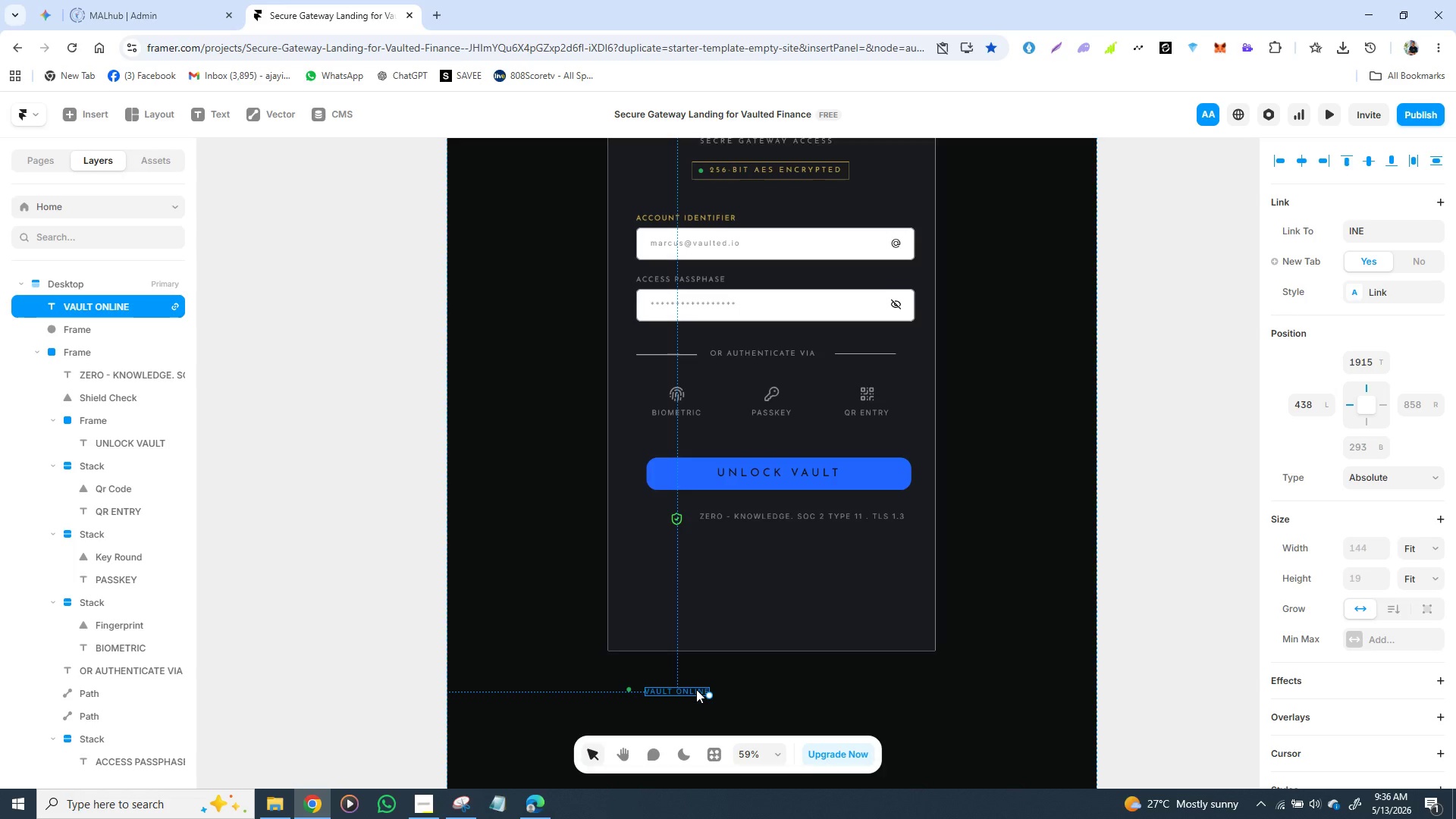 
hold_key(key=ShiftLeft, duration=1.45)
left_click([629, 689])
 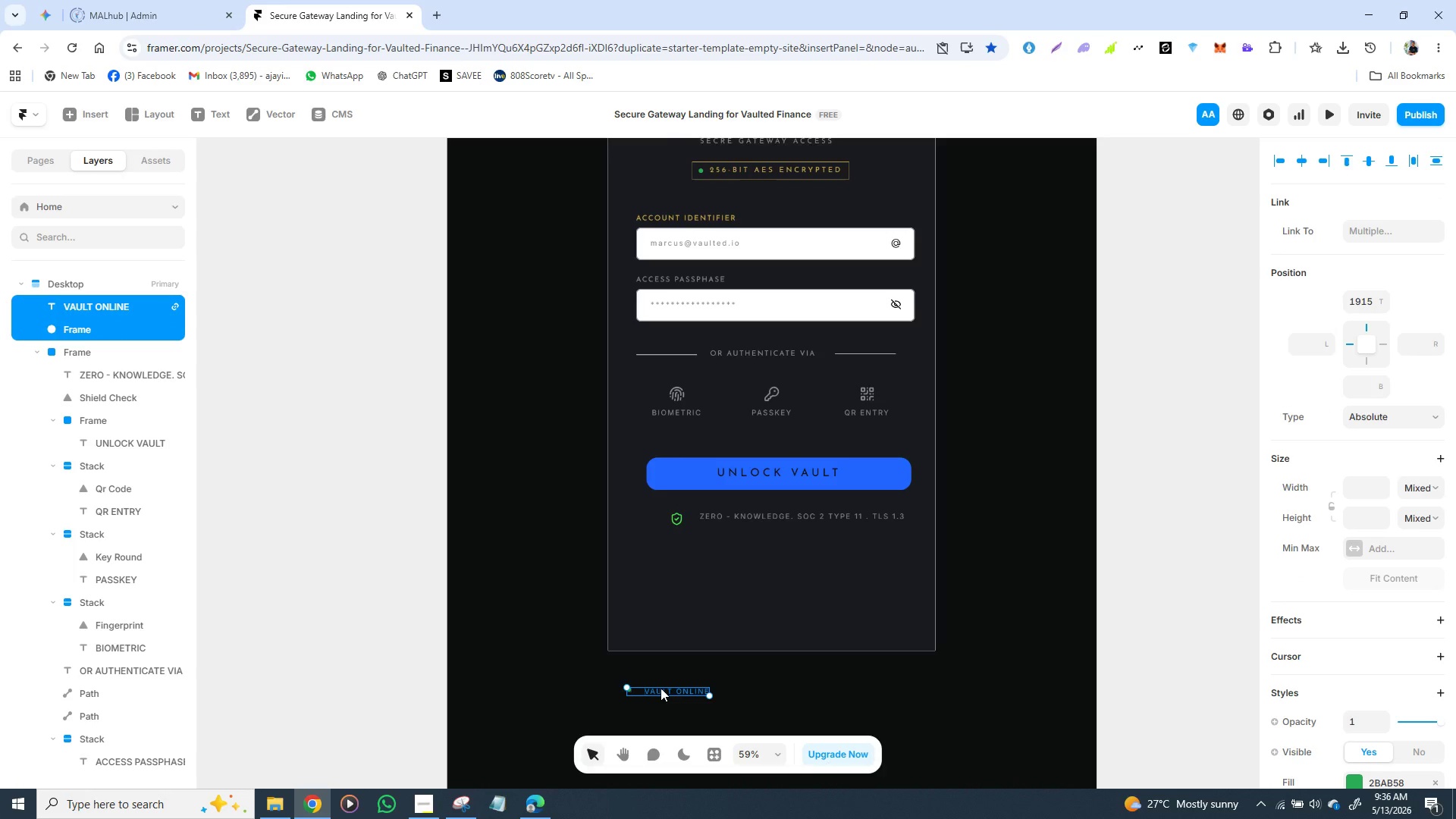 
right_click([661, 688])
 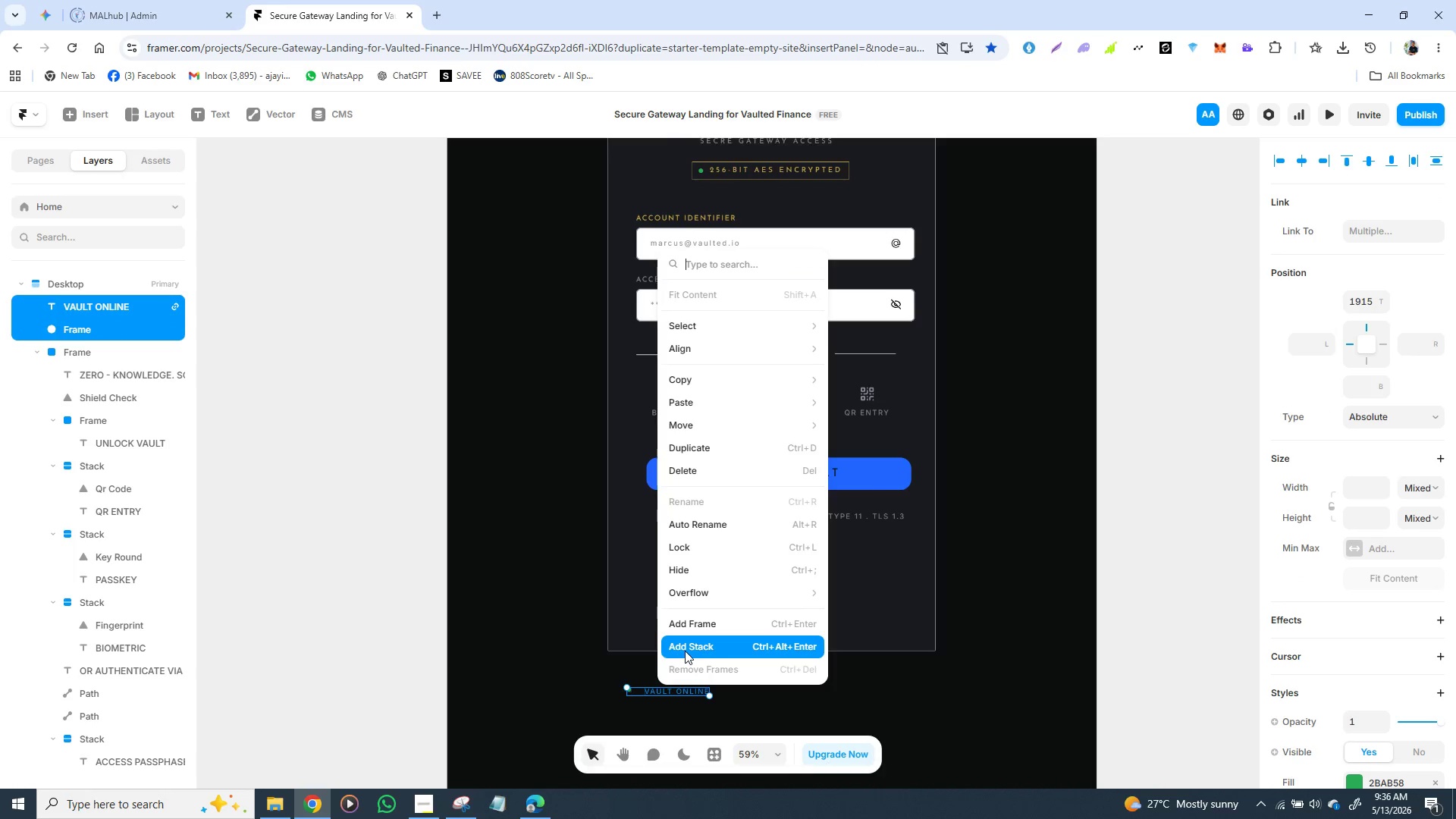 
left_click([689, 648])
 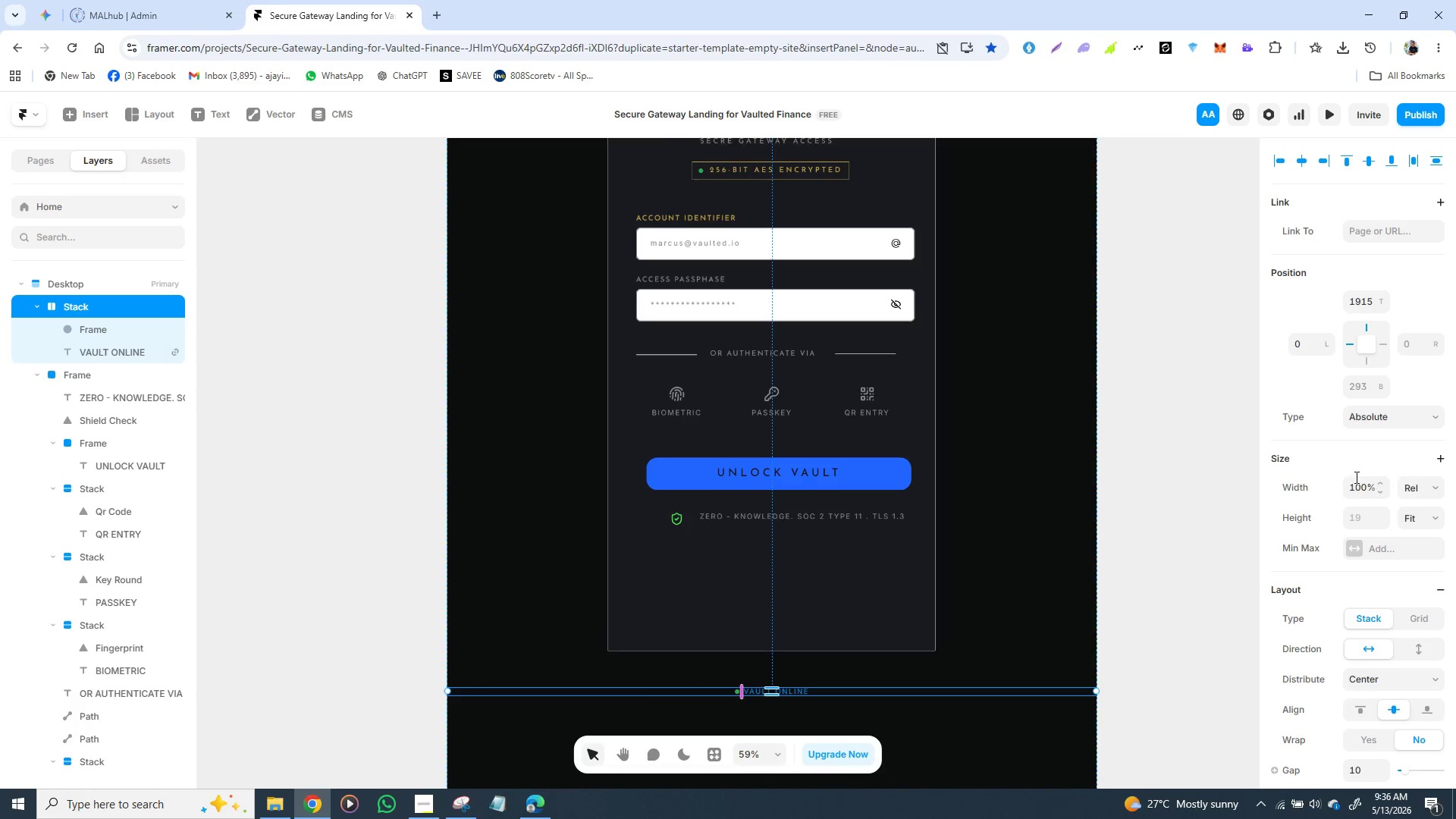 
left_click([1432, 488])
 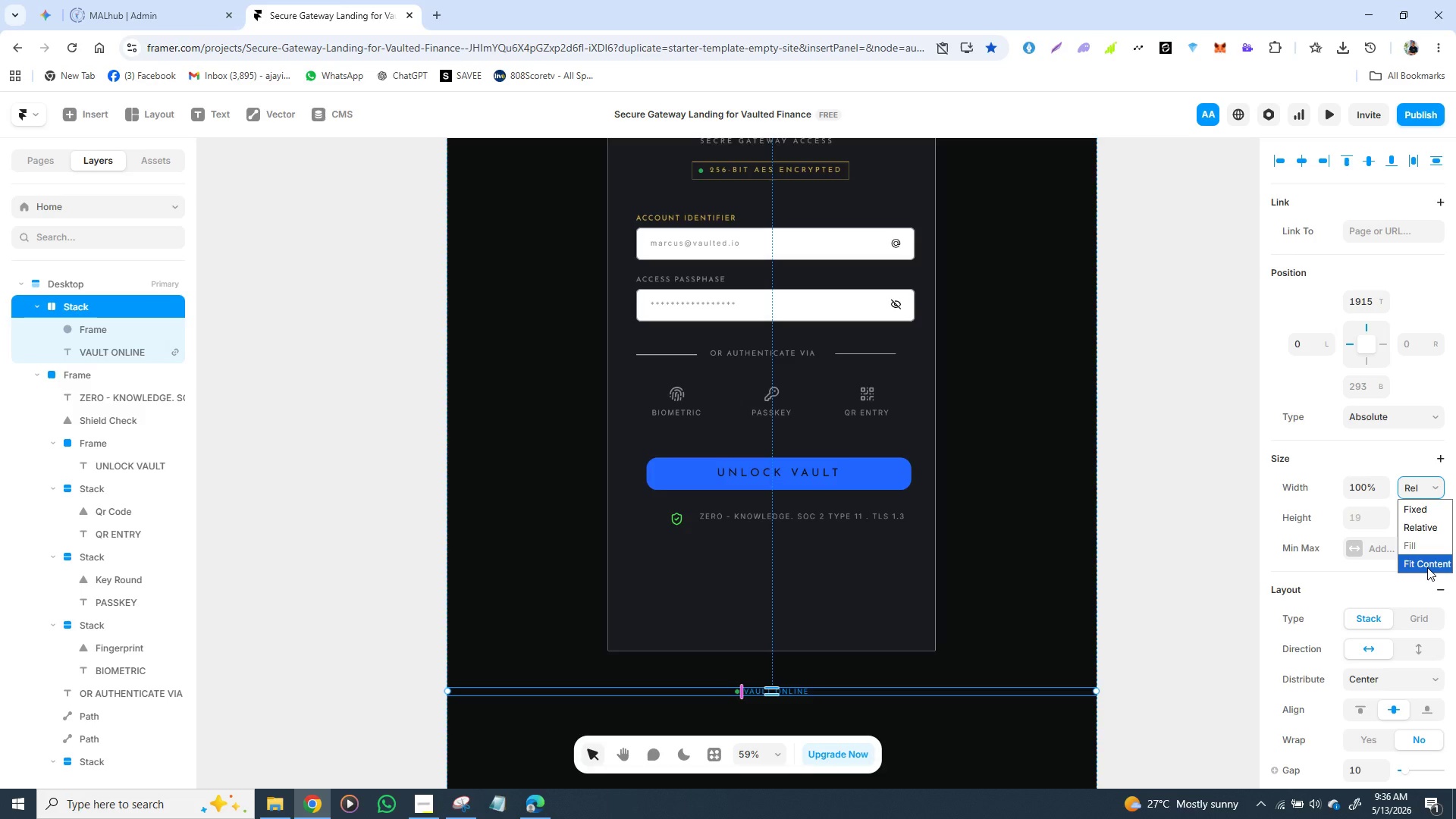 
left_click([1427, 567])
 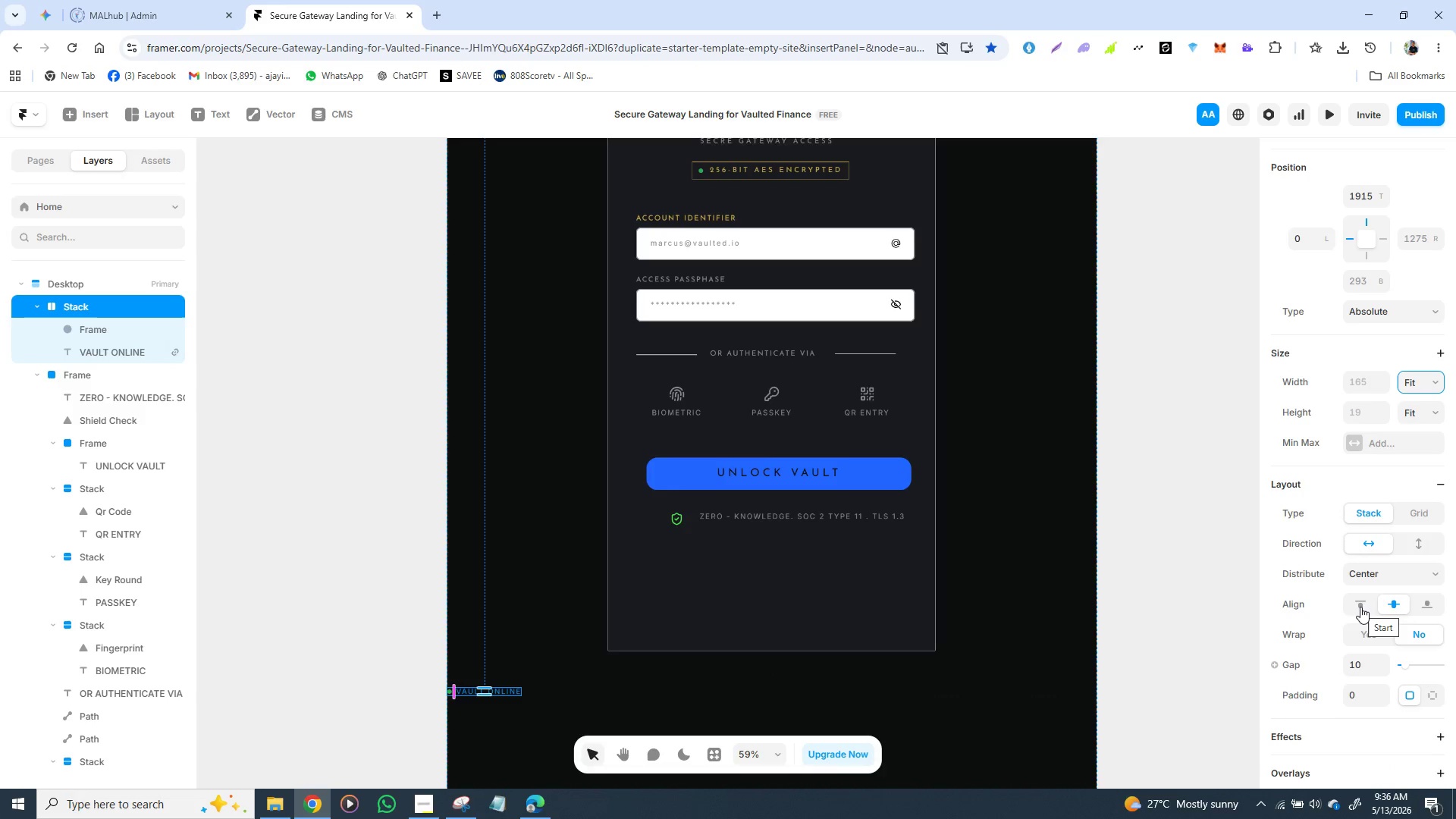 
wait(7.97)
 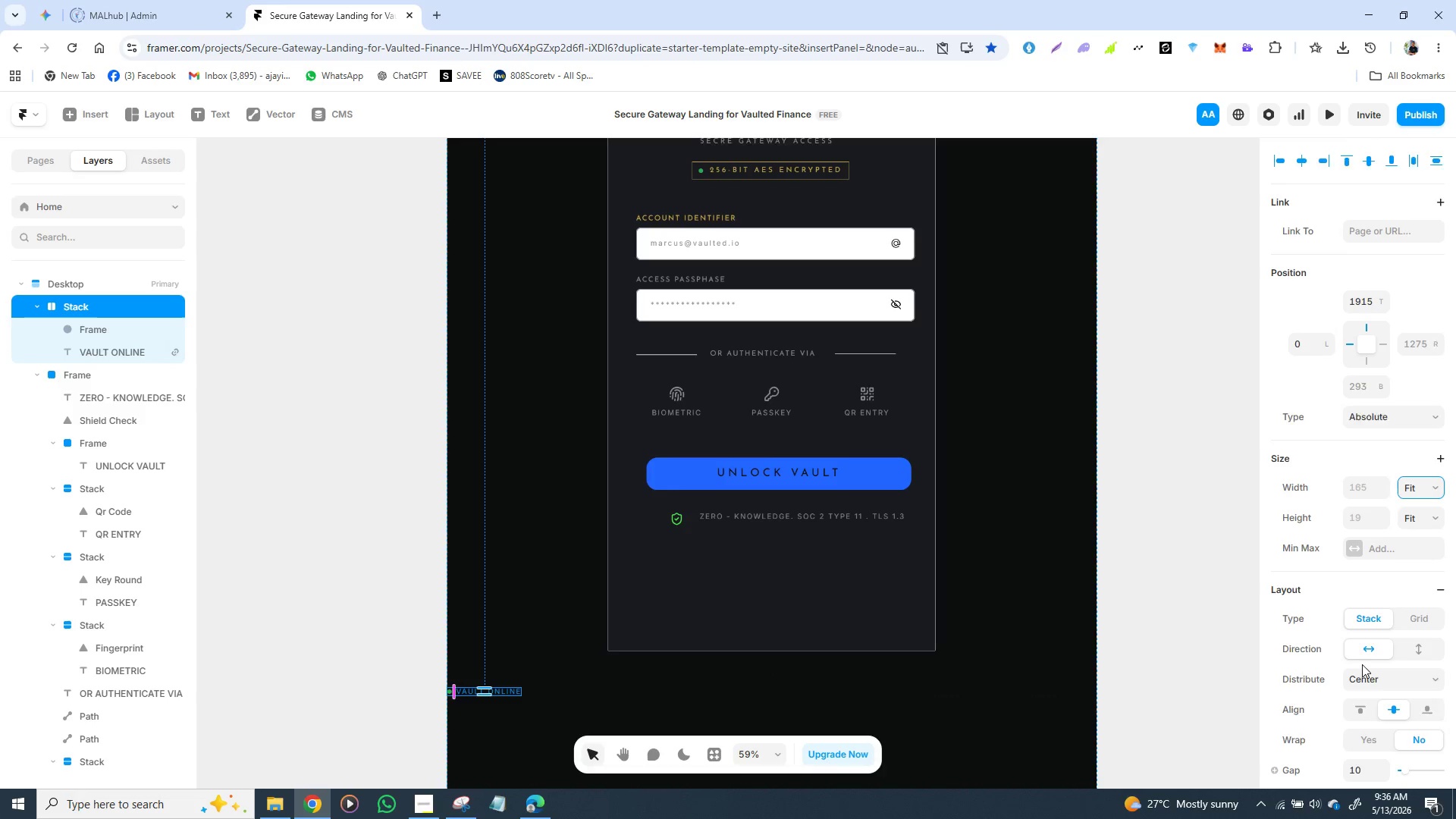 
mouse_move([1354, 645])
 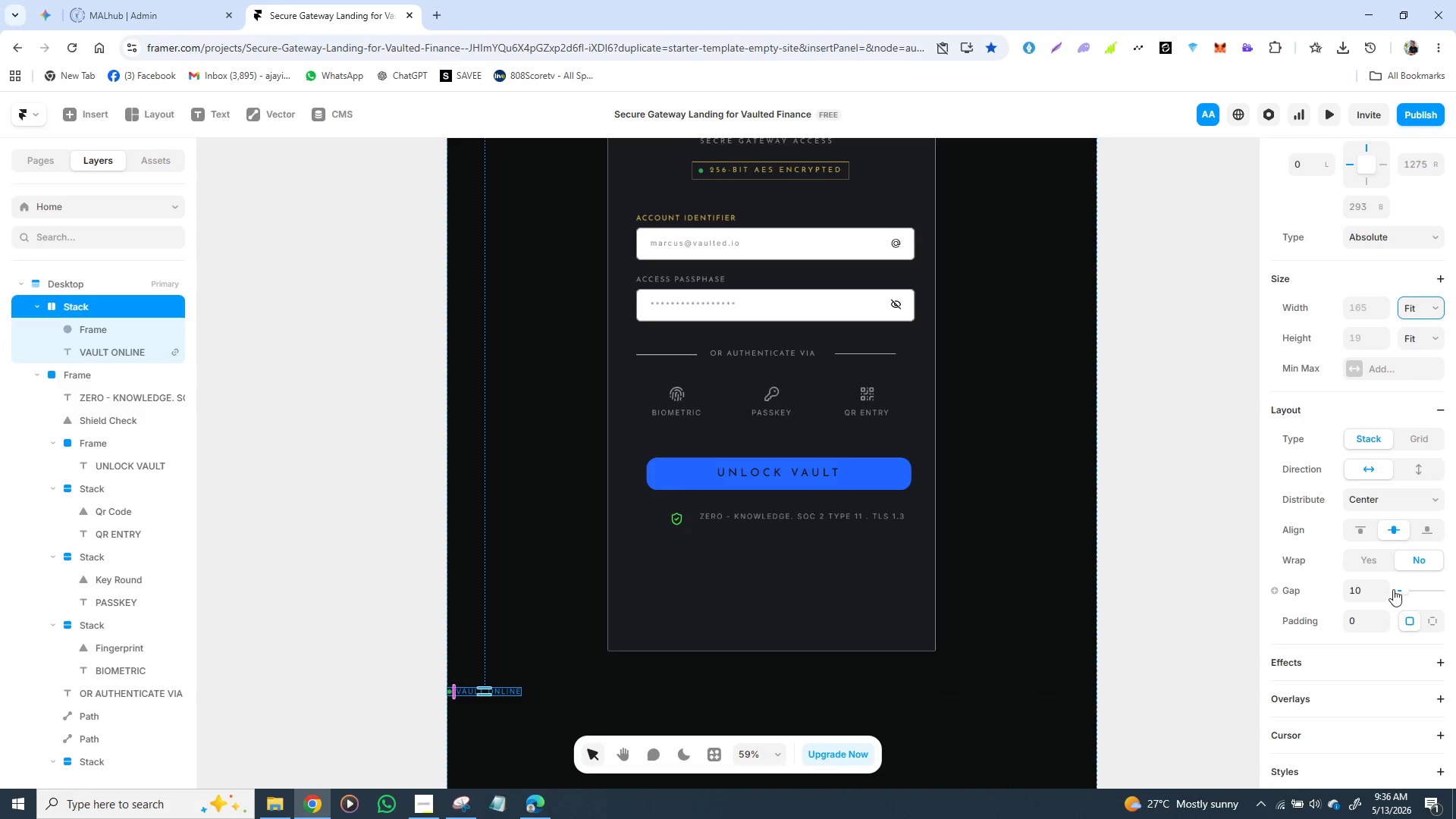 
mouse_move([1380, 607])
 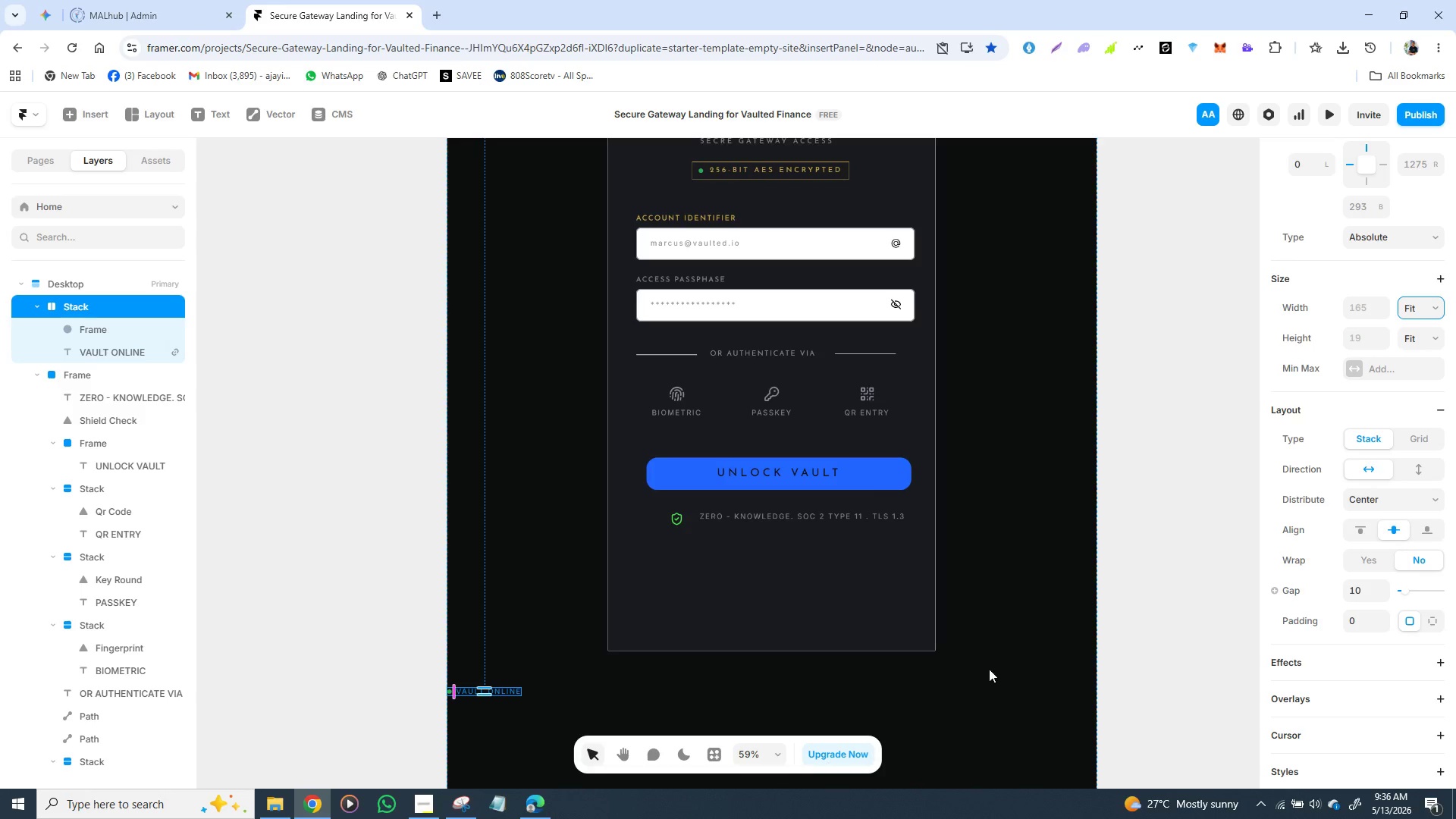 
left_click([989, 669])
 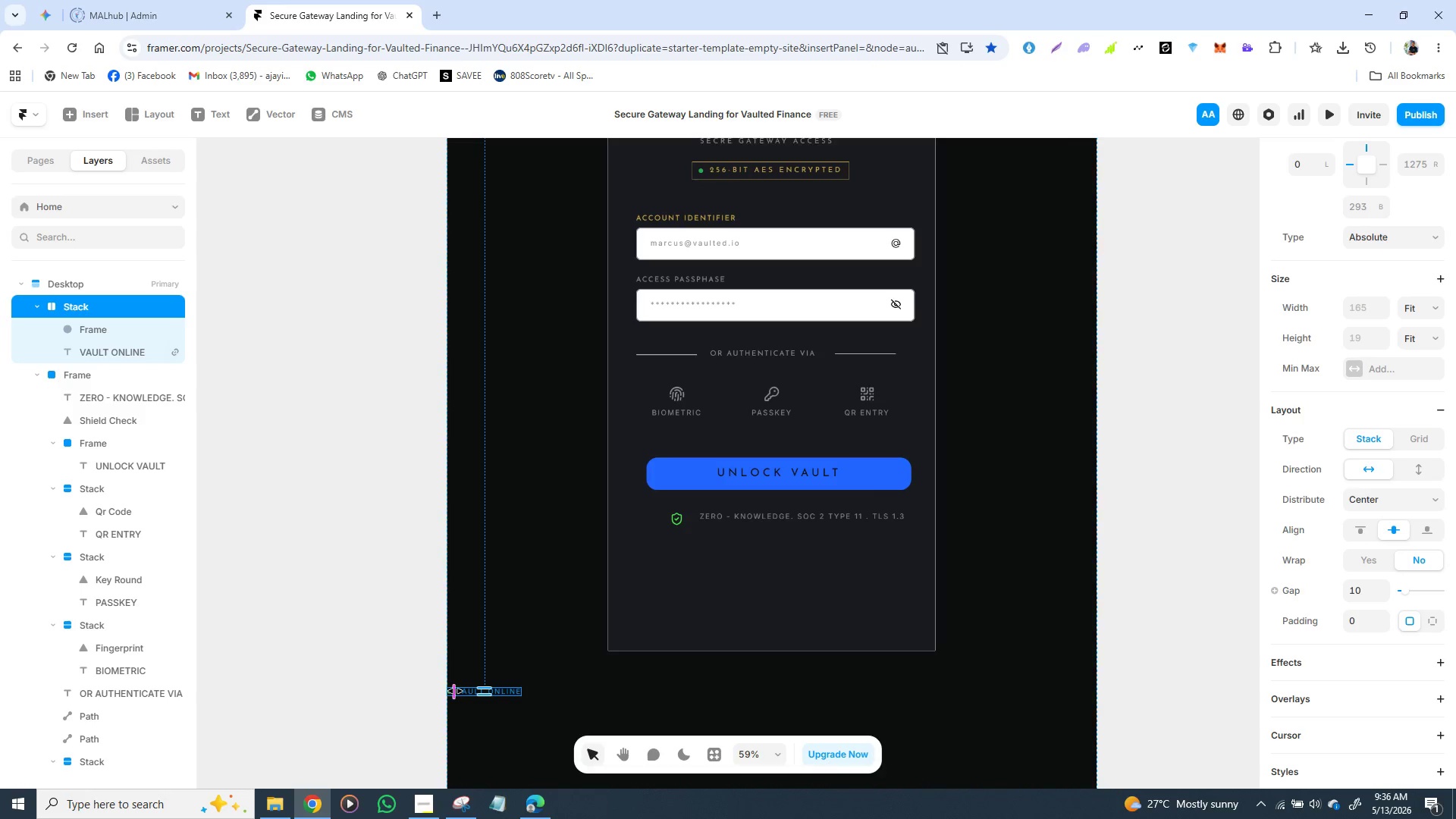 
left_click([254, 335])
 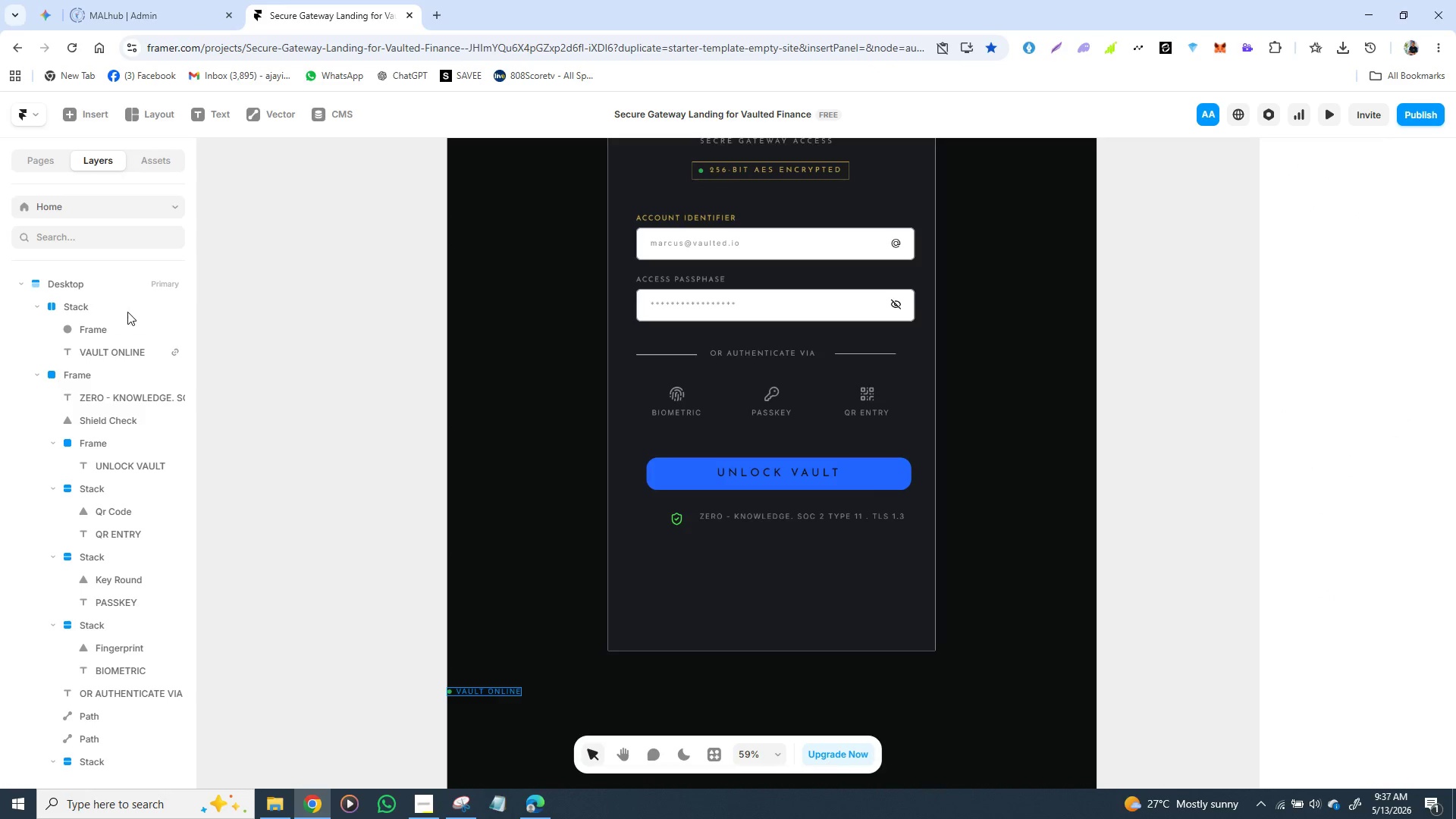 
left_click([127, 312])
 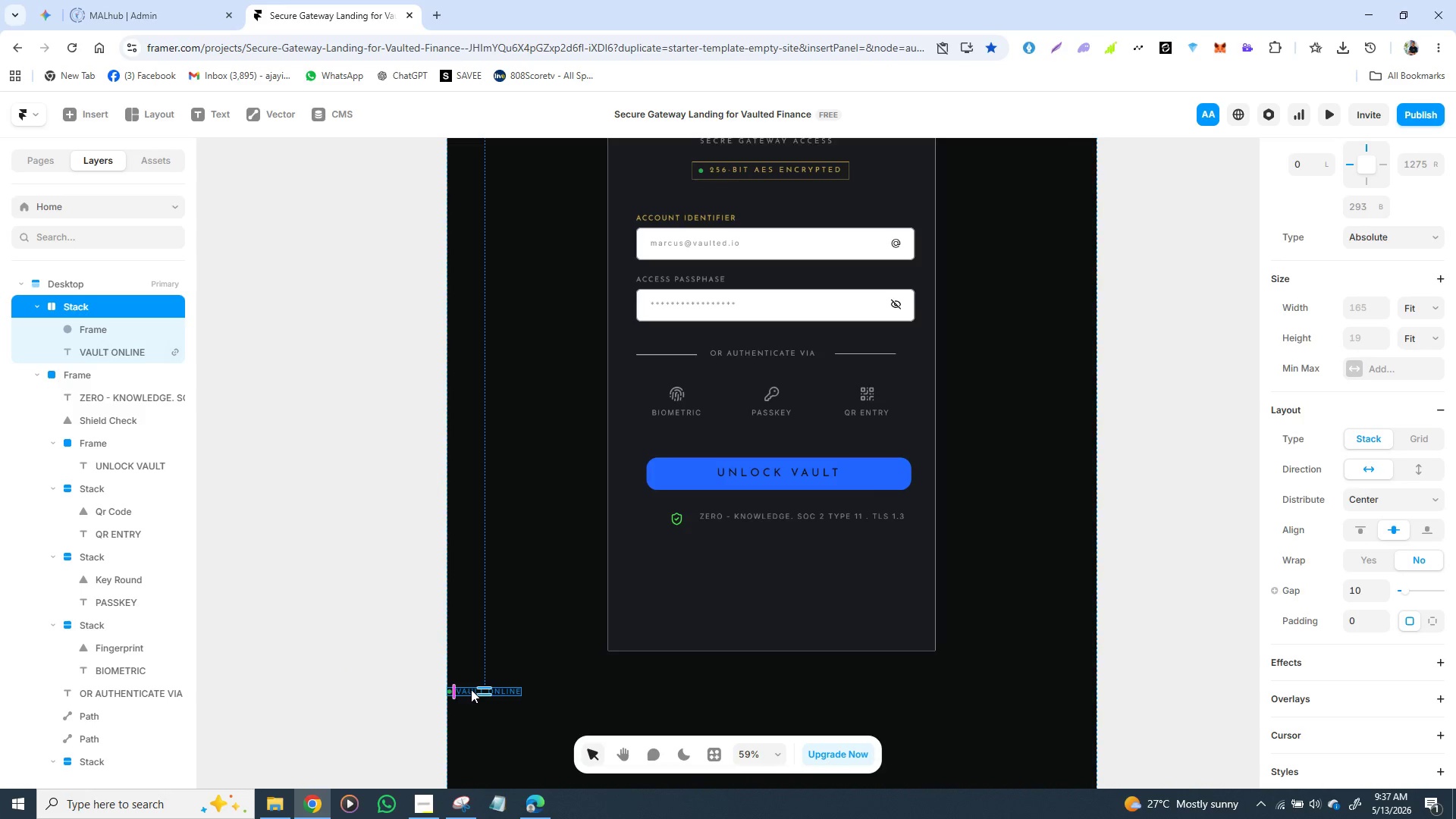 
left_click_drag(start_coordinate=[471, 689], to_coordinate=[653, 667])
 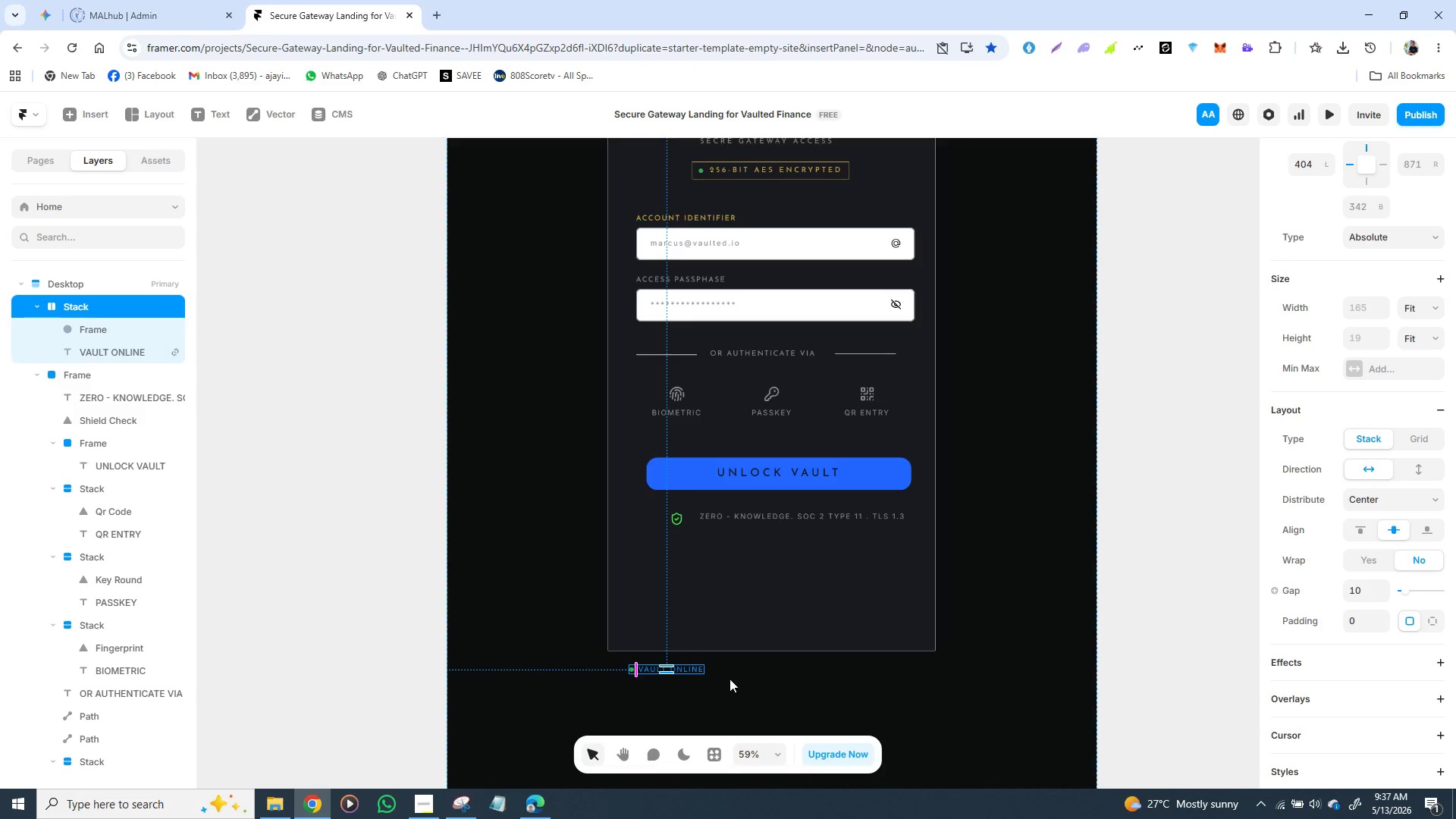 
key(Control+D)
 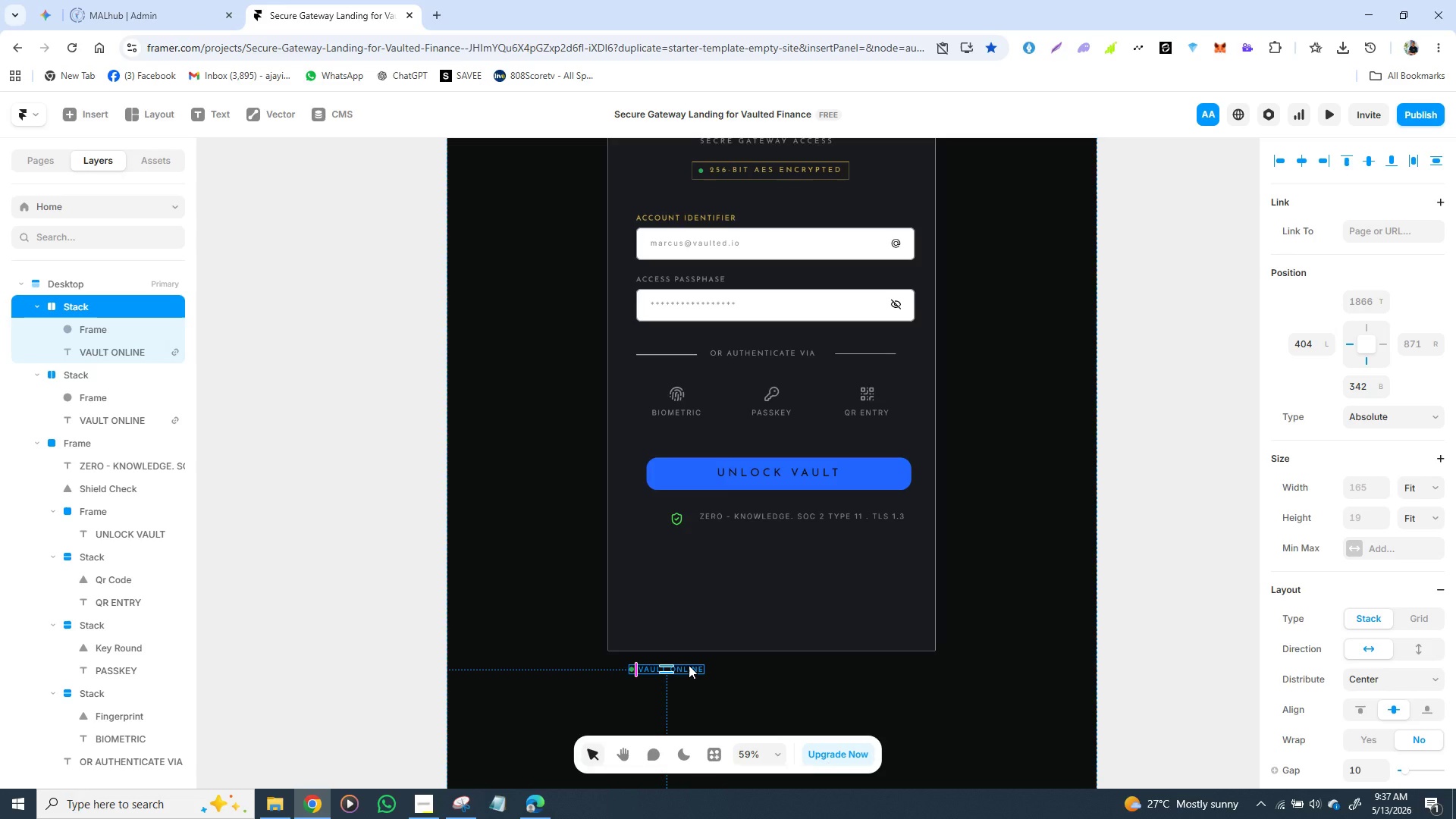 
left_click_drag(start_coordinate=[689, 665], to_coordinate=[789, 667])
 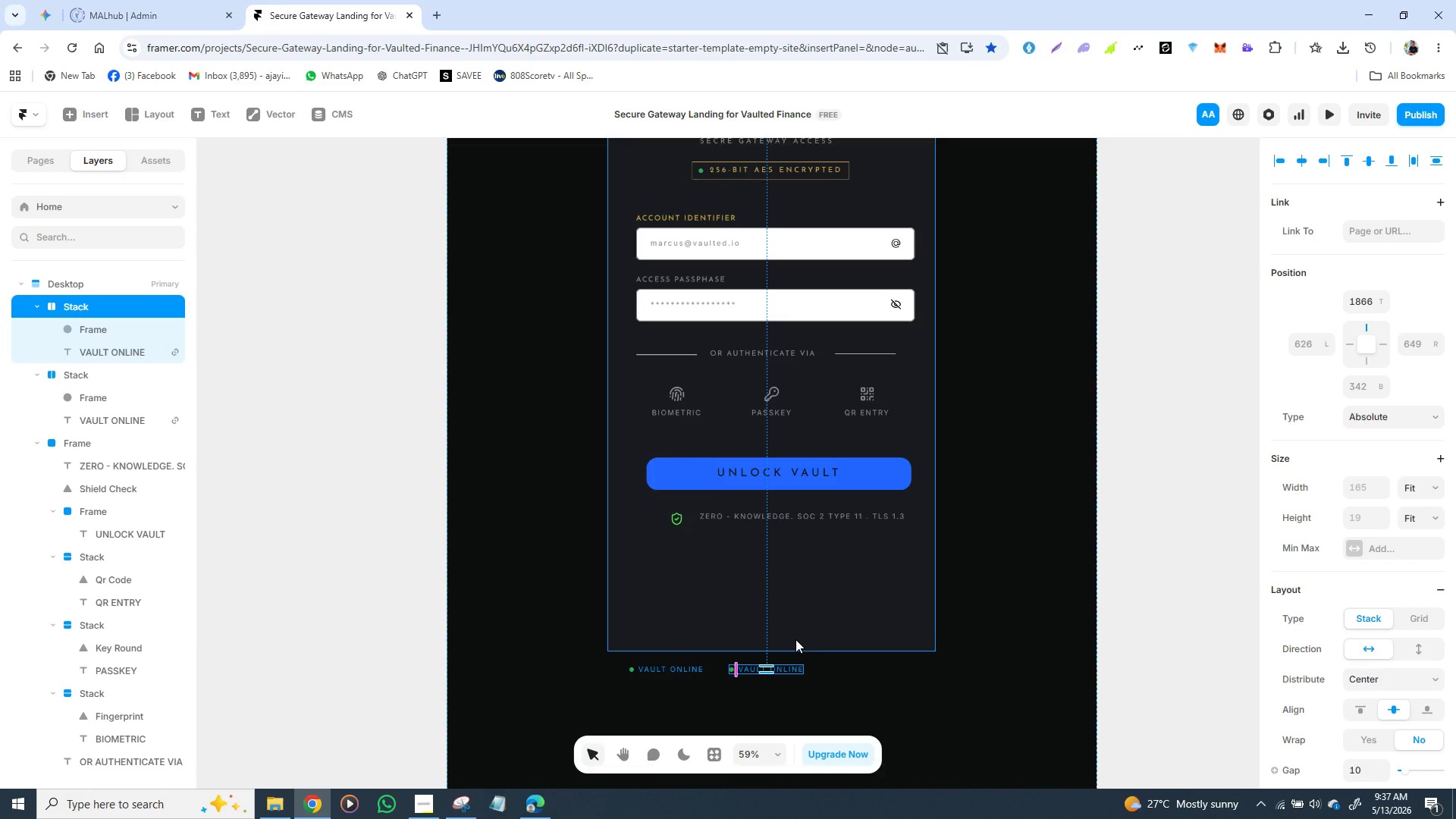 
key(Control+C)
 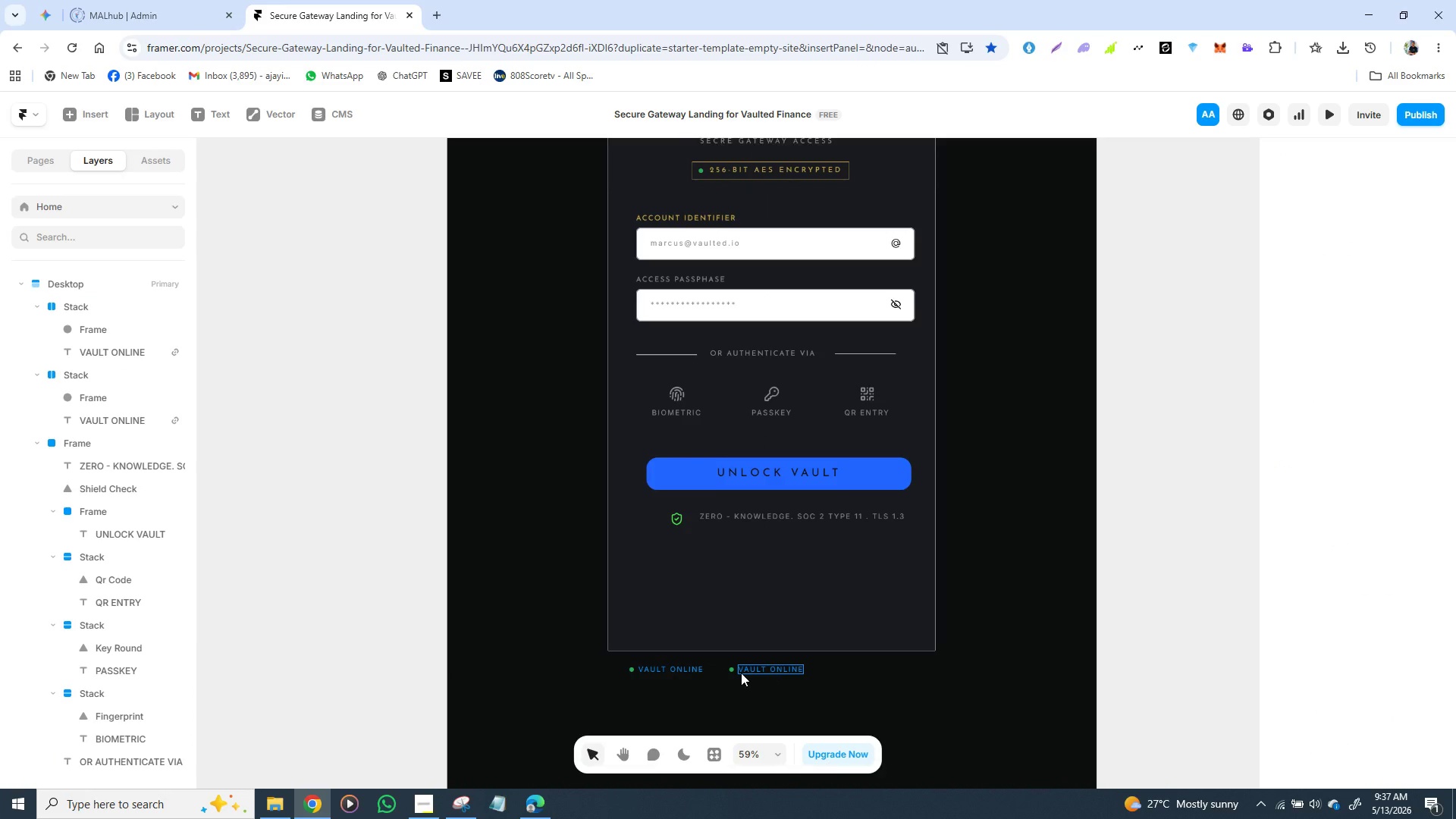 
left_click([736, 672])
 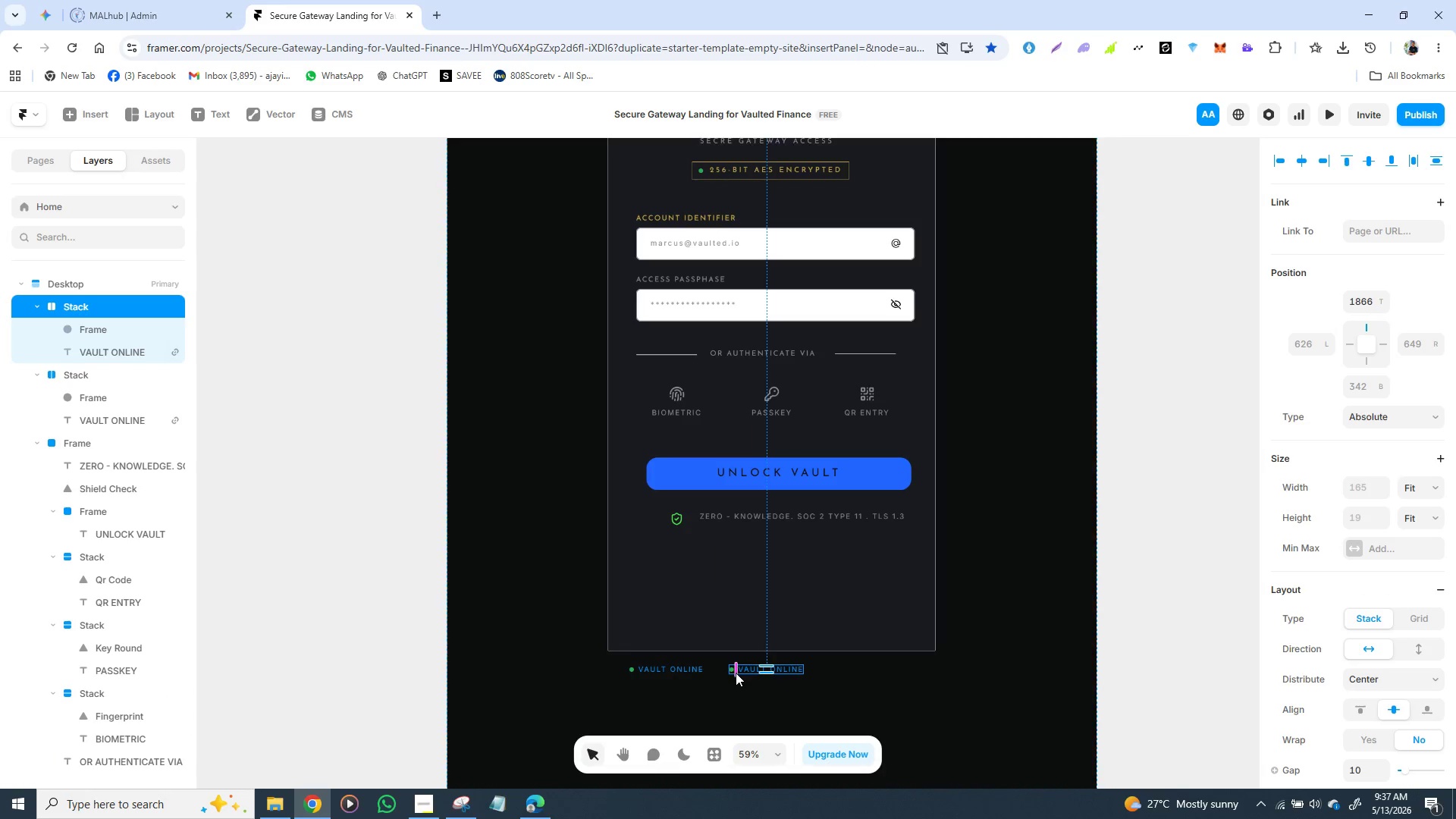 
key(Control+D)
 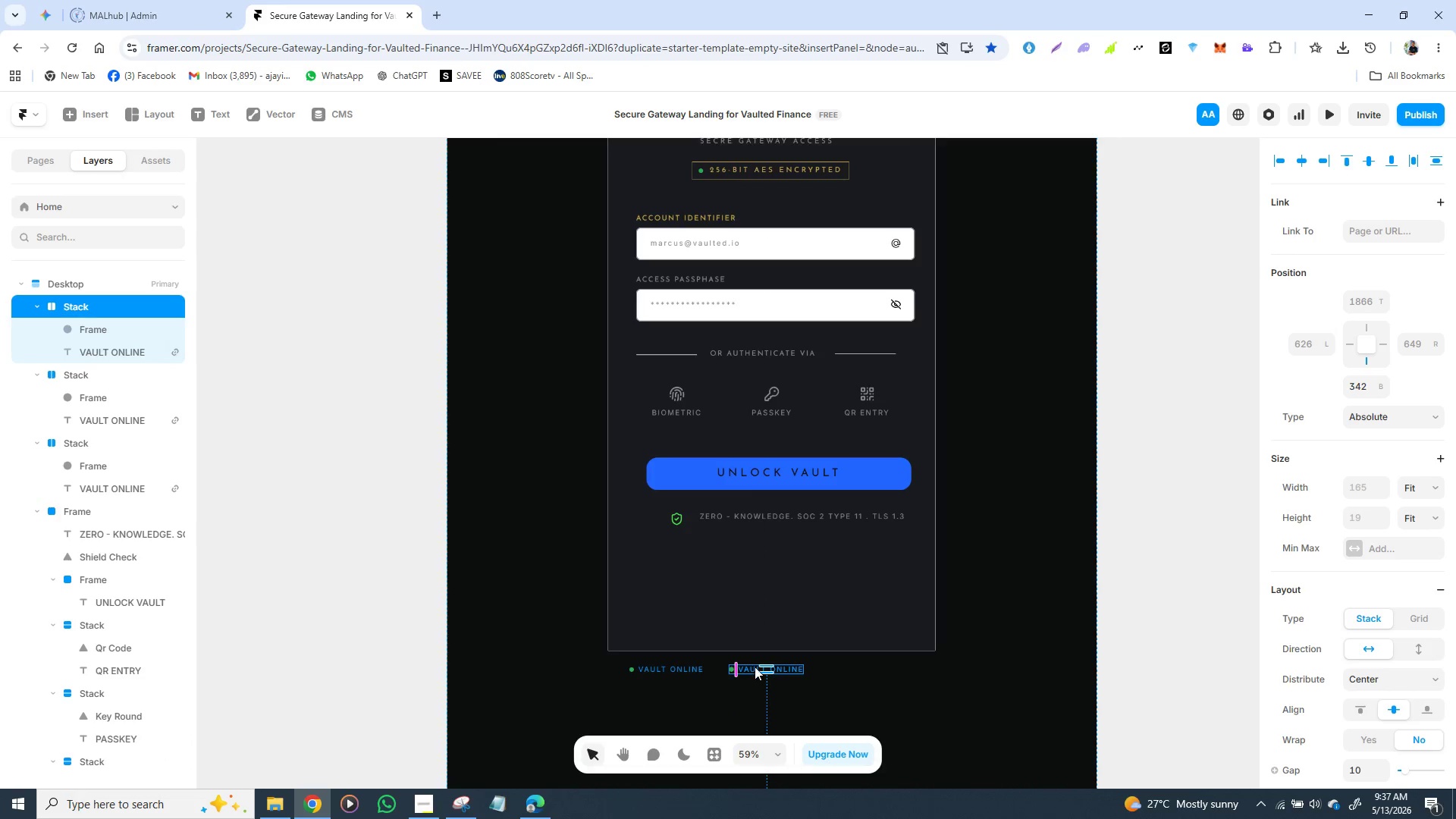 
left_click_drag(start_coordinate=[752, 664], to_coordinate=[811, 669])
 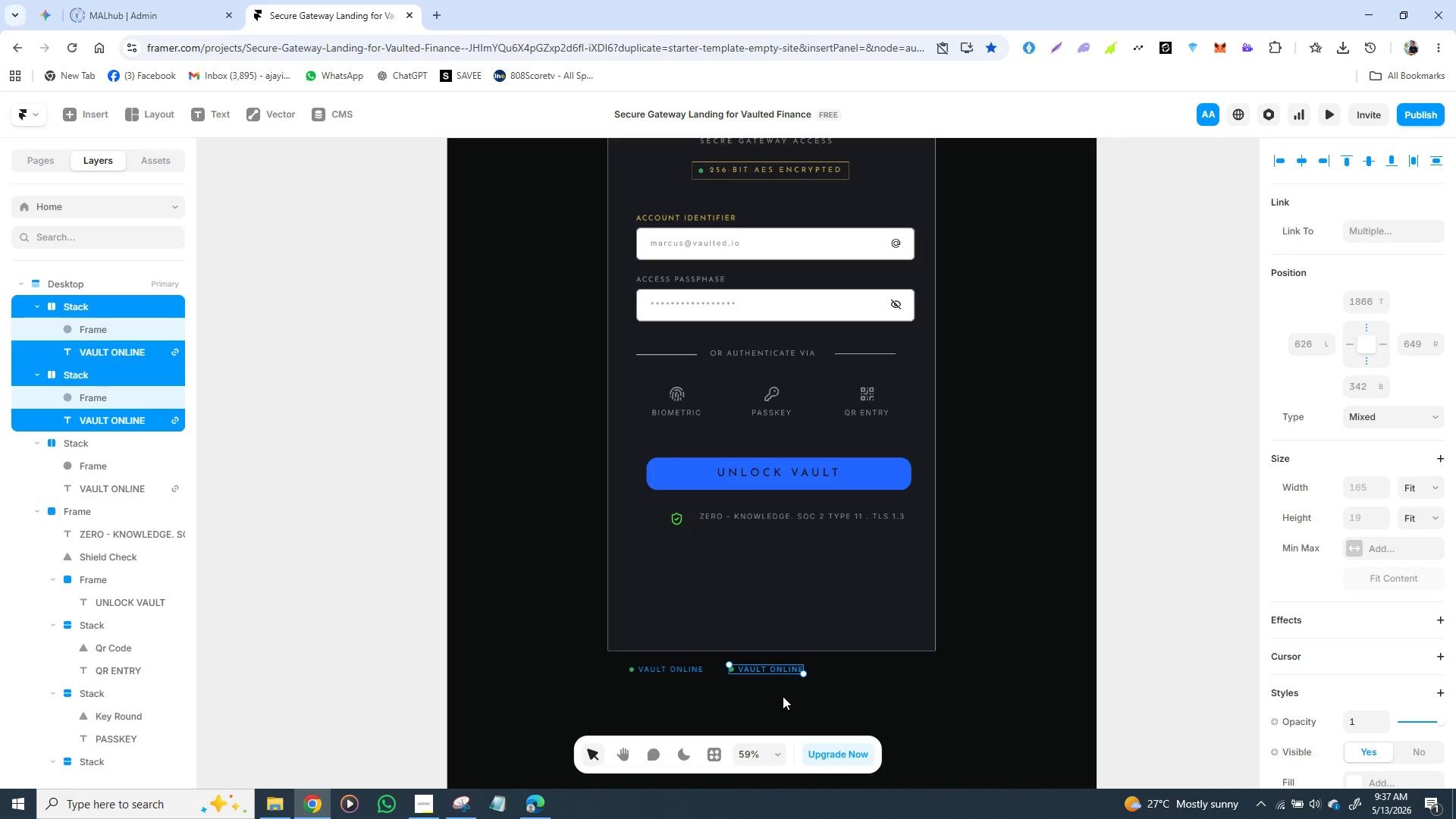 
left_click([783, 696])
 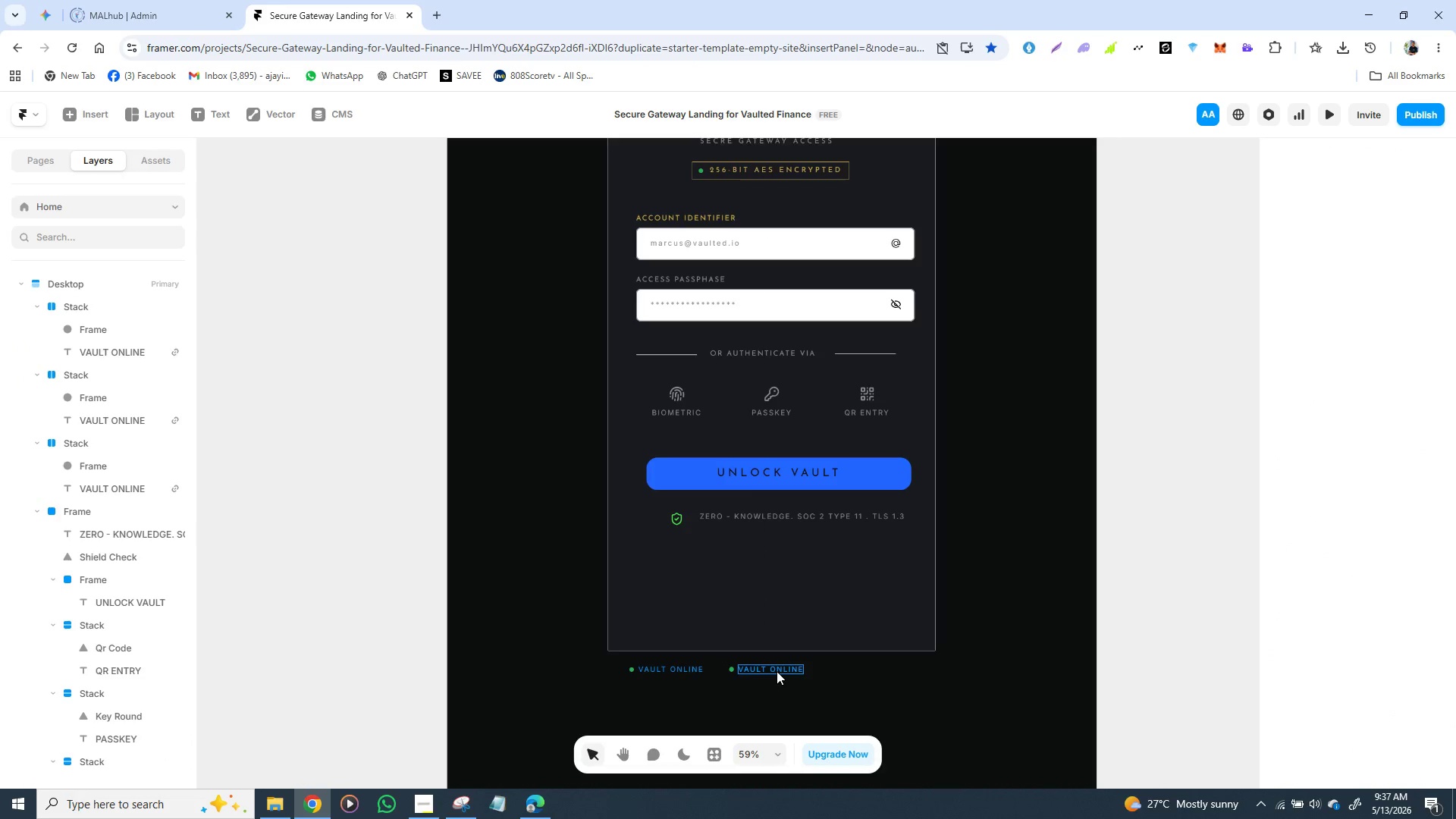 
left_click([777, 671])
 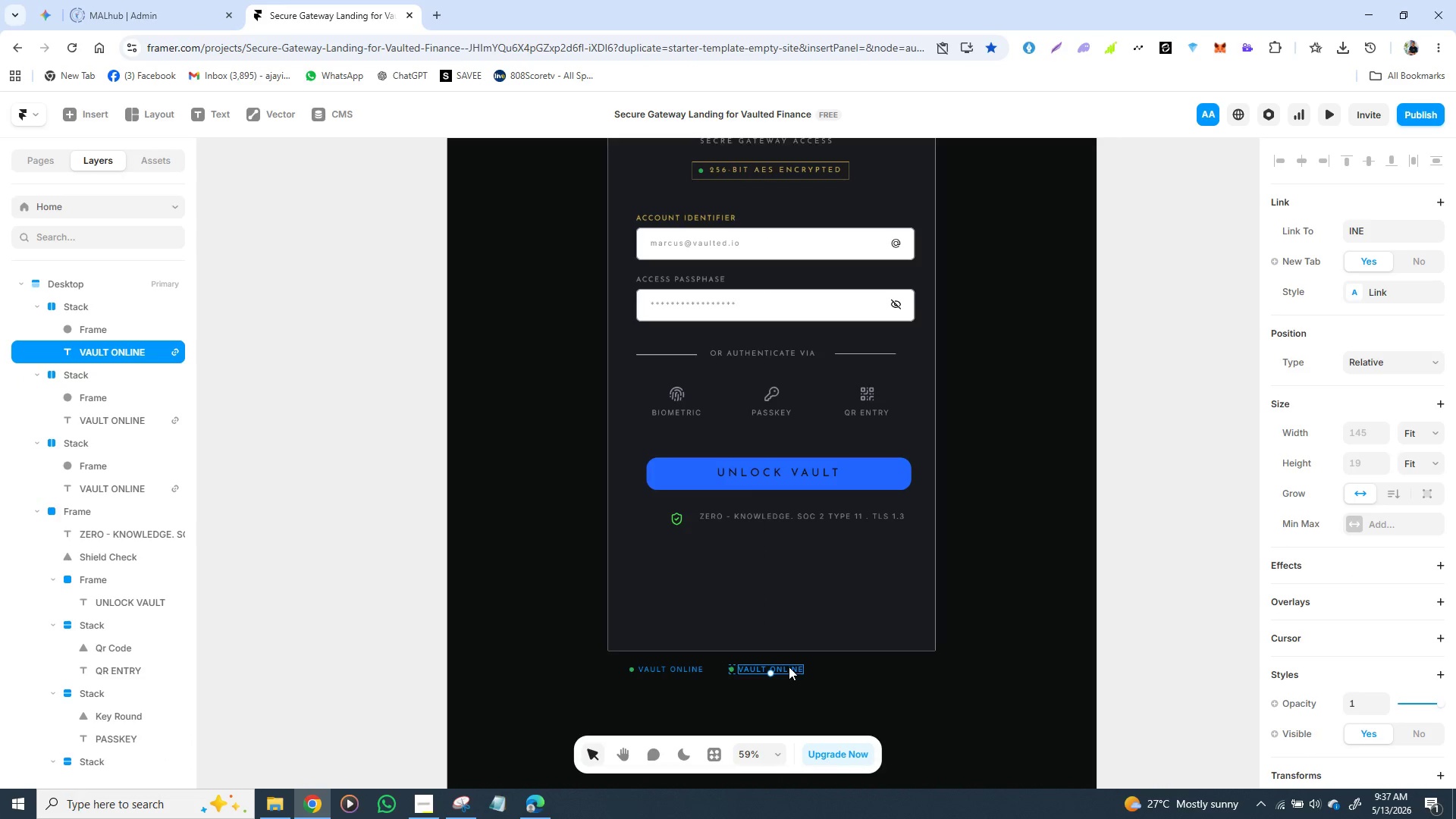 
left_click_drag(start_coordinate=[787, 667], to_coordinate=[792, 668])
 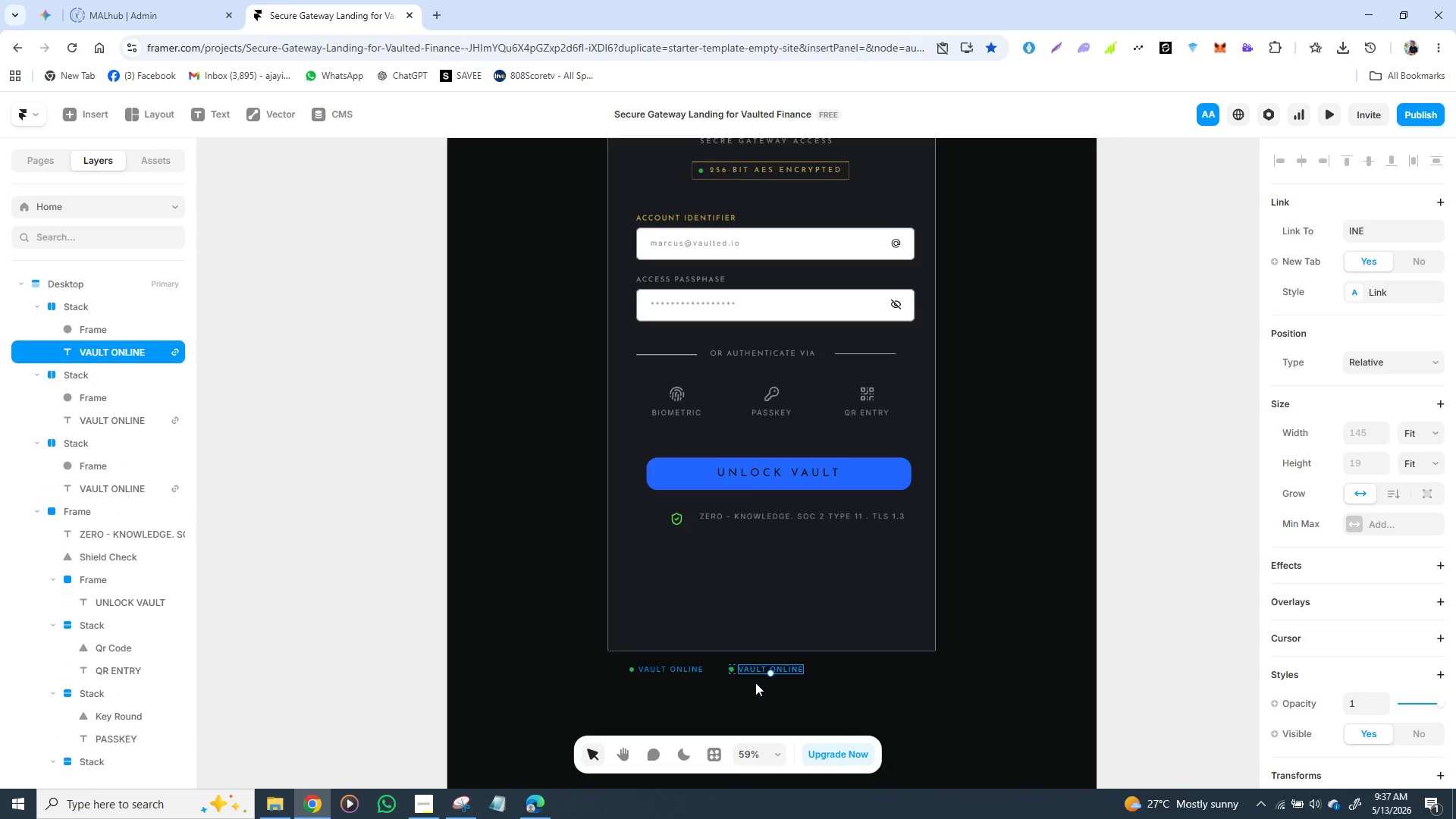 
left_click([746, 682])
 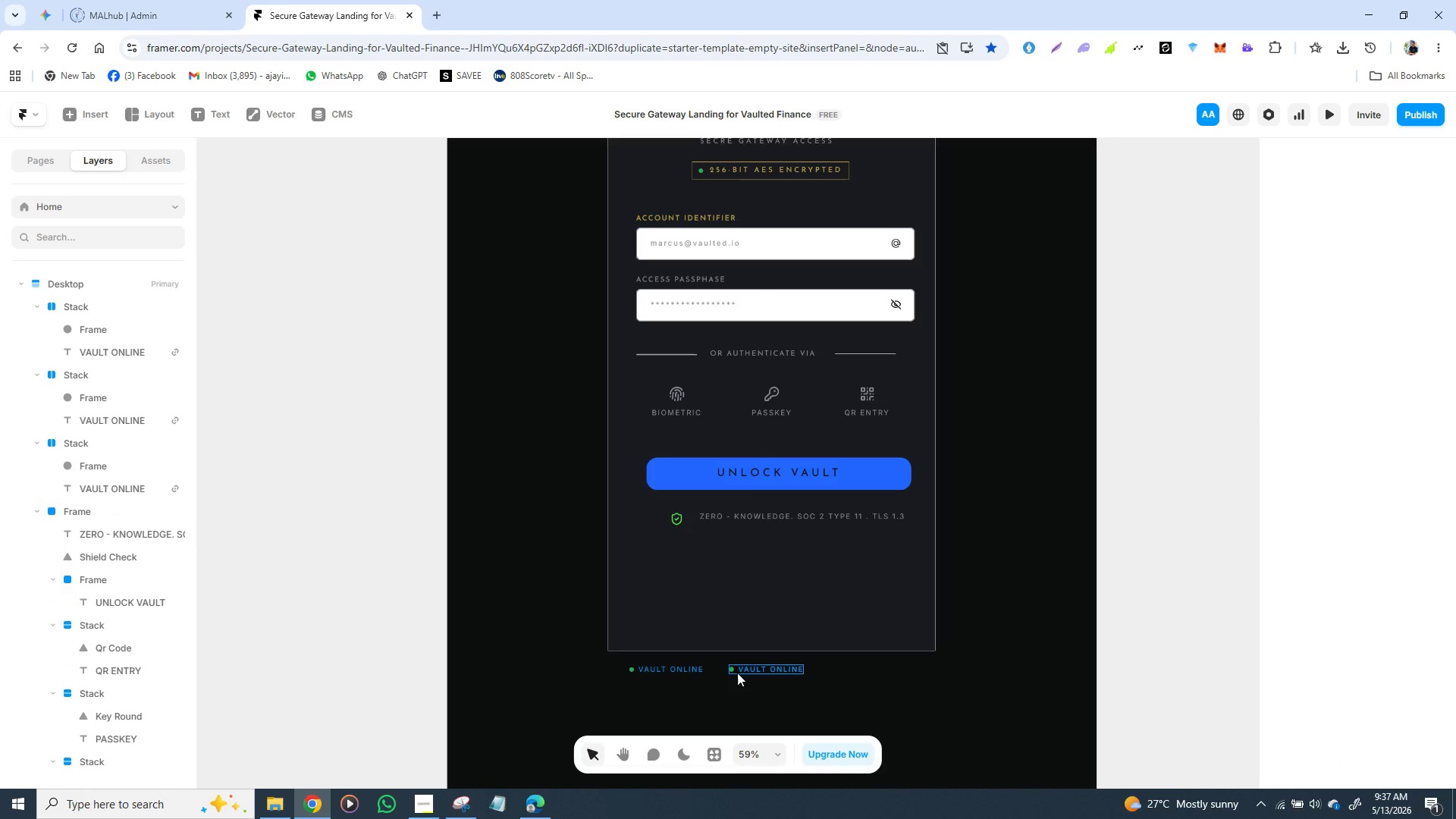 
left_click([737, 673])
 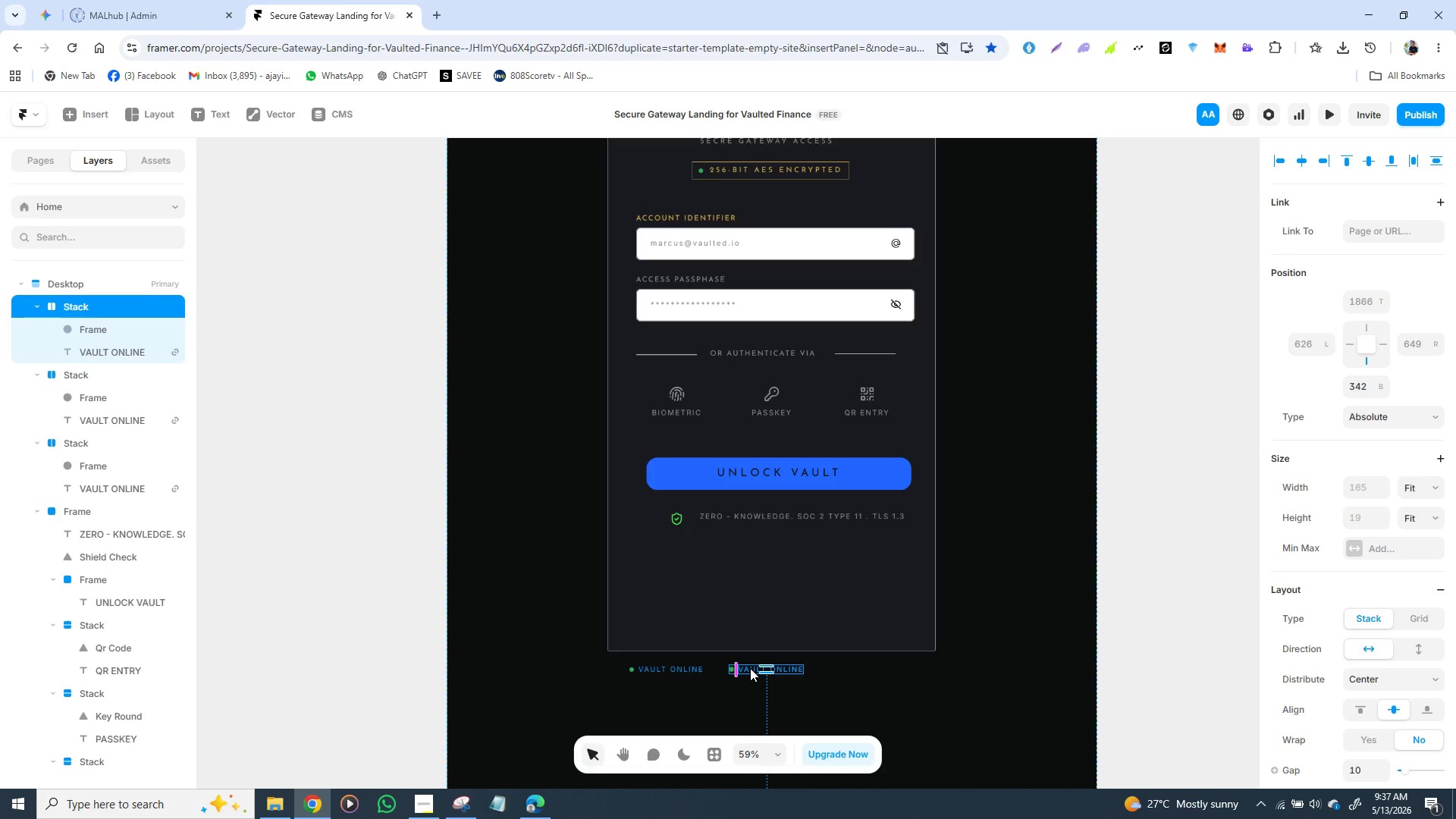 
left_click_drag(start_coordinate=[750, 668], to_coordinate=[877, 670])
 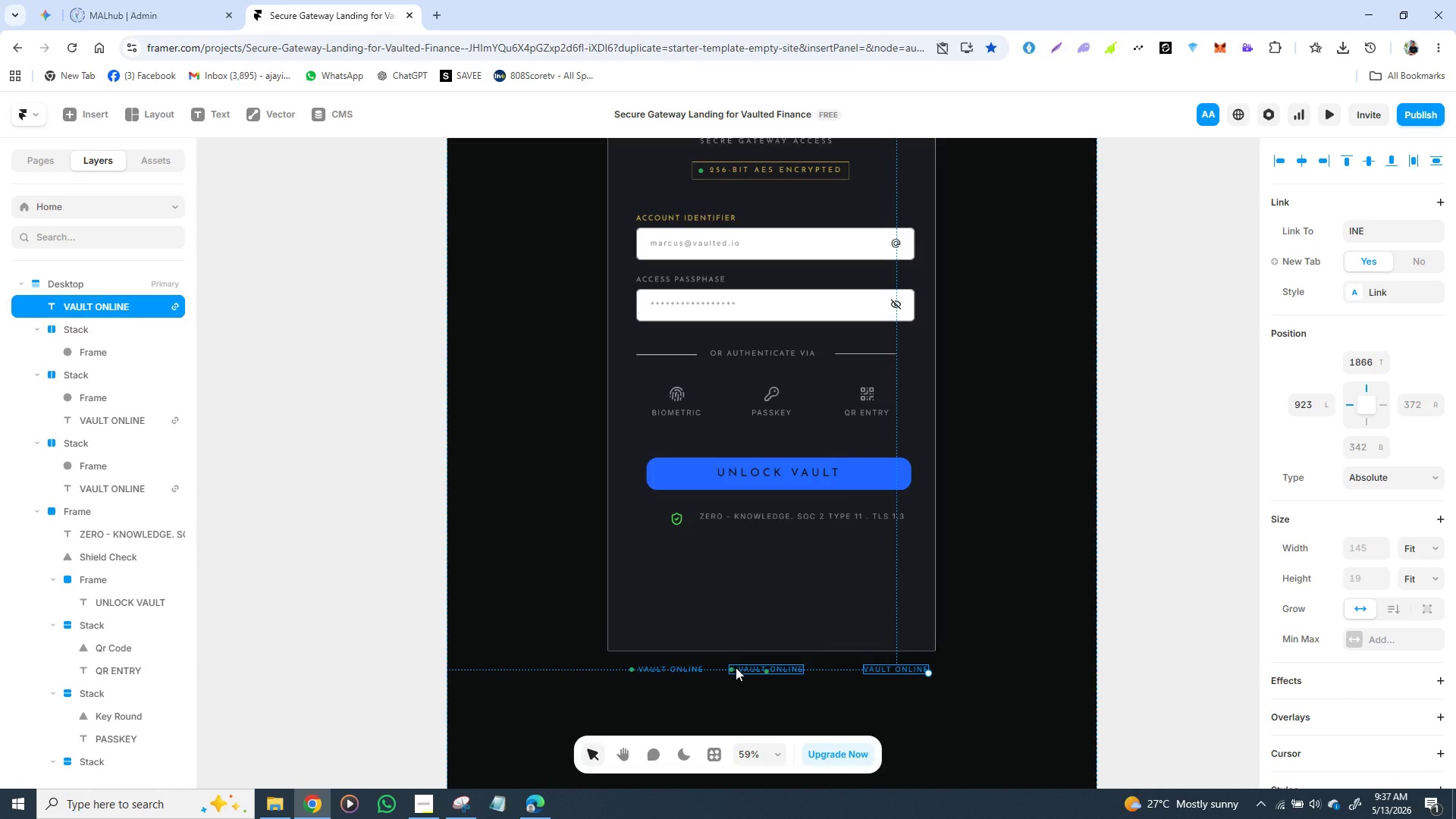 
left_click([736, 667])
 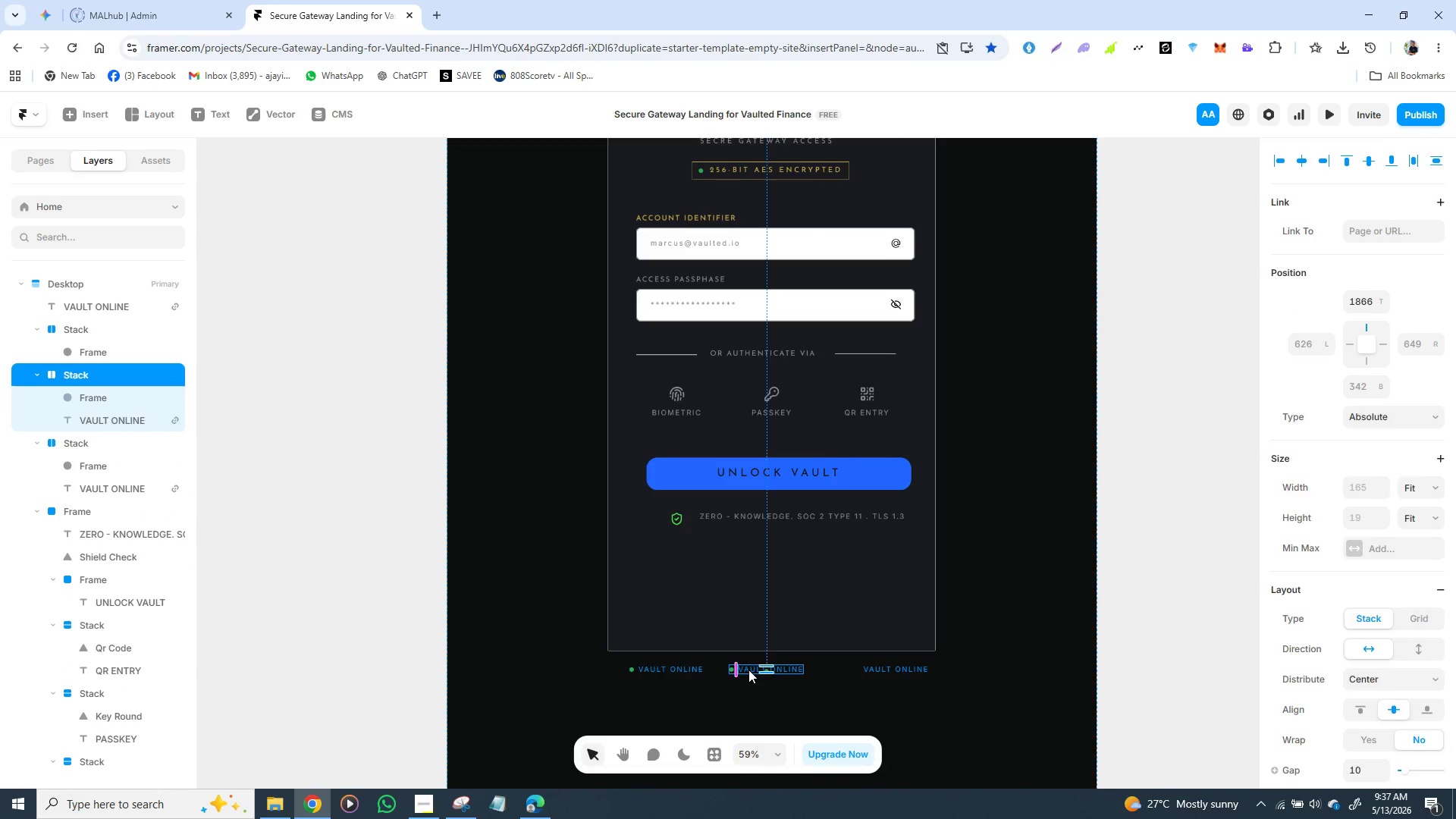 
left_click_drag(start_coordinate=[748, 670], to_coordinate=[749, 696])
 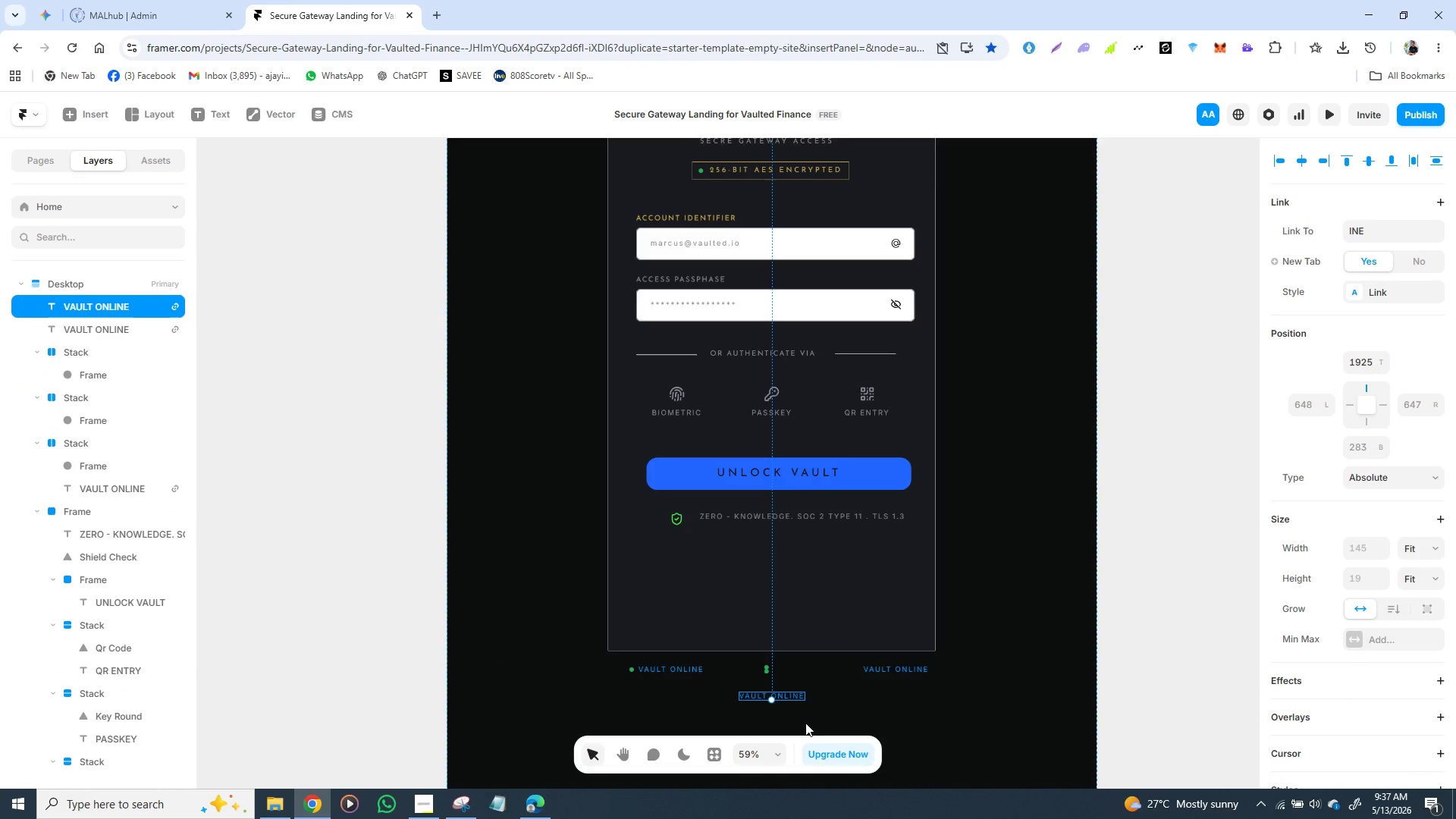 
hold_key(key=ControlLeft, duration=1.5)
 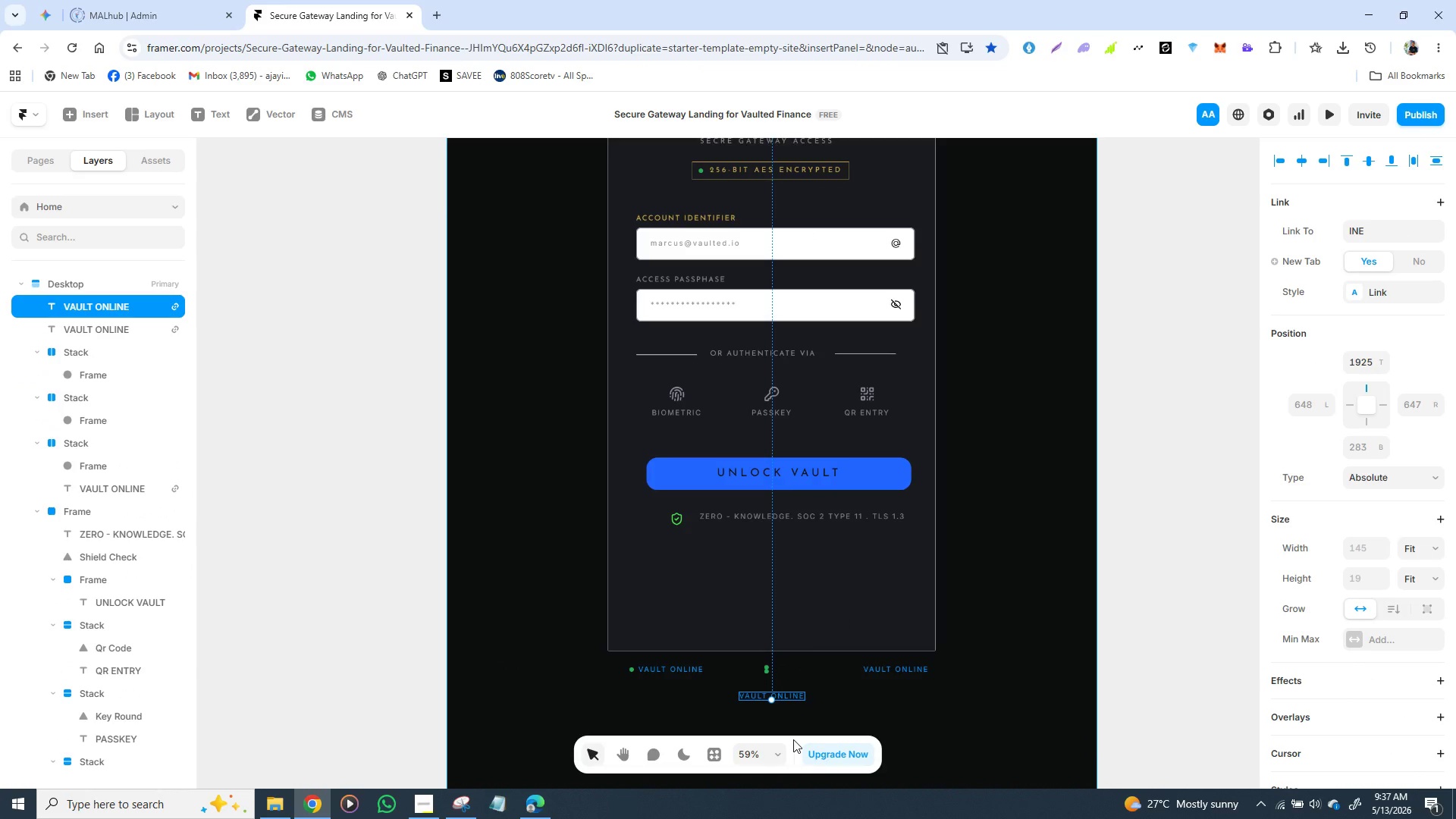 
hold_key(key=ControlLeft, duration=1.52)
 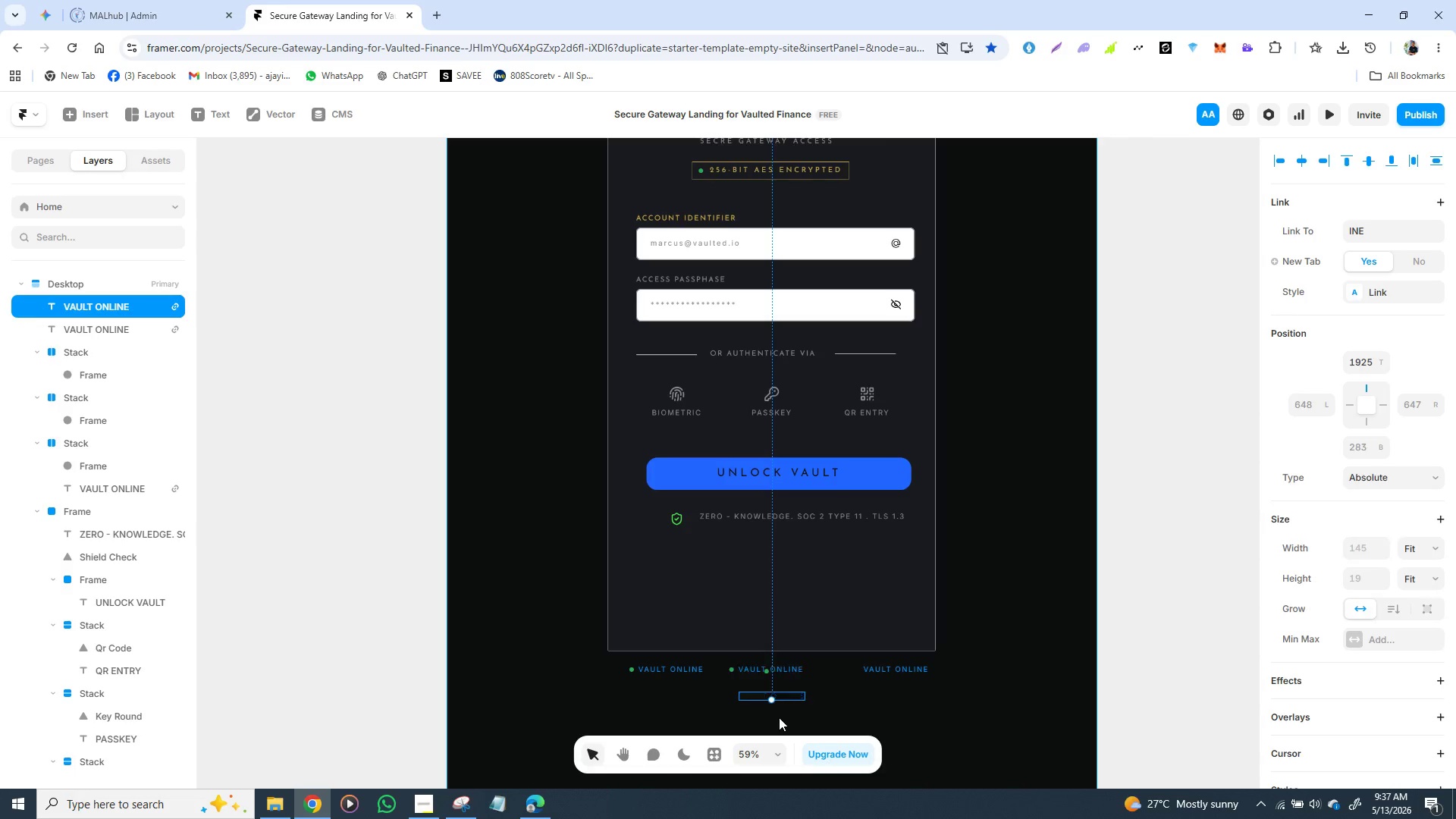 
key(Control+Z)
 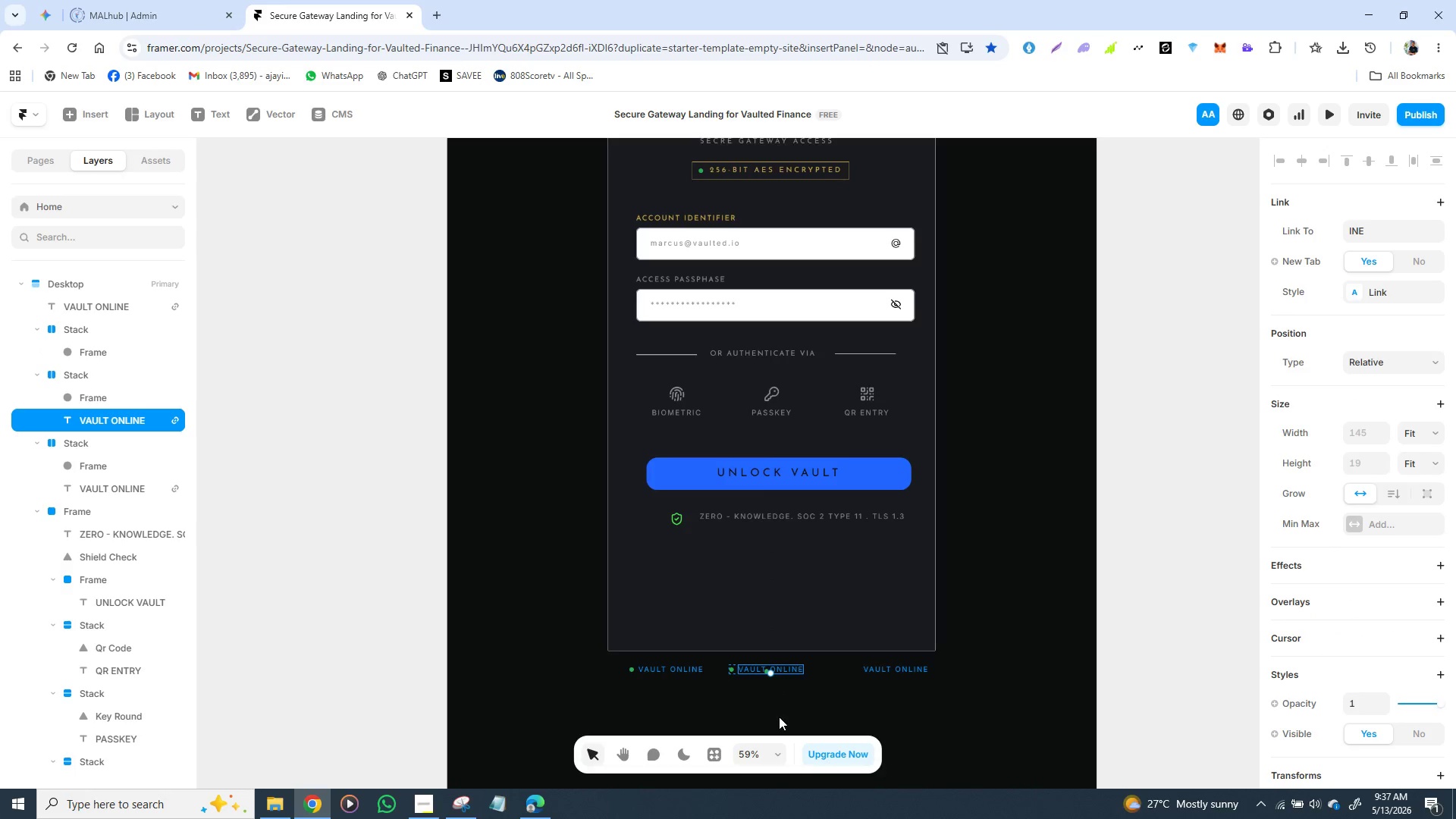 
key(Control+Z)
 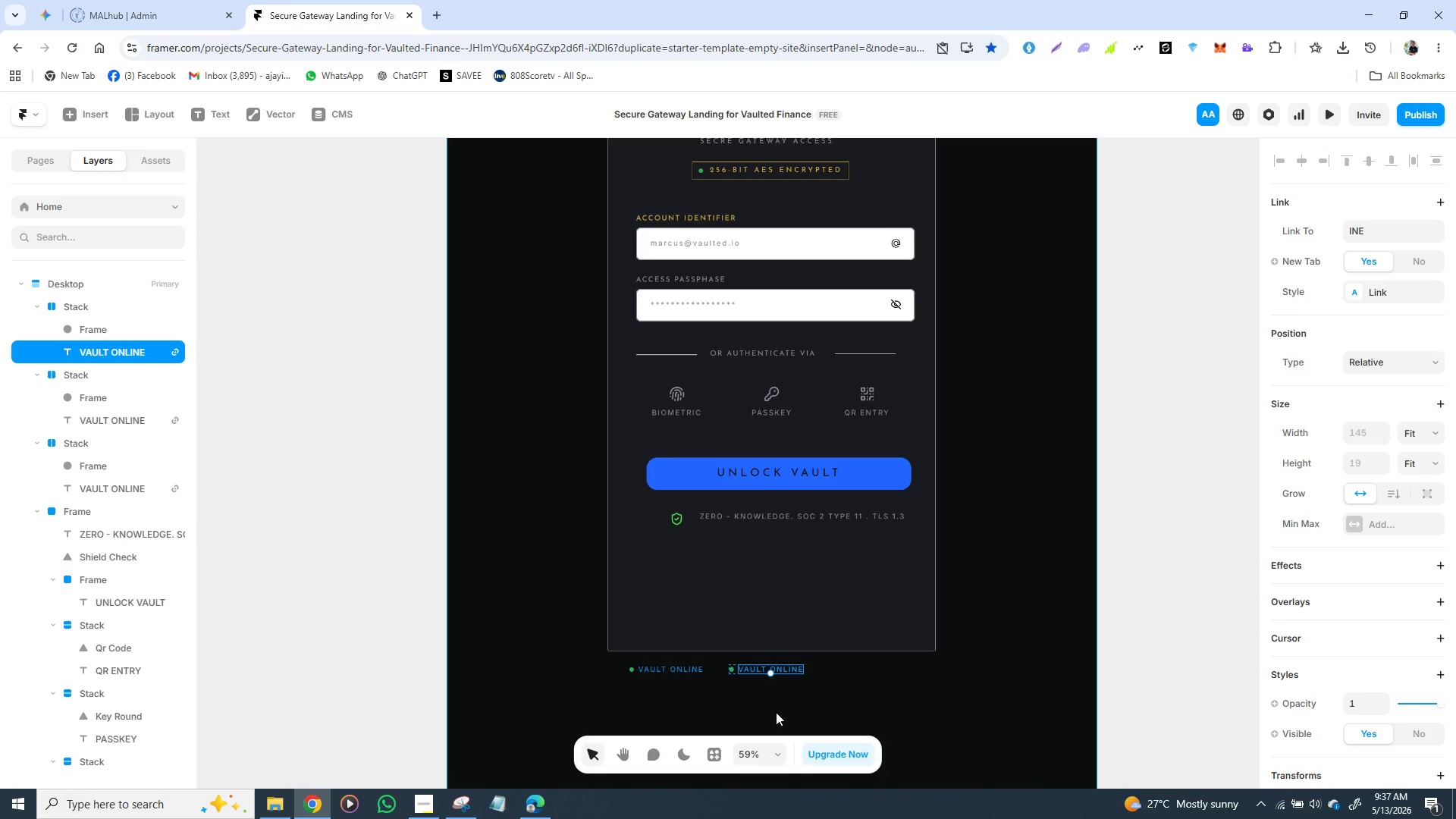 
key(Control+Z)
 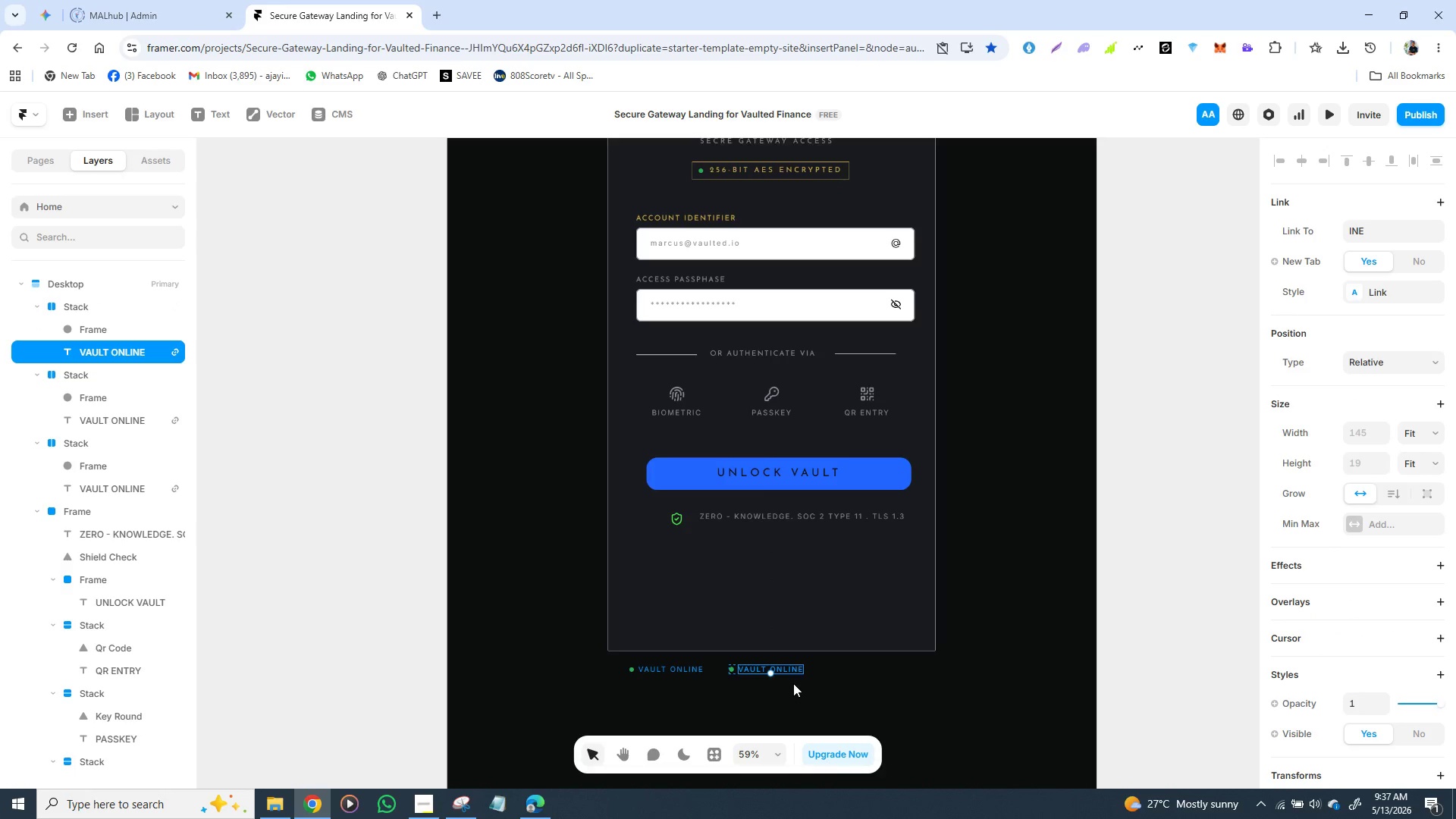 
left_click([802, 683])
 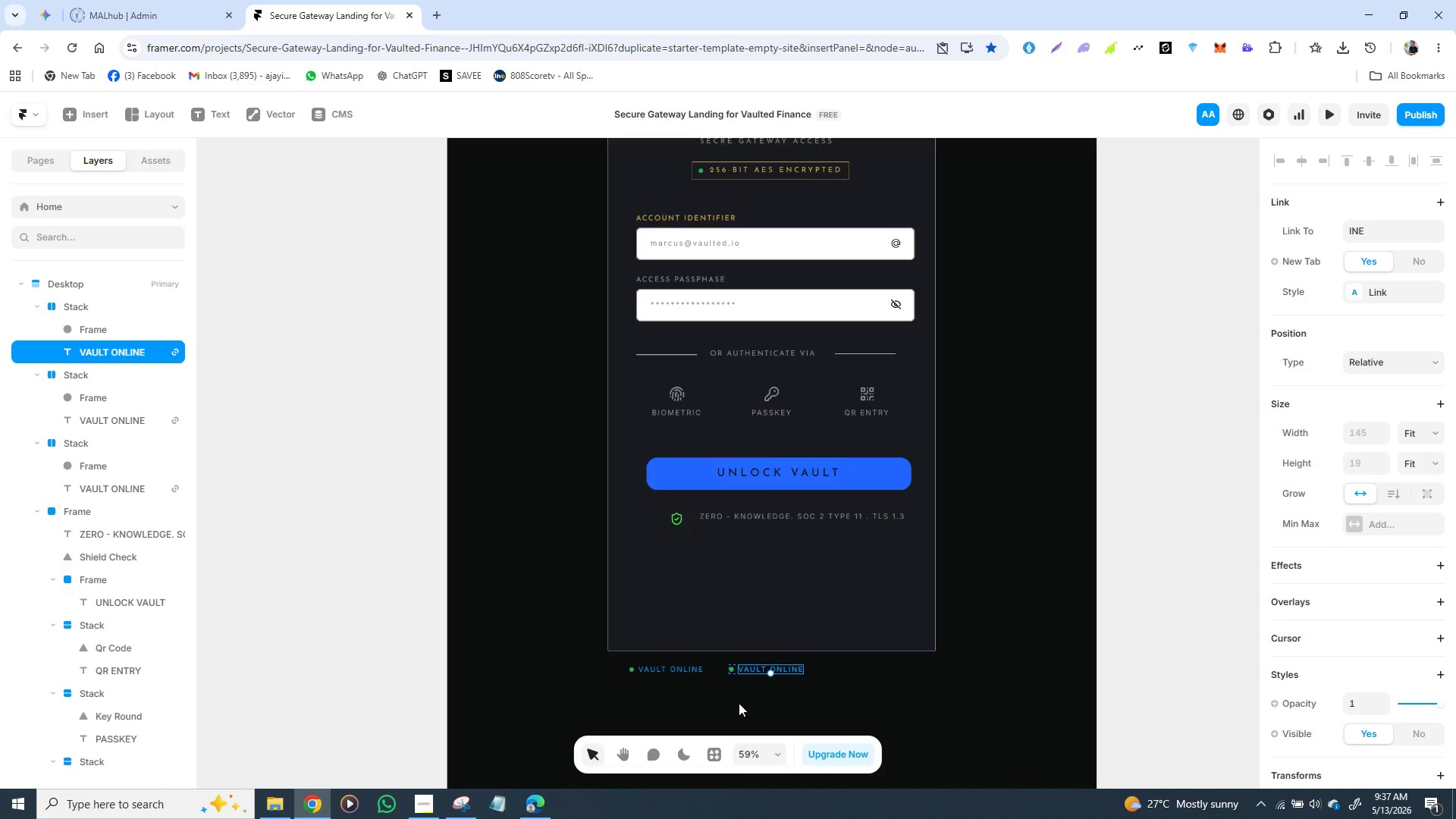 
key(Control+Z)
 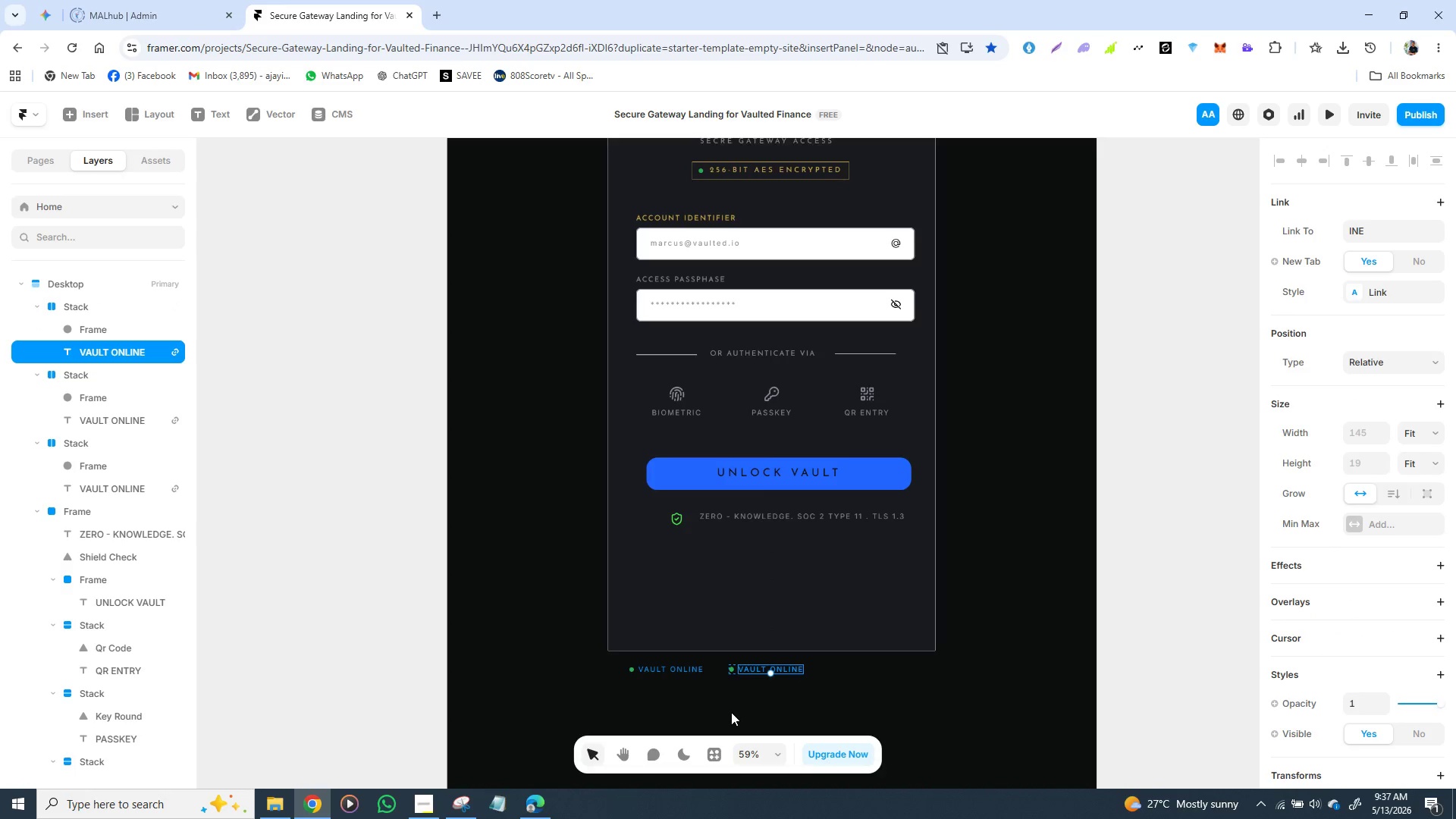 
hold_key(key=ControlLeft, duration=0.81)
 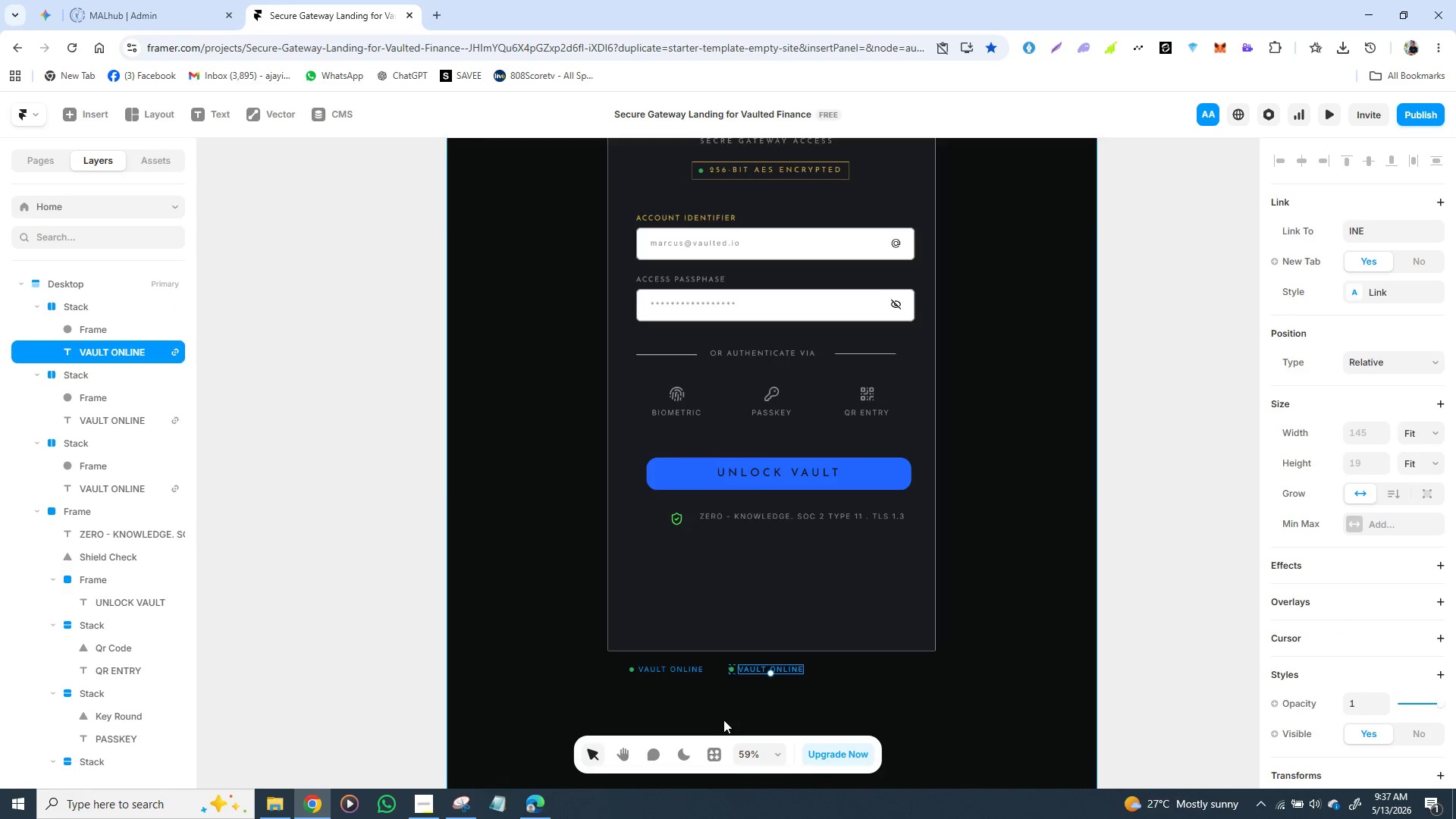 
key(Control+Z)
 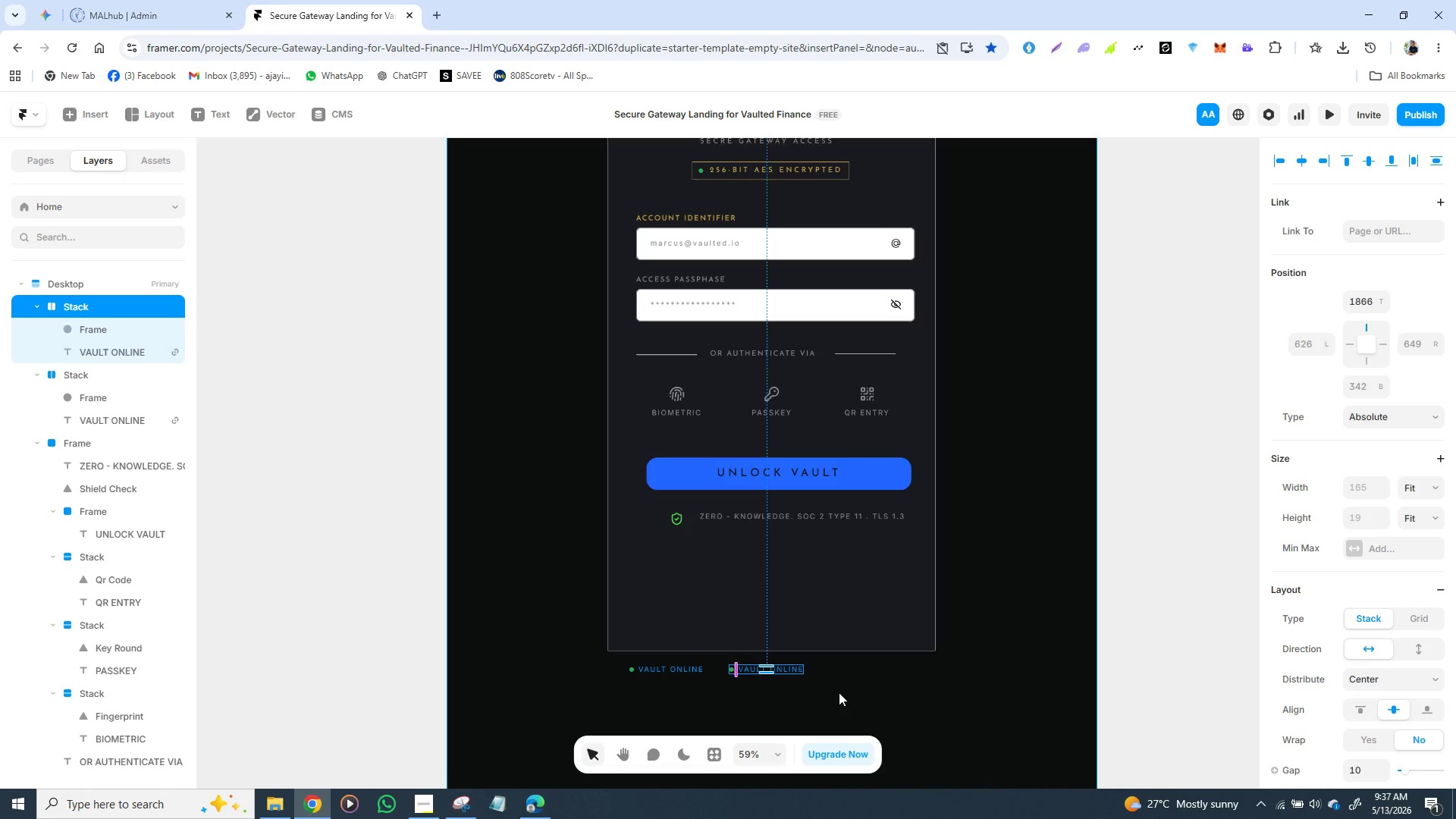 
left_click([842, 692])
 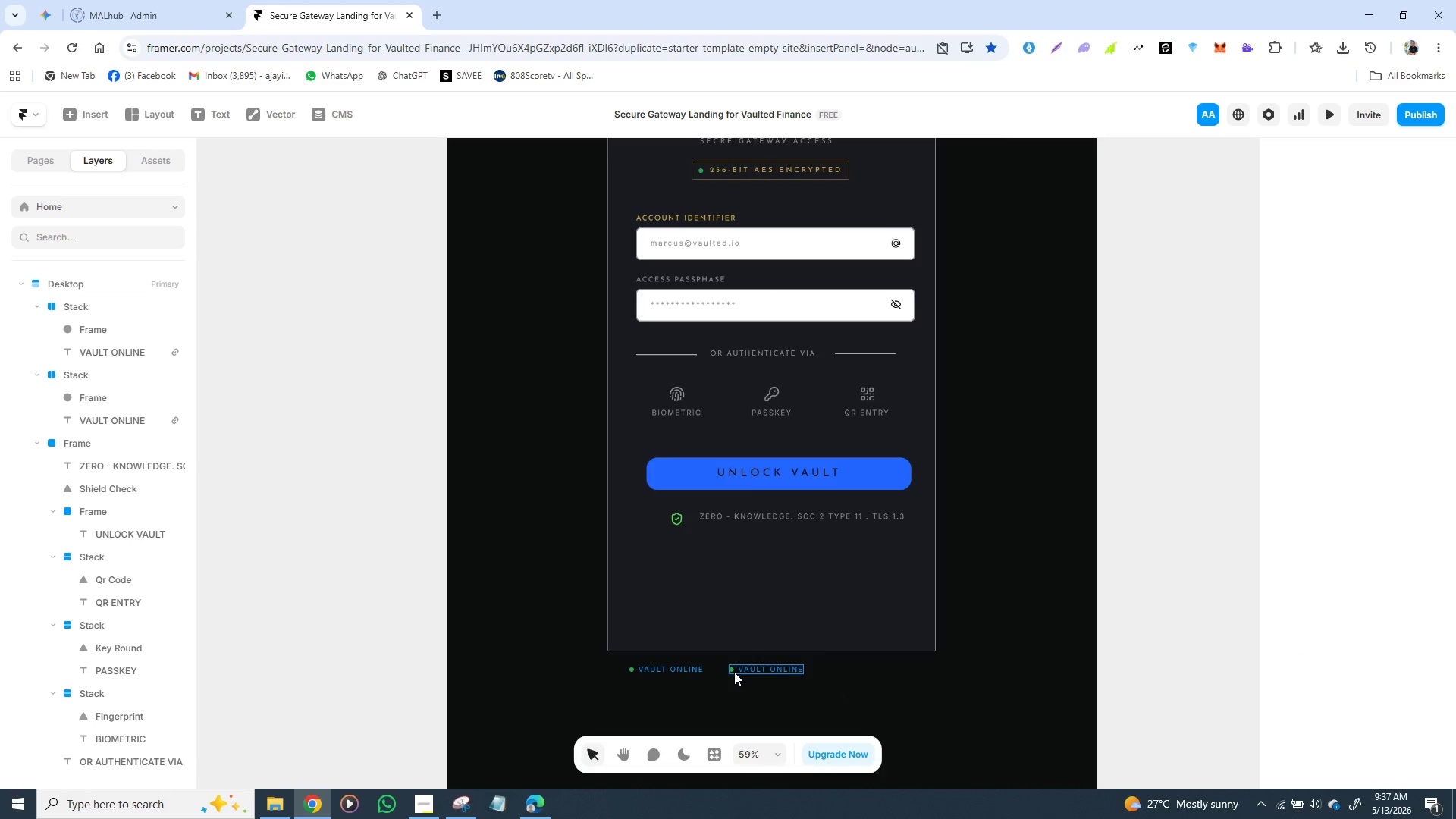 
left_click([734, 672])
 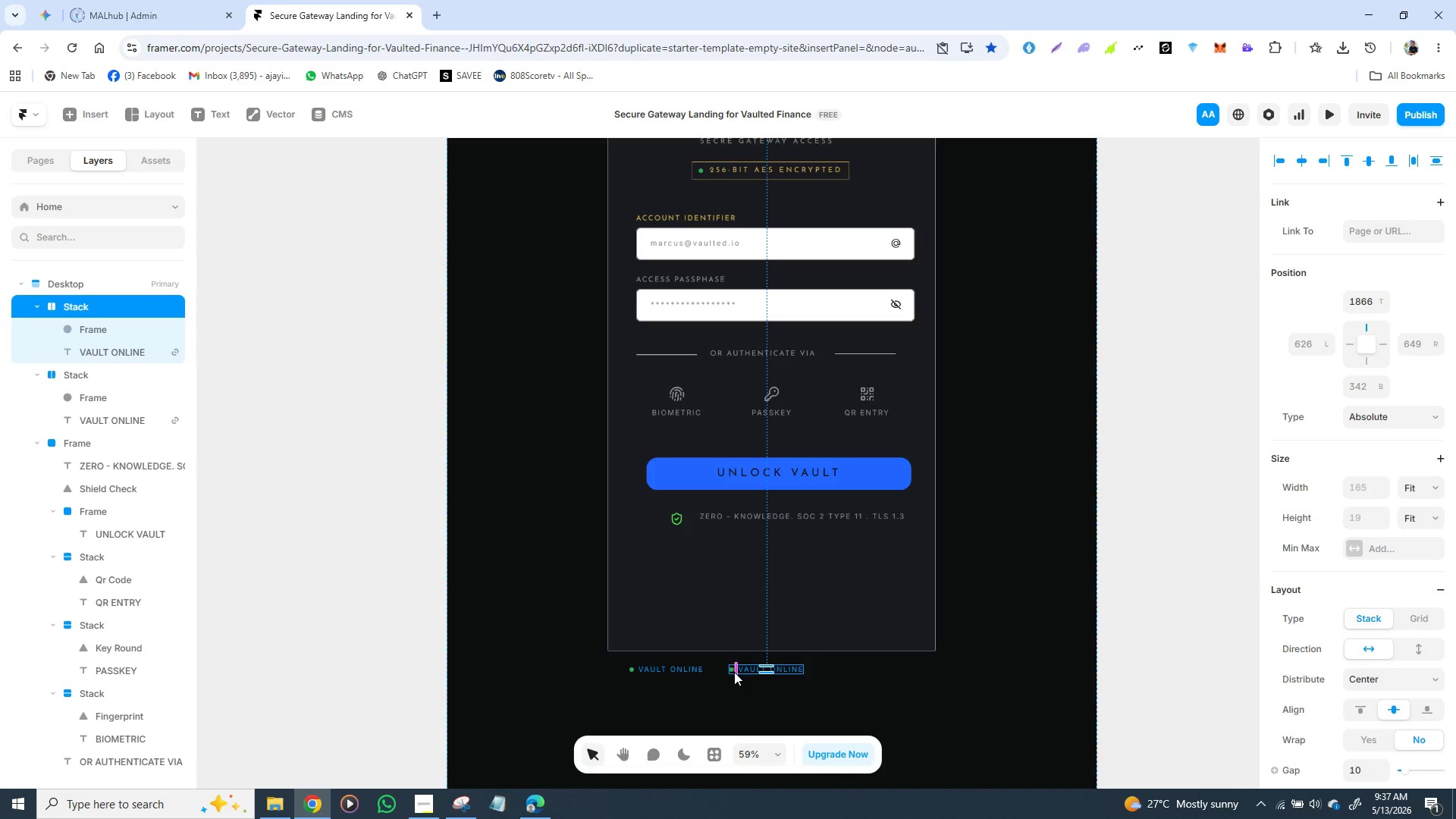 
key(Control+D)
 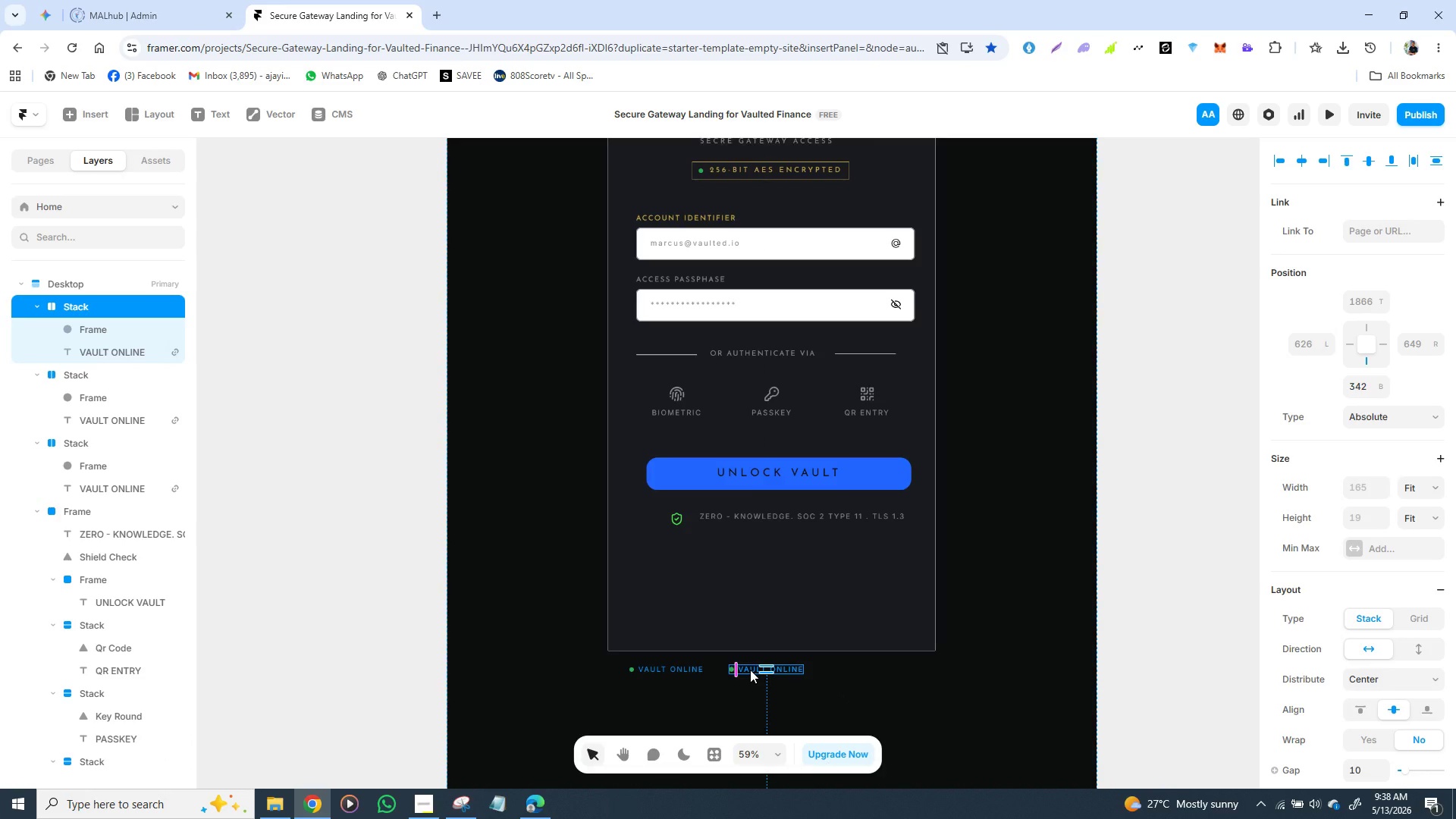 
left_click_drag(start_coordinate=[752, 670], to_coordinate=[877, 669])
 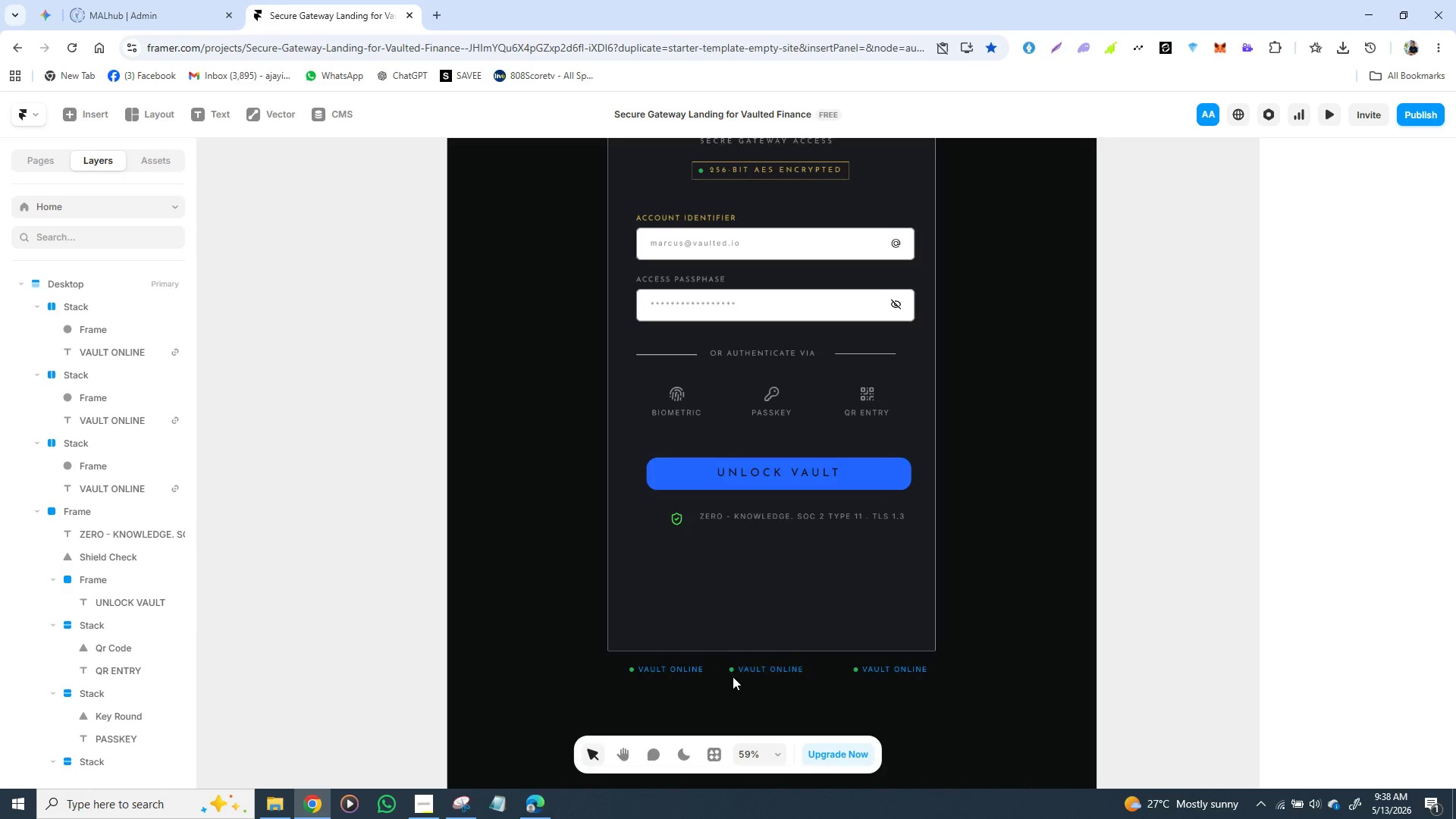 
left_click([736, 672])
 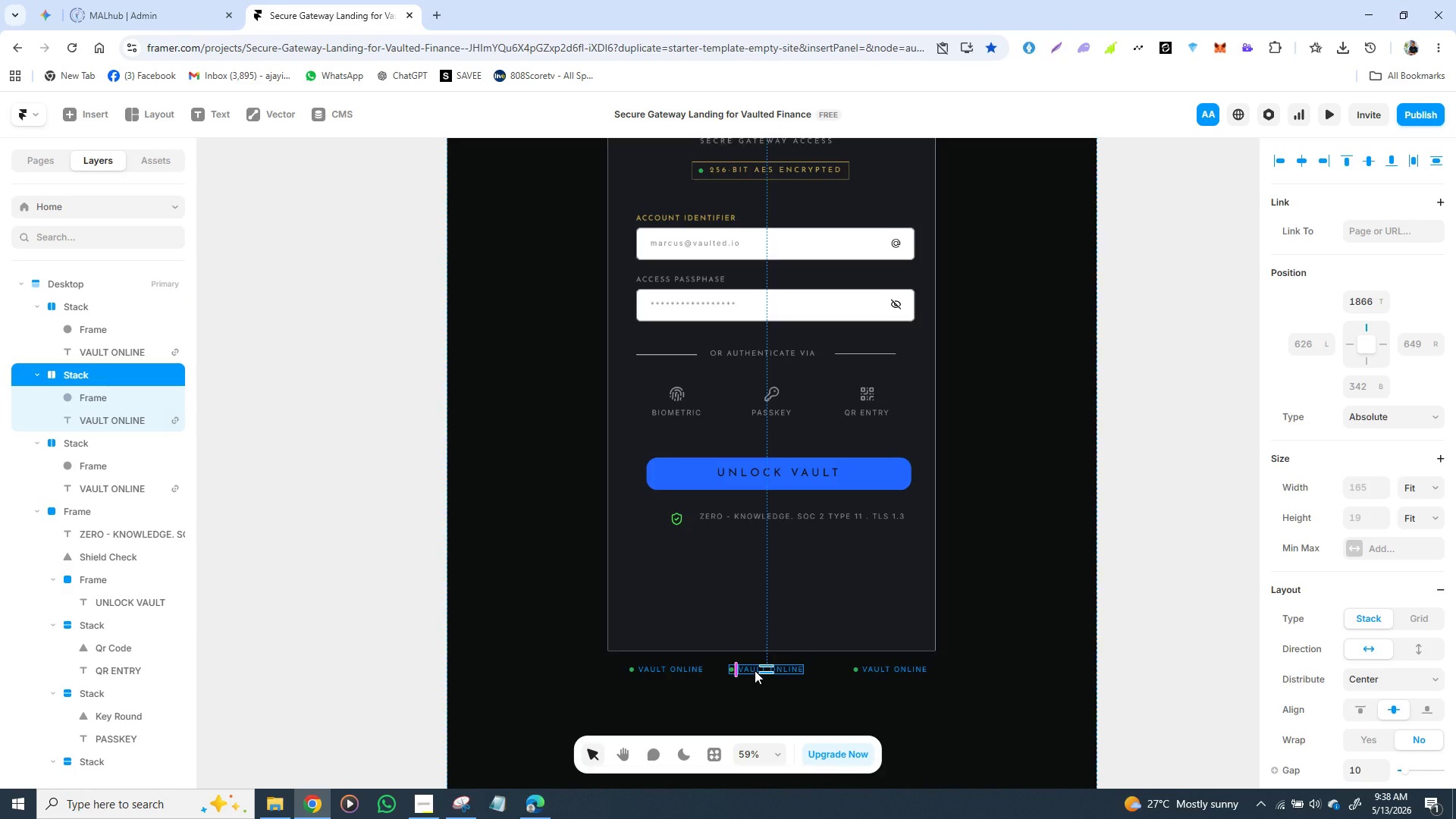 
left_click_drag(start_coordinate=[755, 670], to_coordinate=[755, 688])
 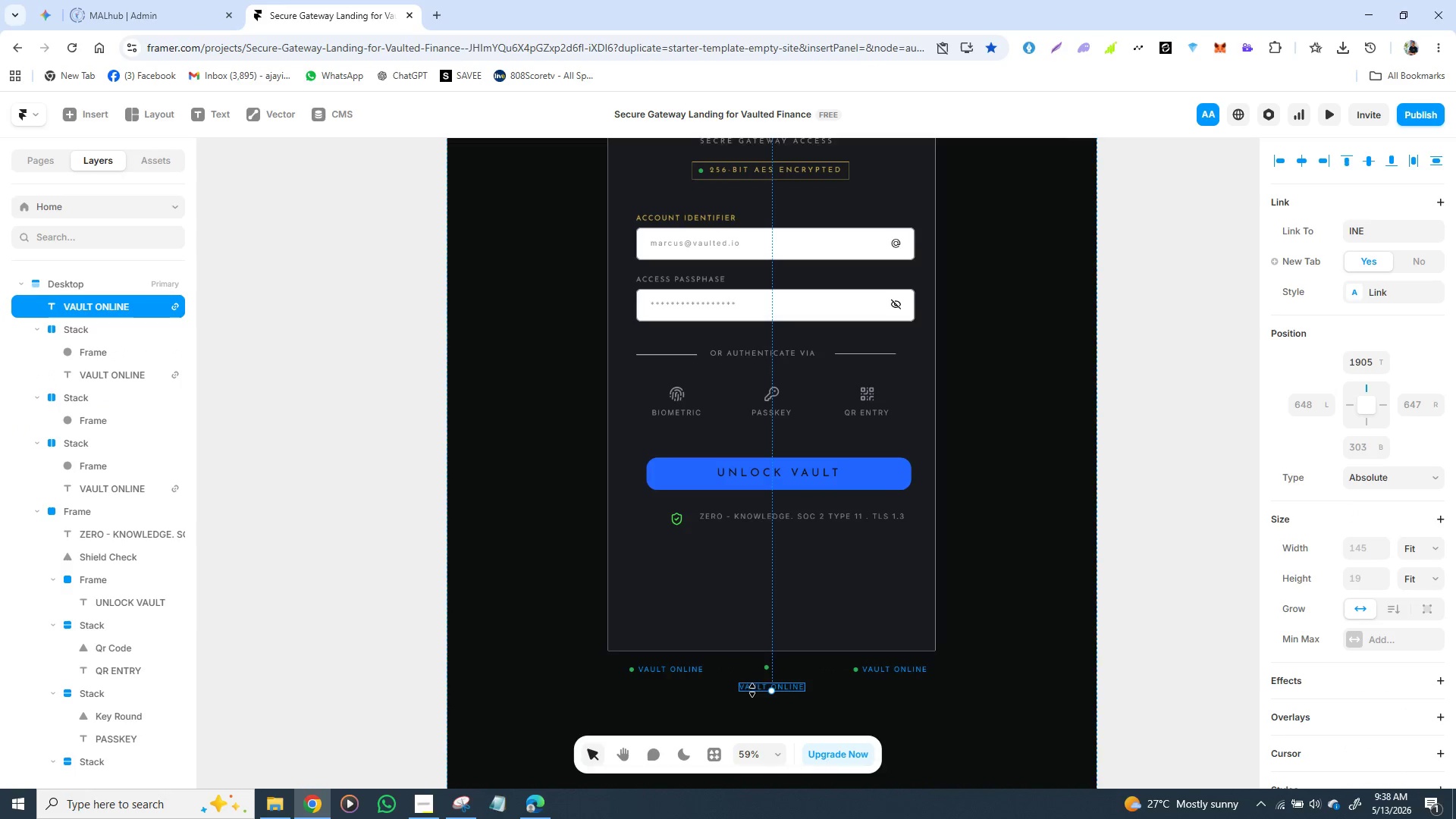 
key(Control+Z)
 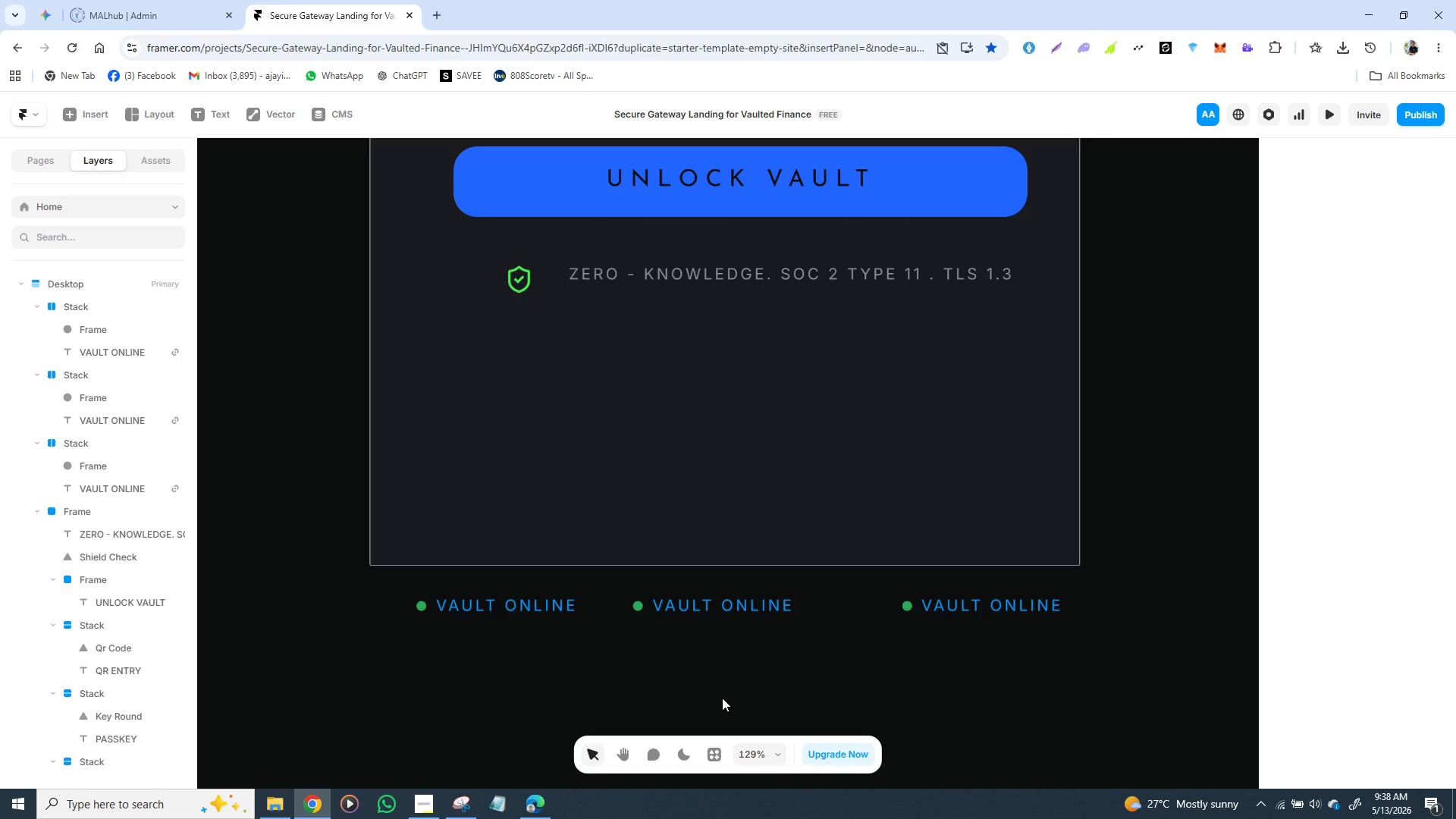 
wait(7.45)
 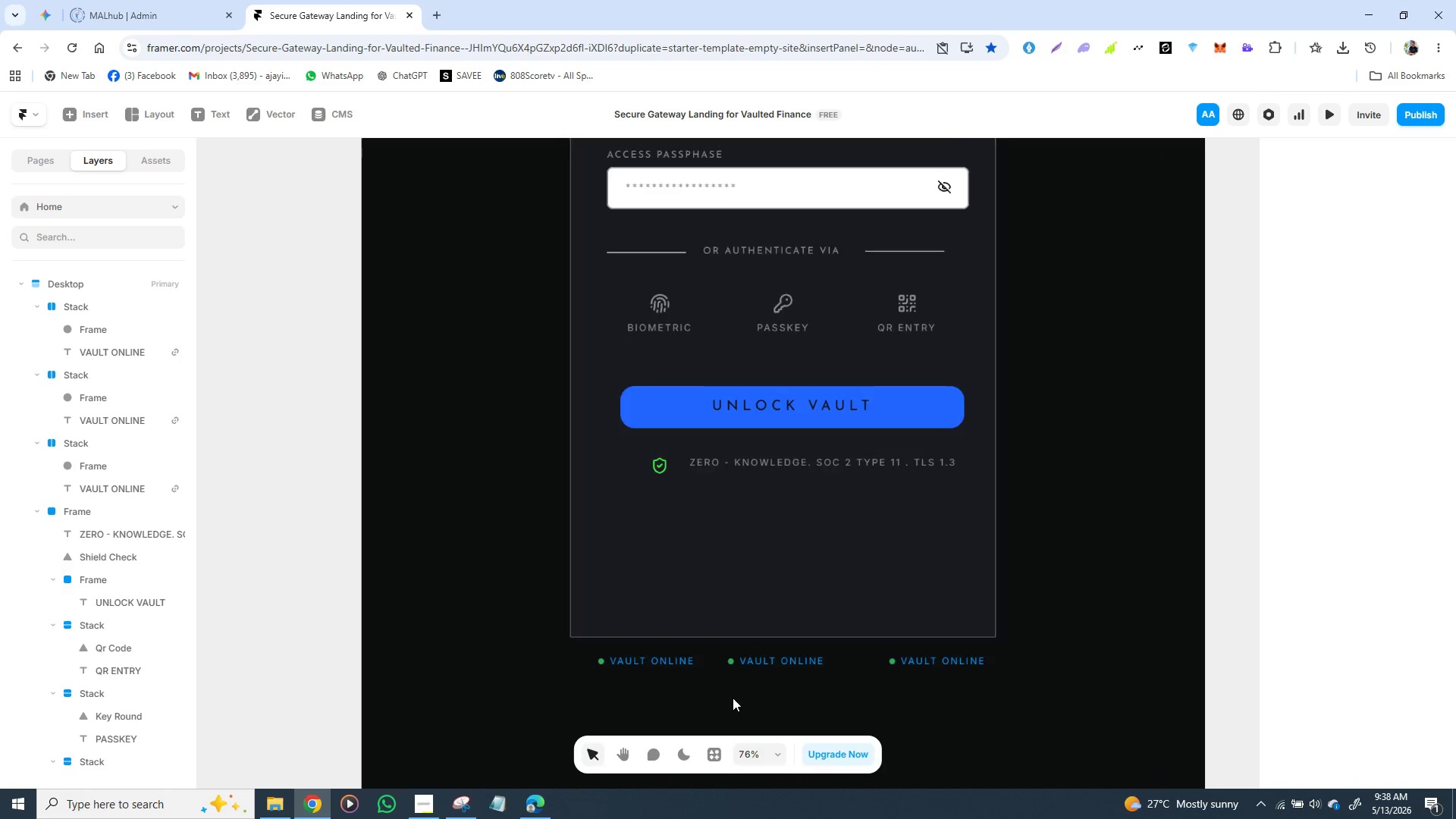 
double_click([699, 609])
 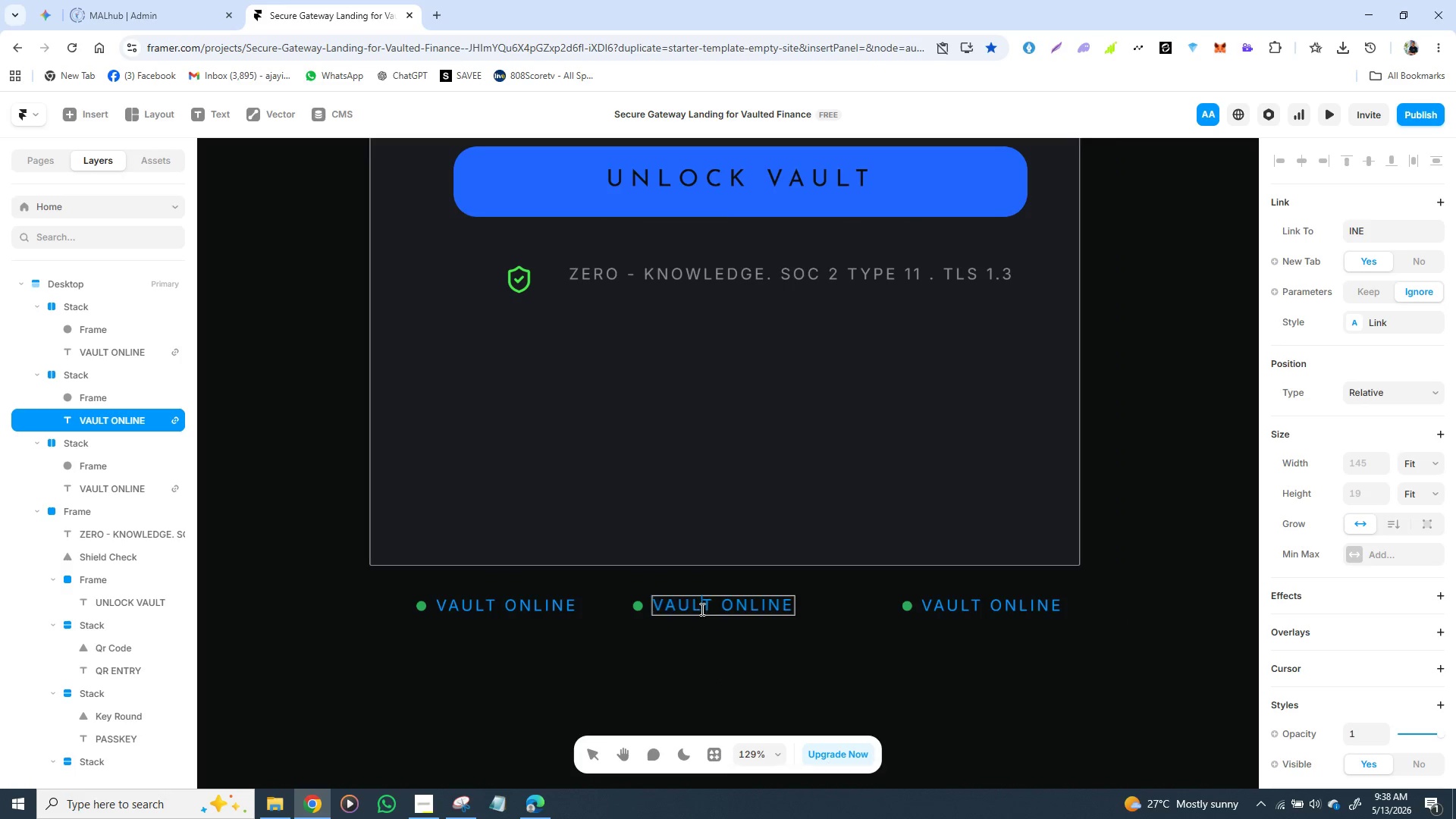 
double_click([701, 609])
 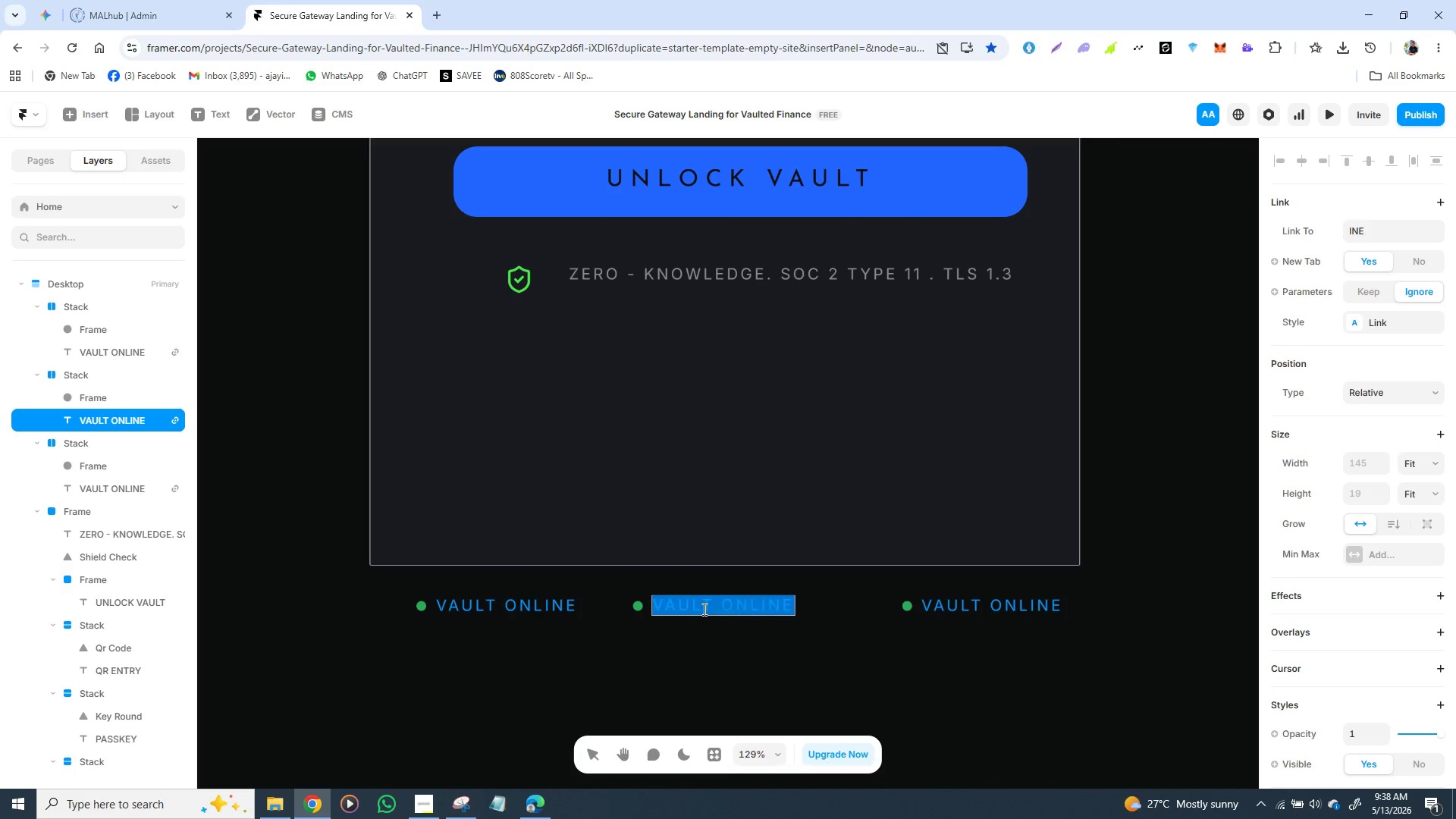 
triple_click([703, 609])
 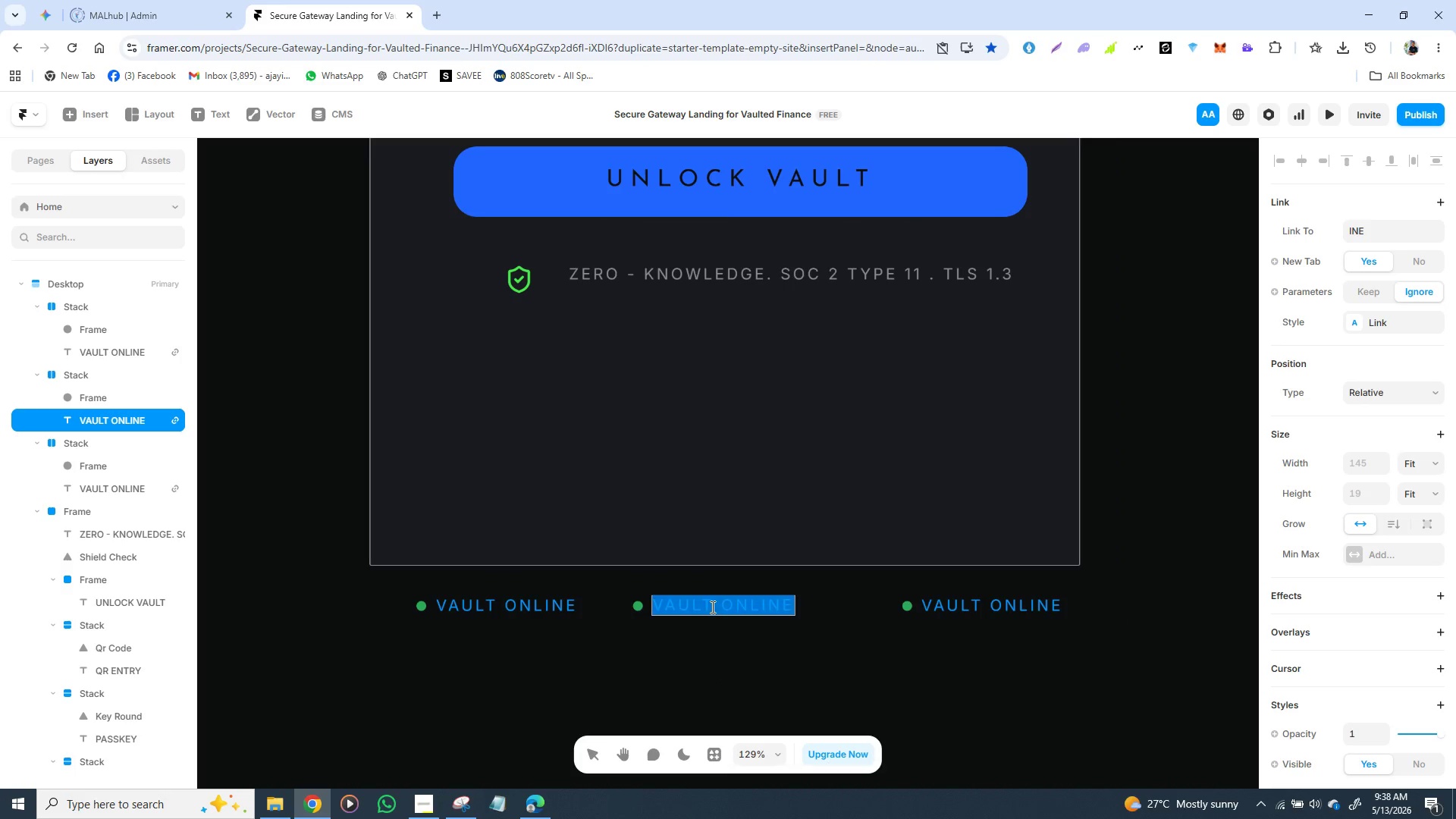 
type(ALL SYSTEM )
key(Backspace)
 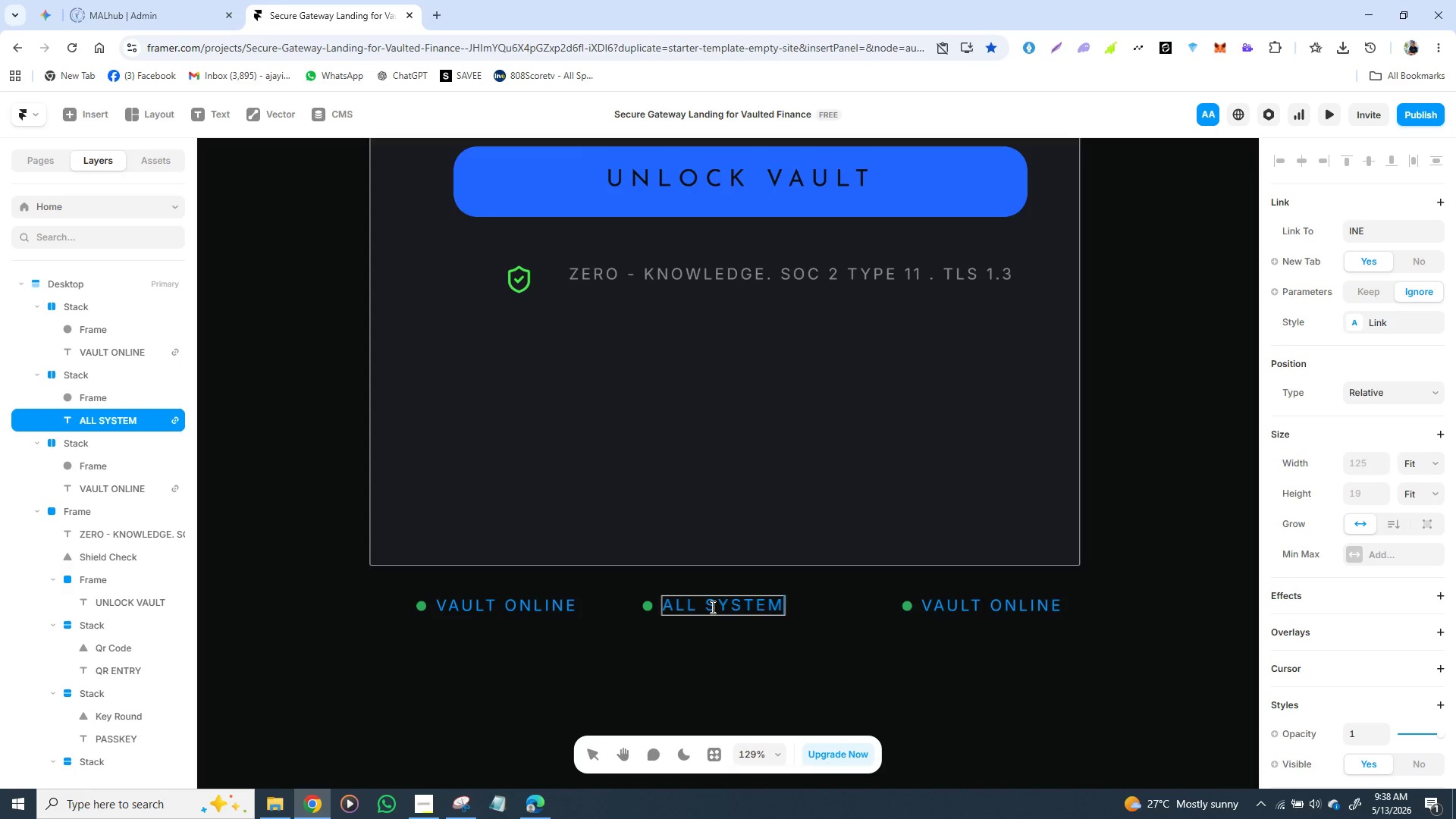 
type(S SECURE)
 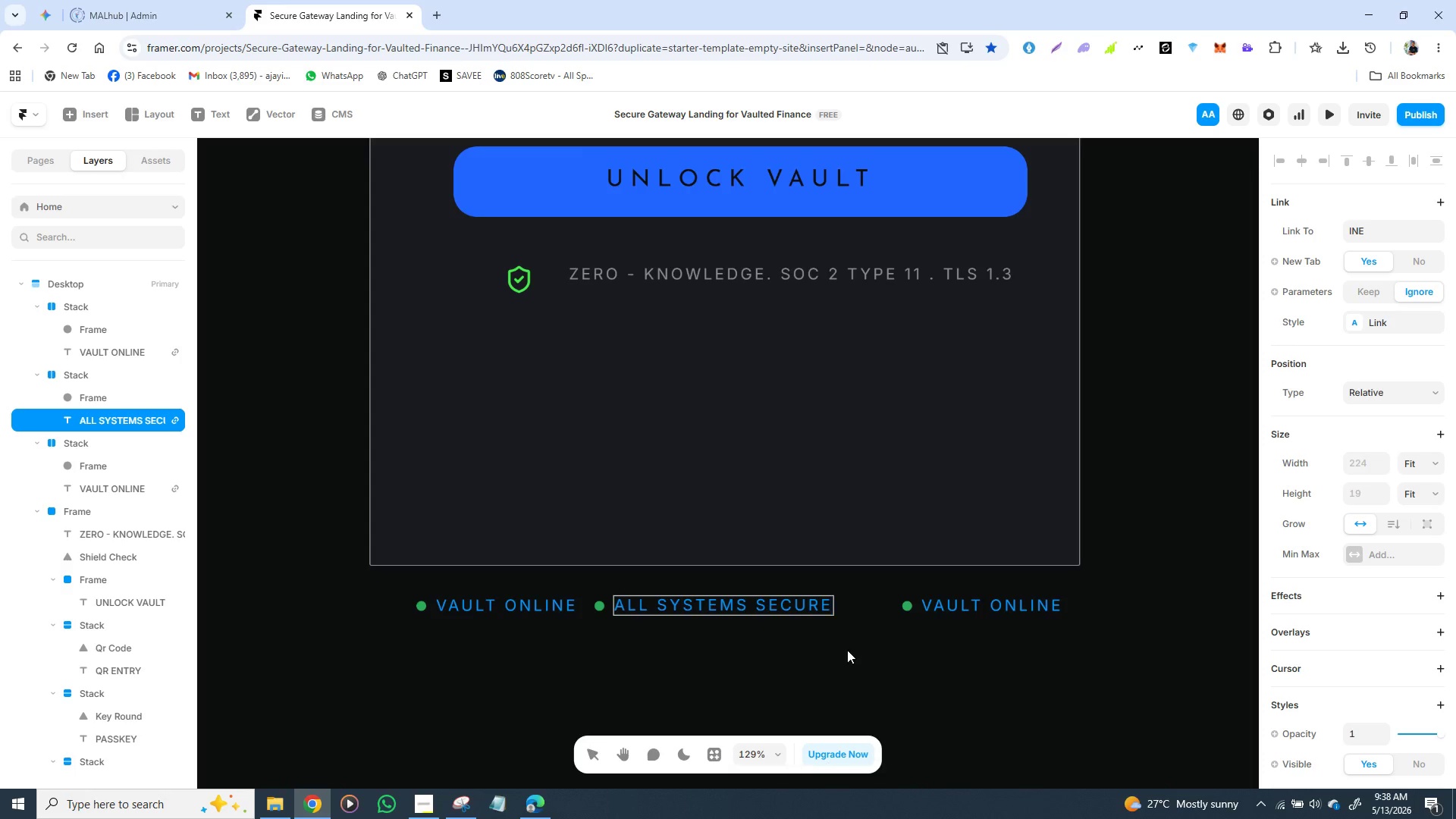 
left_click([979, 607])
 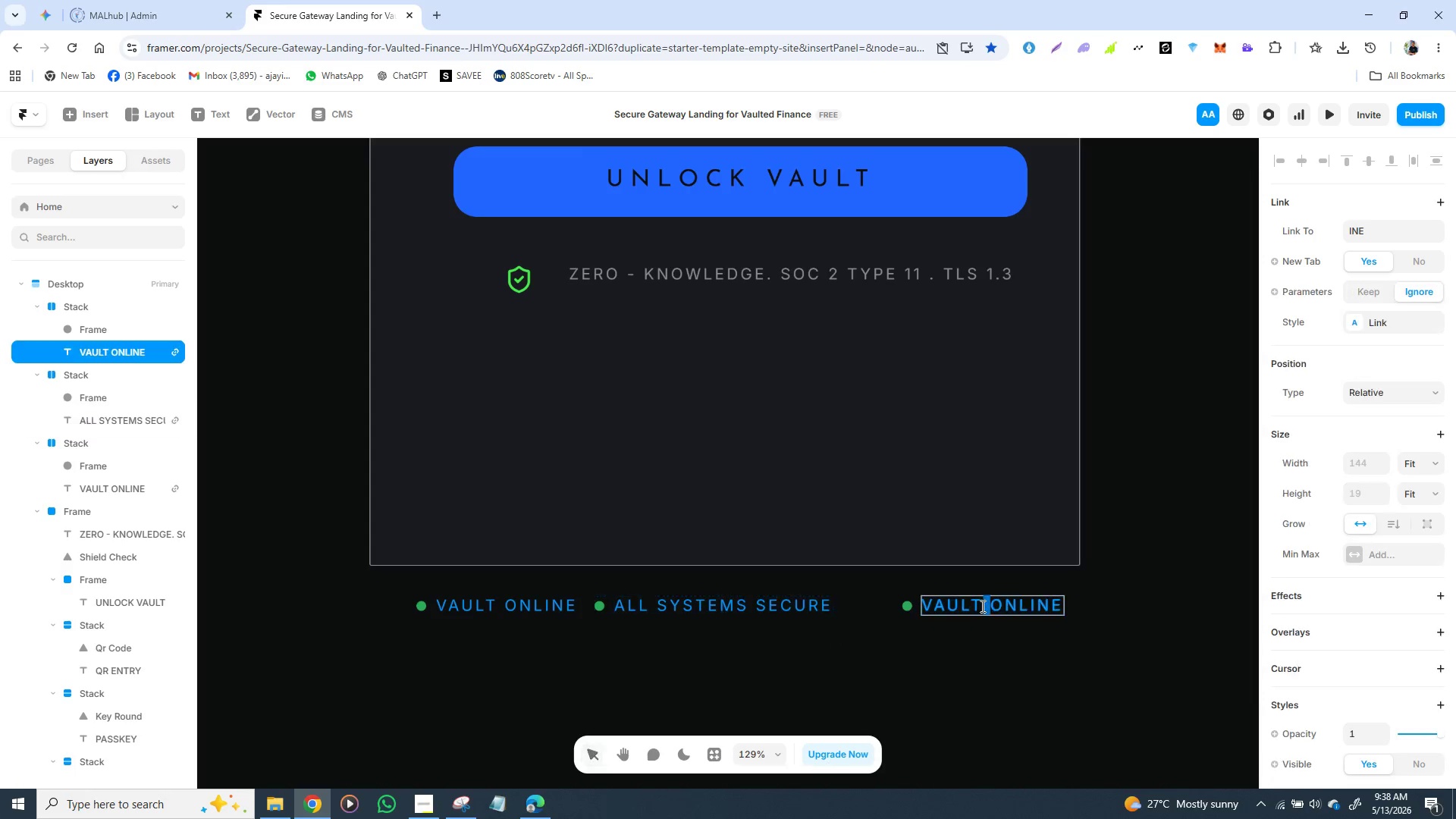 
triple_click([981, 606])
 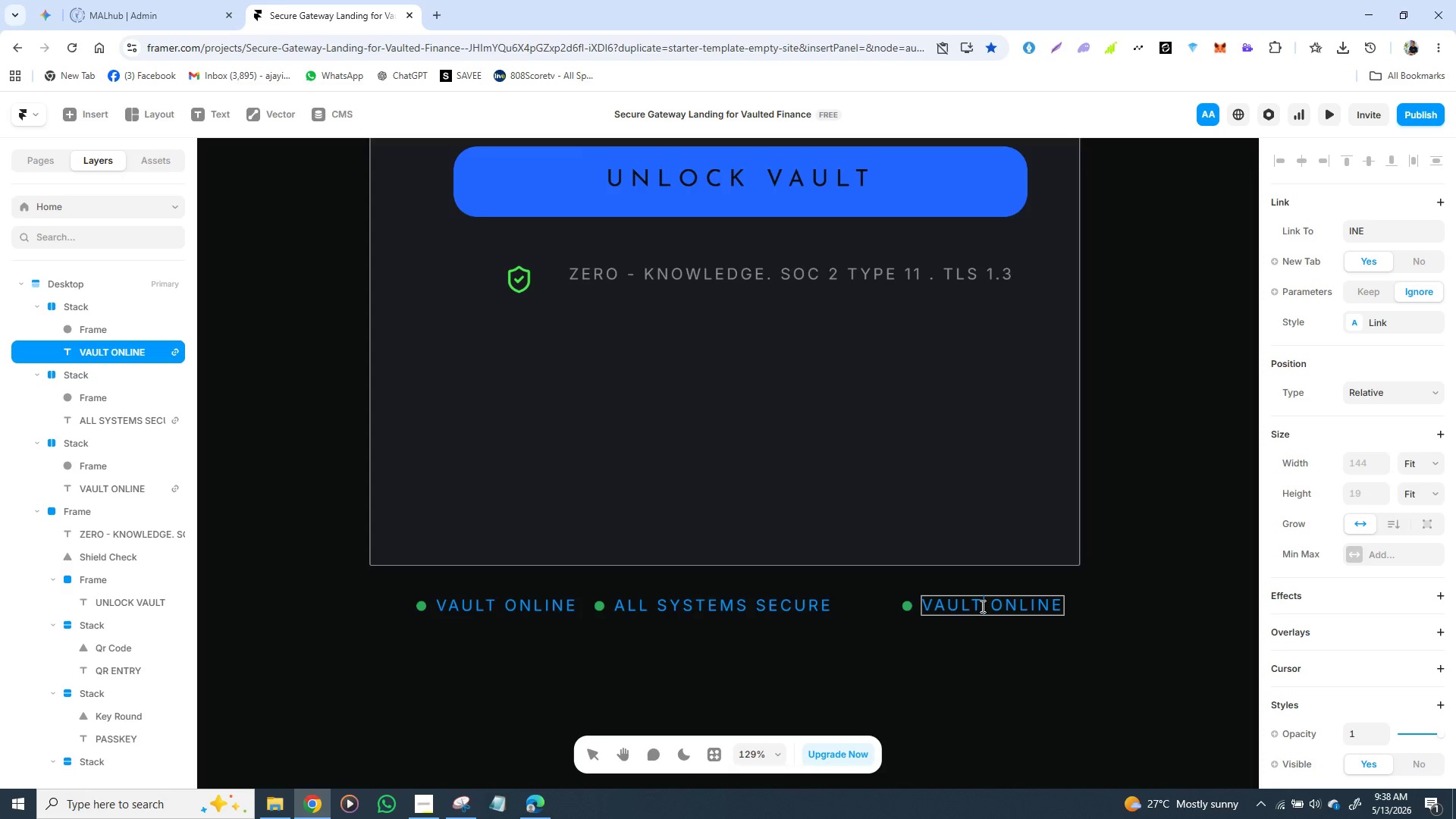 
triple_click([981, 606])
 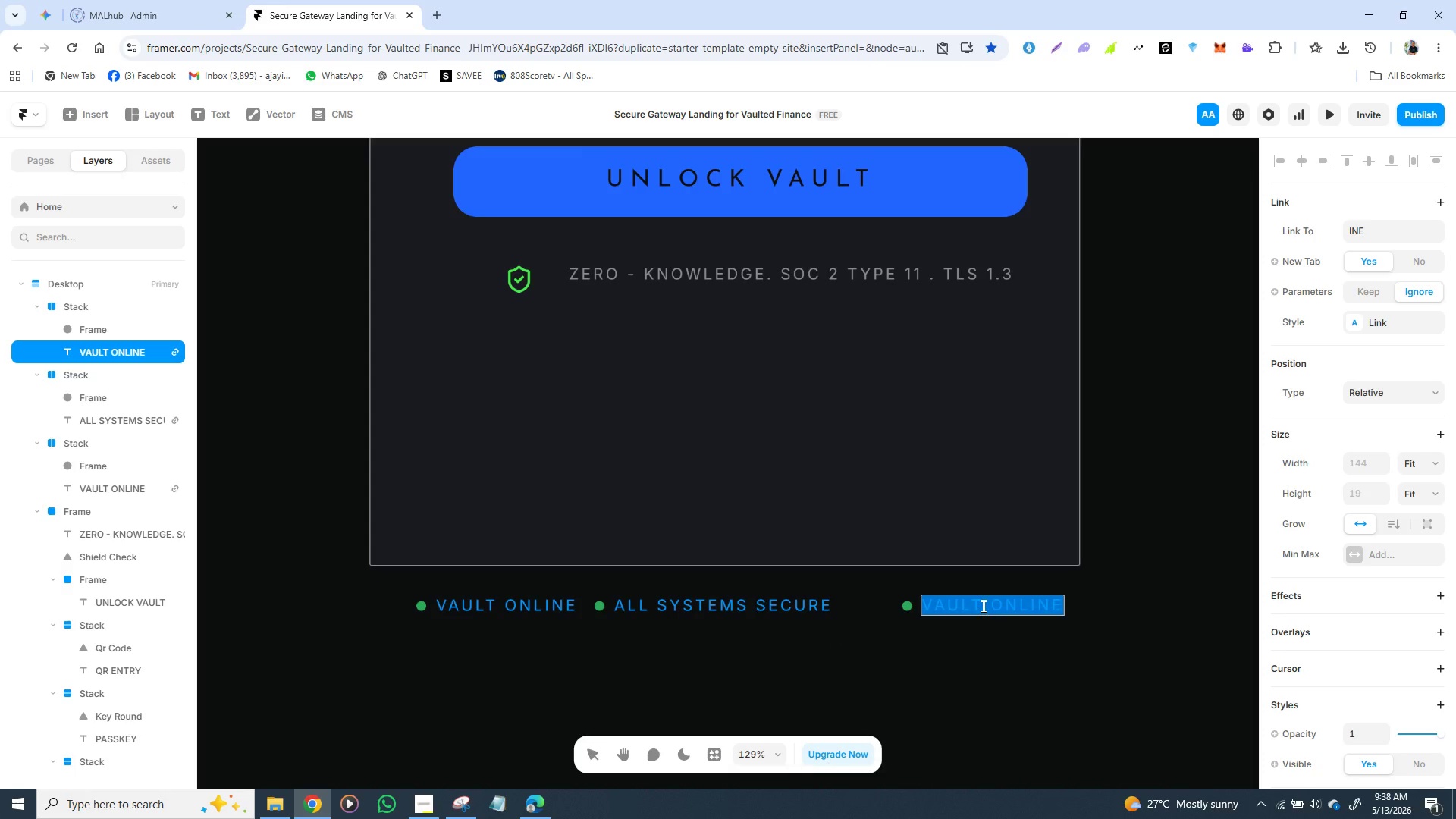 
triple_click([982, 606])
 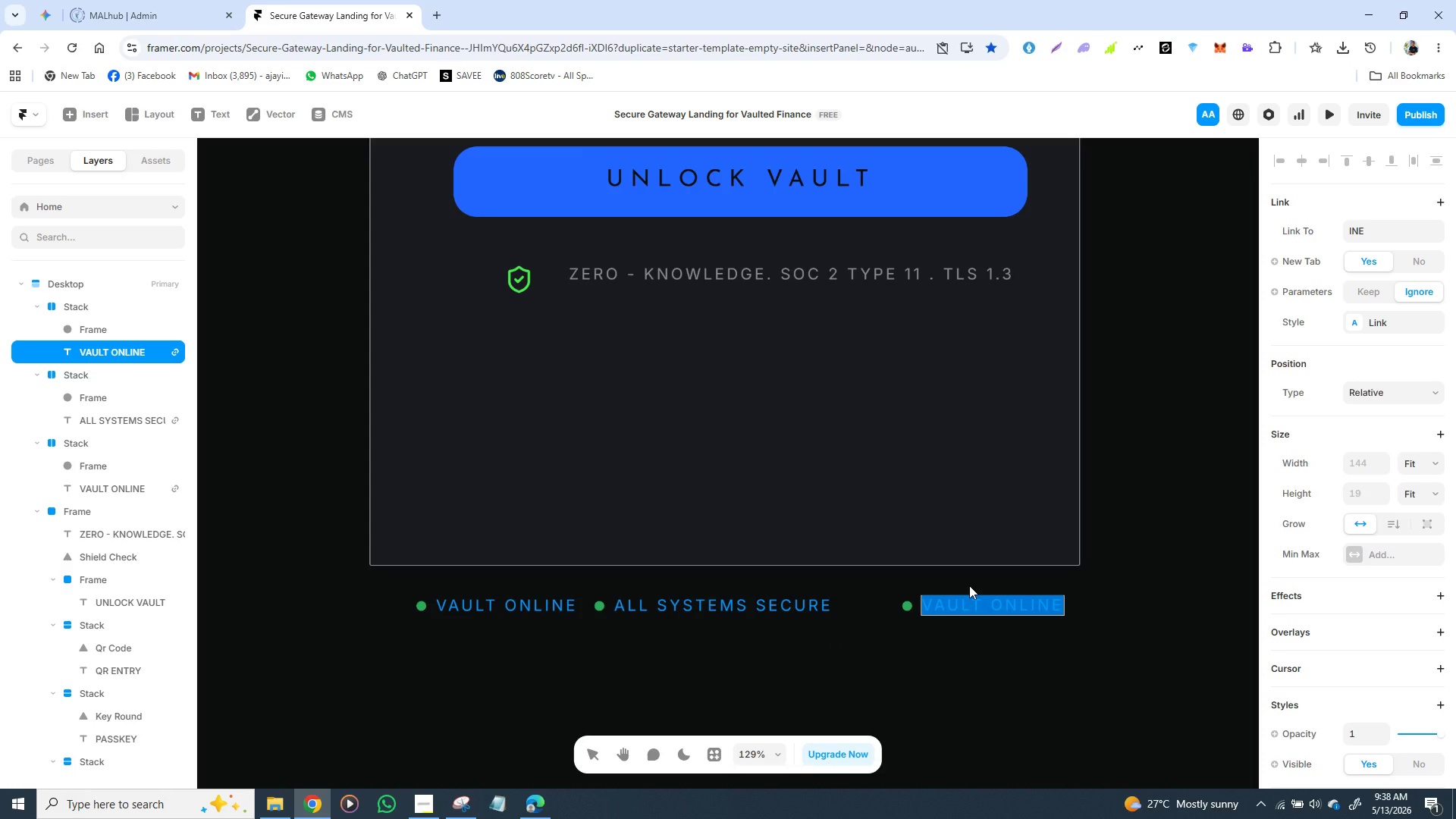 
type(TLS)
 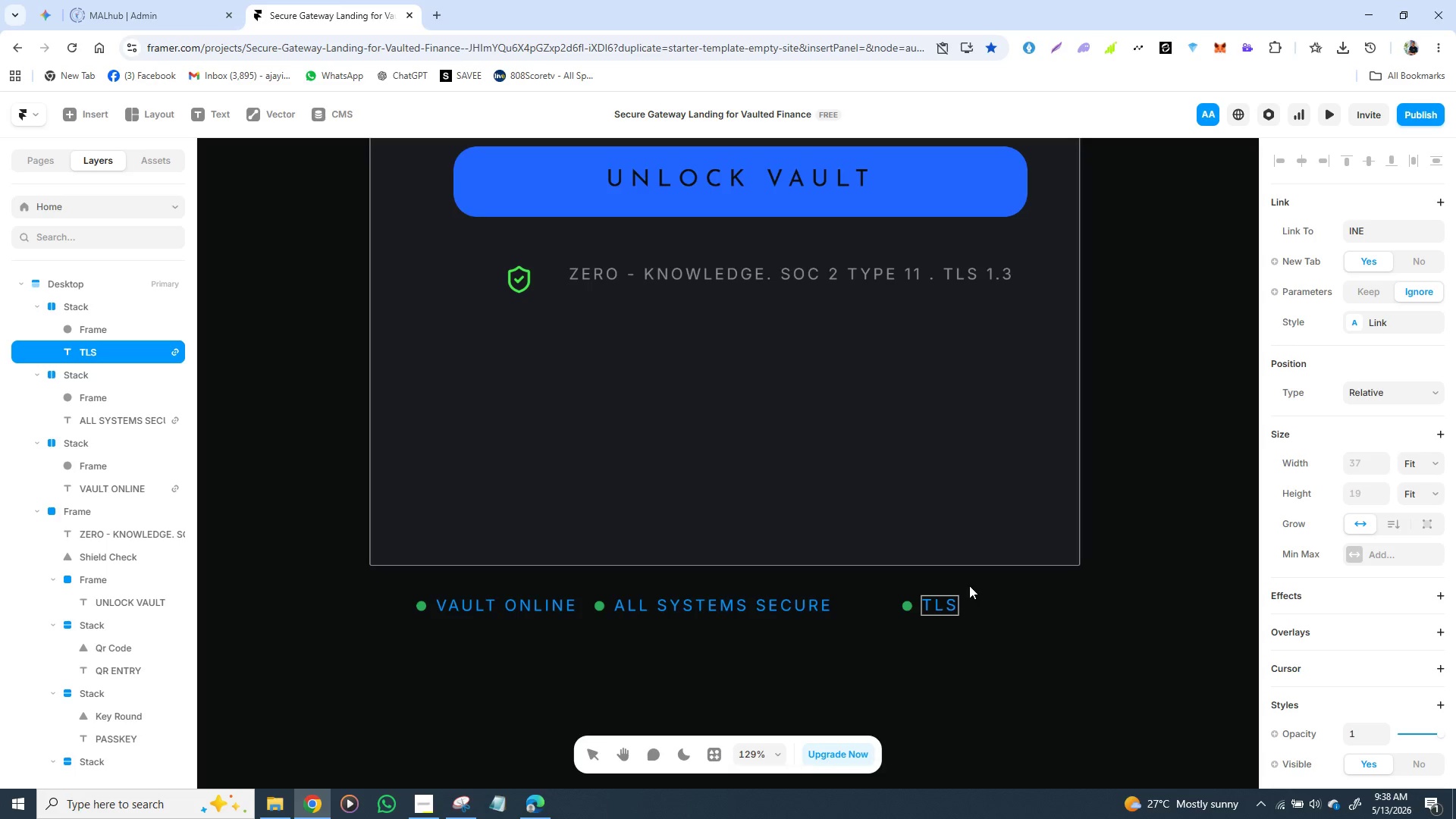 
key(Space)
 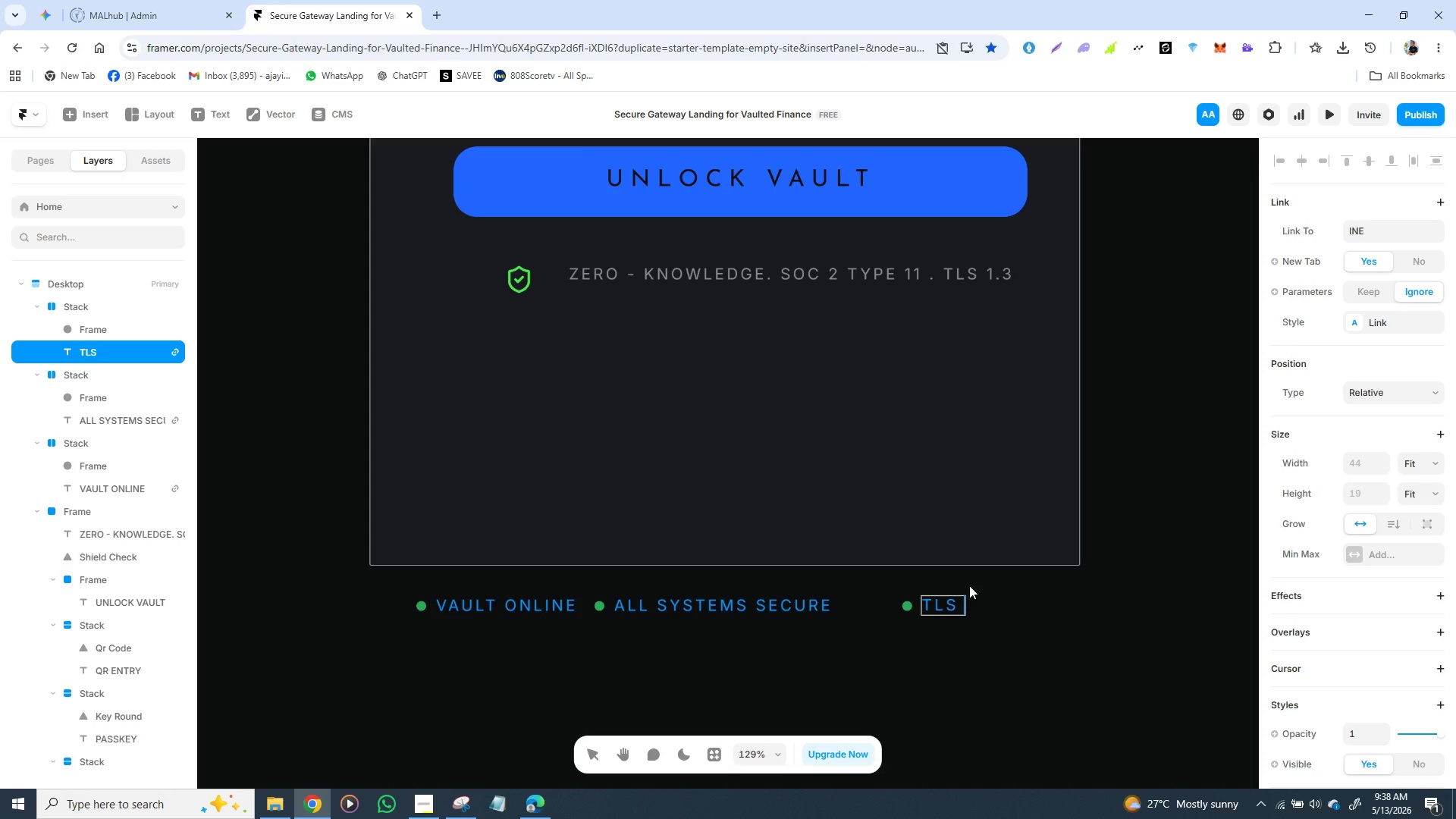 
key(1)
 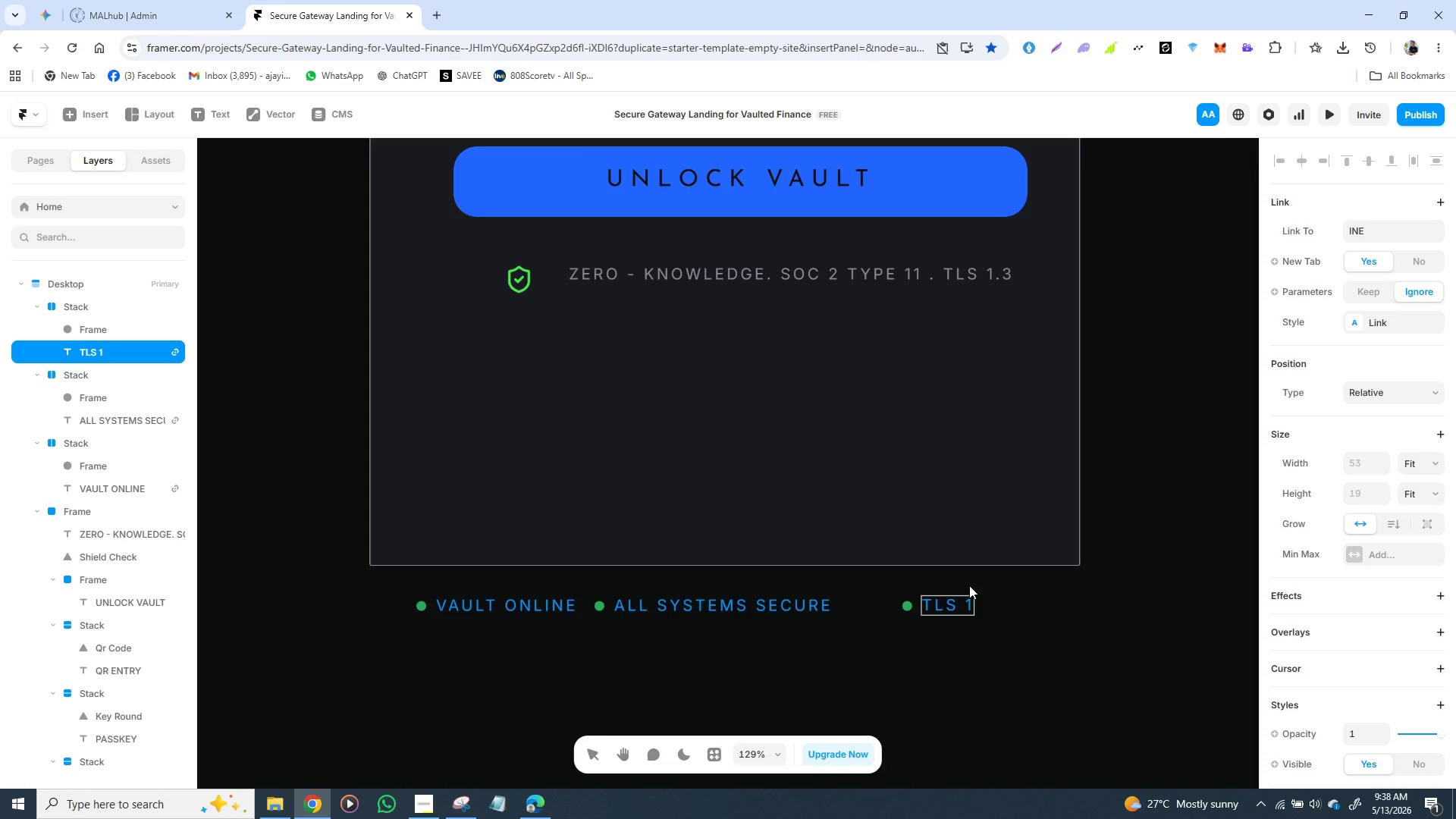 
key(Period)
 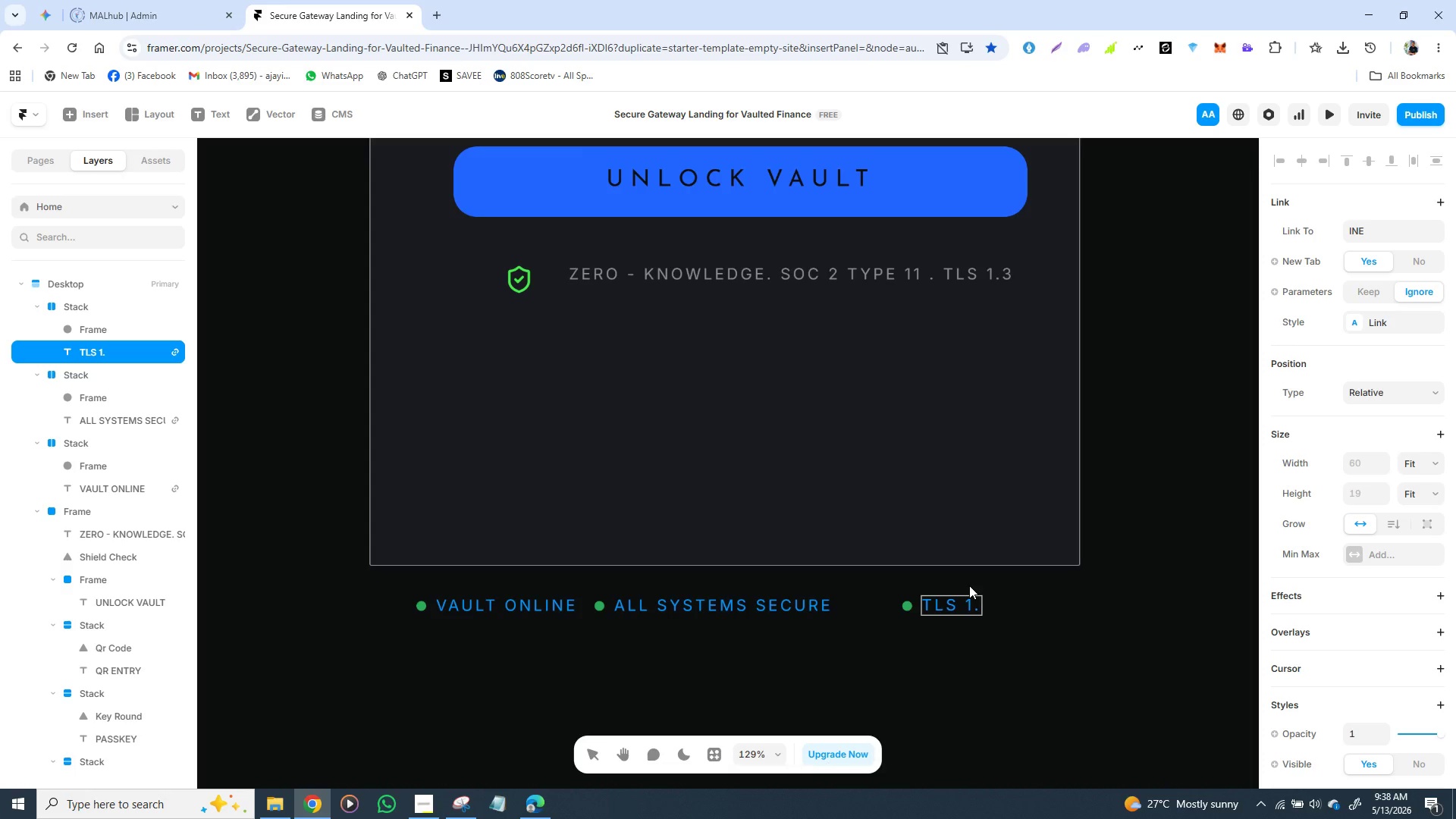 
key(3)
 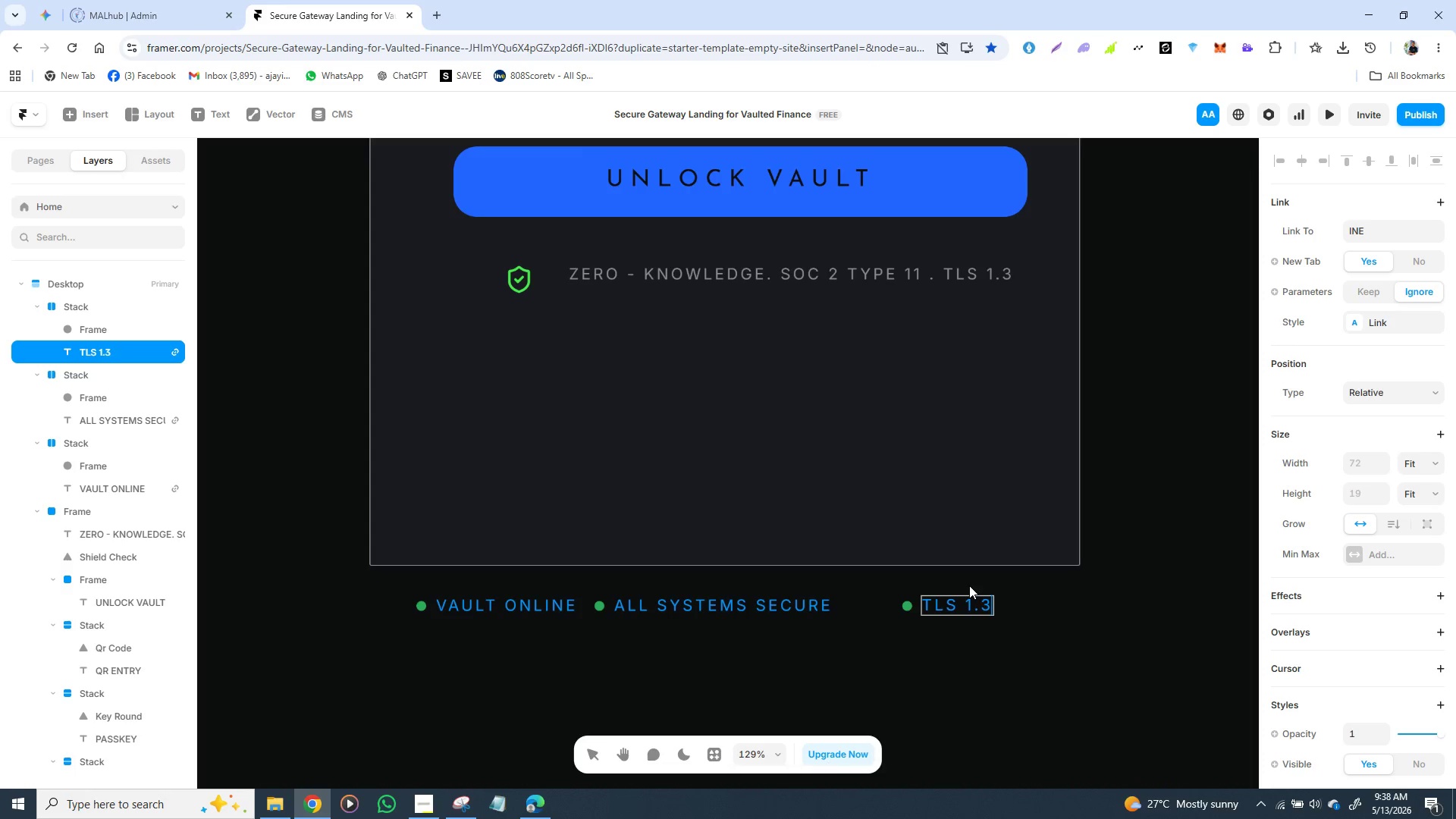 
type( ACTIVE)
 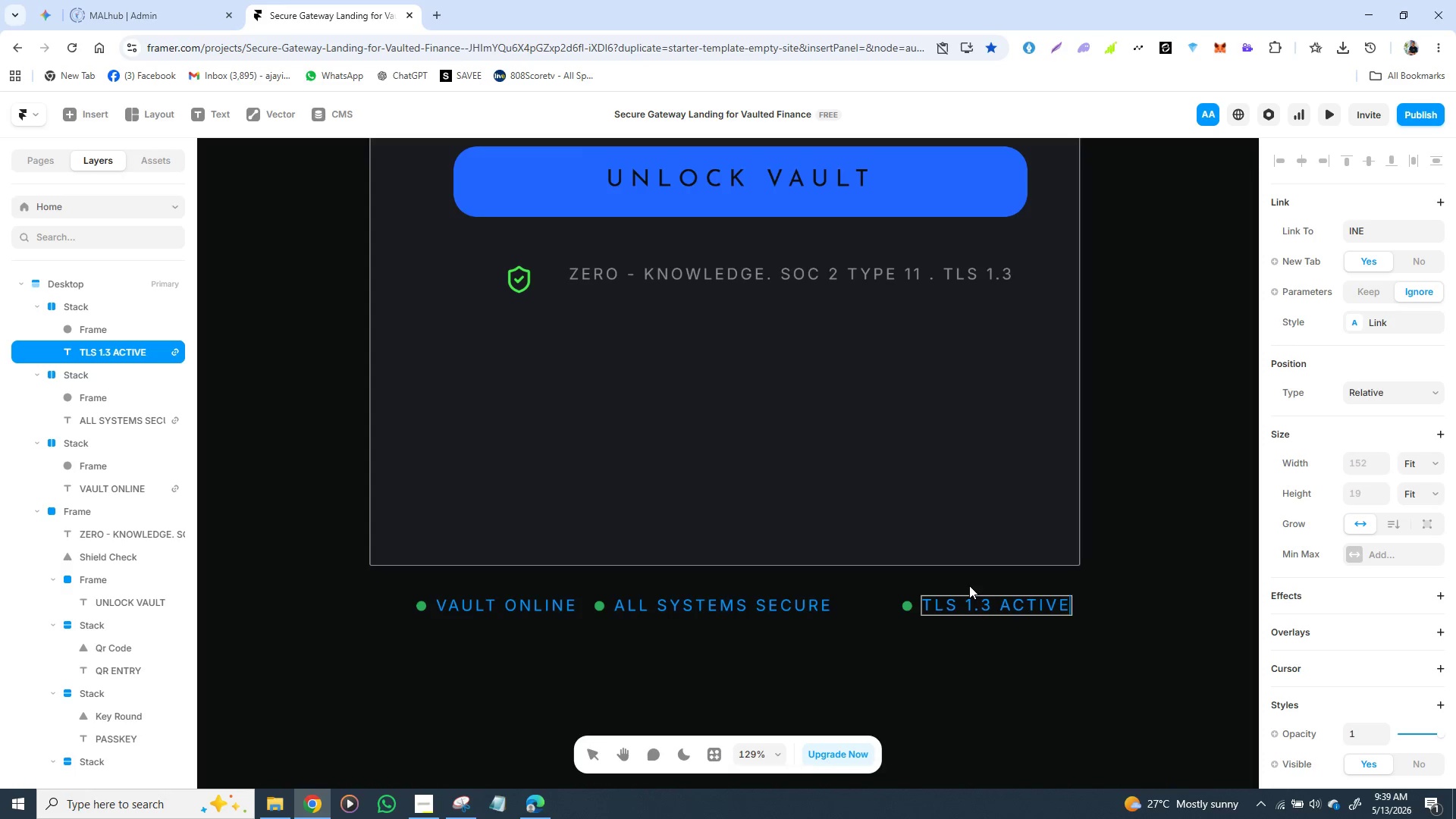 
left_click([1146, 626])
 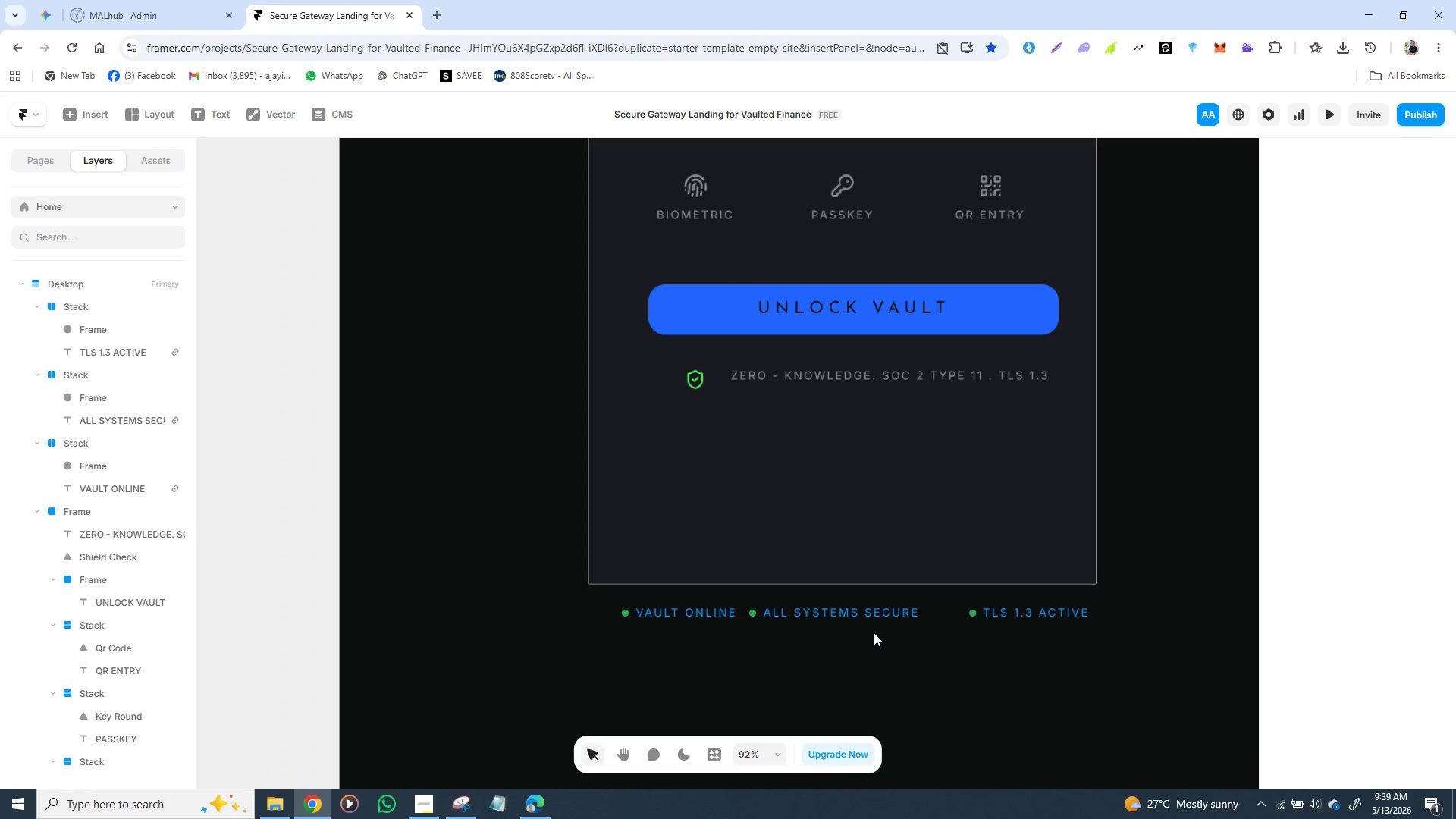 
wait(8.8)
 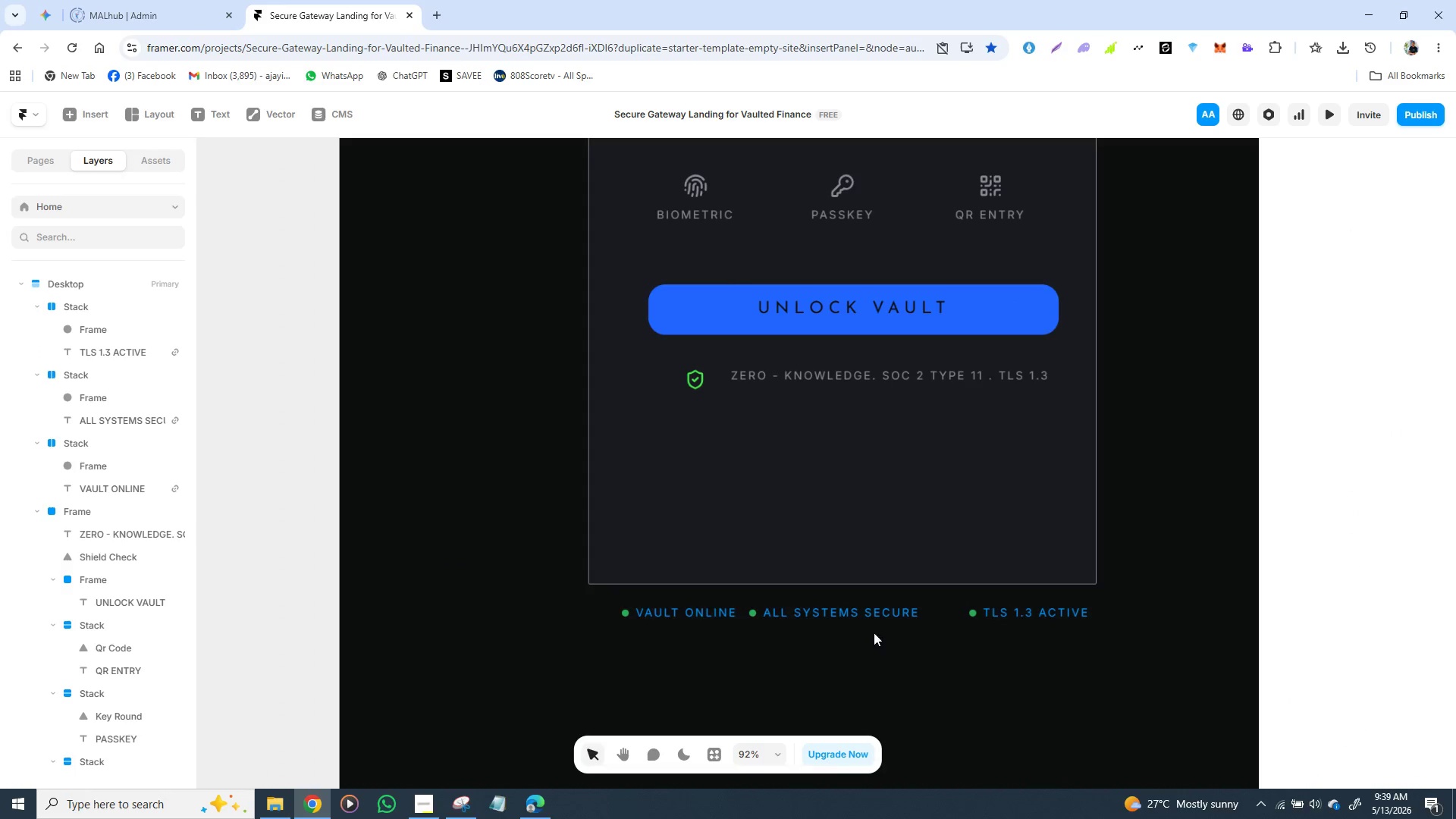 
hold_key(key=ShiftLeft, duration=1.5)
 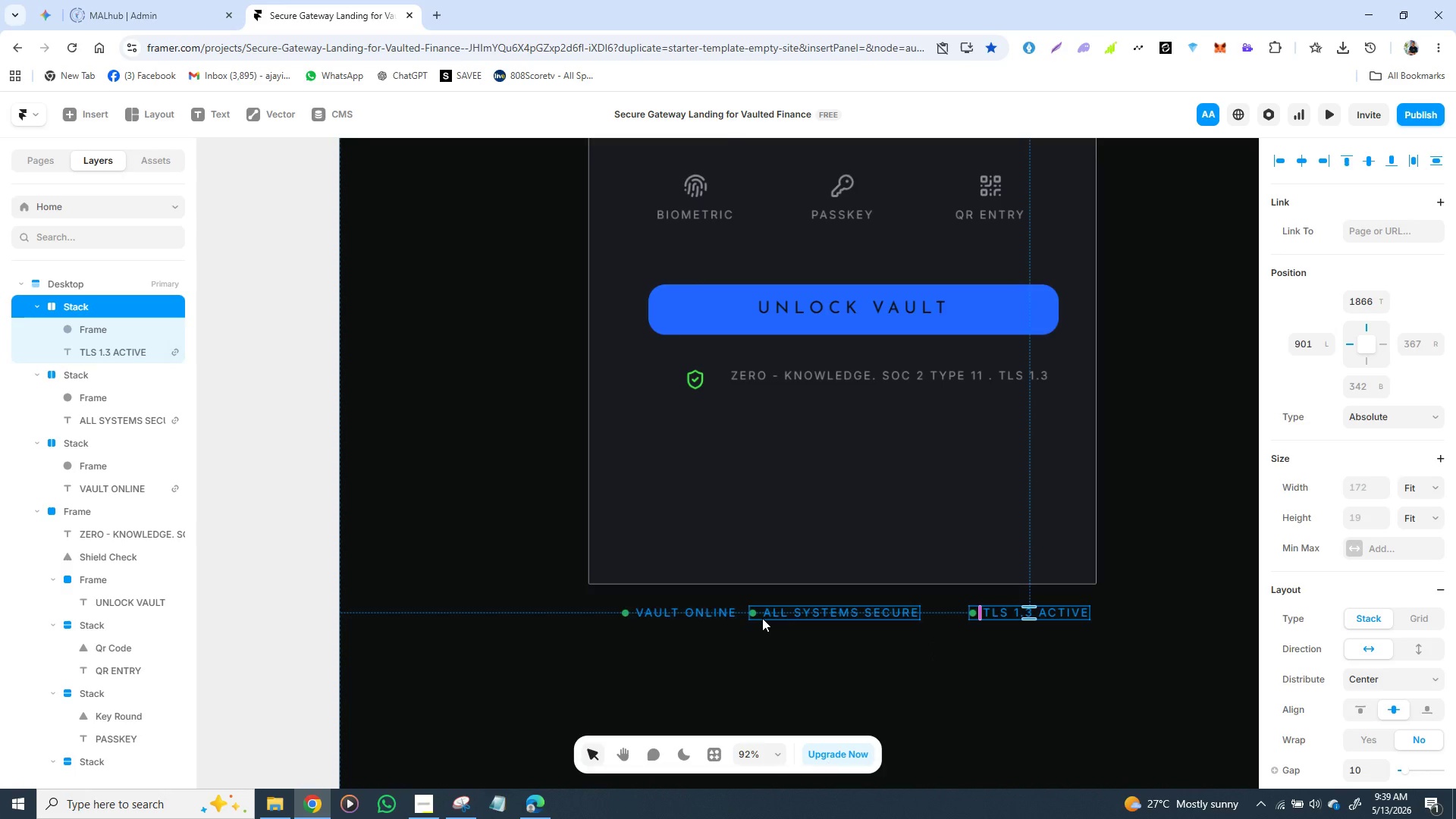 
hold_key(key=ShiftLeft, duration=1.51)
left_click([762, 618])
 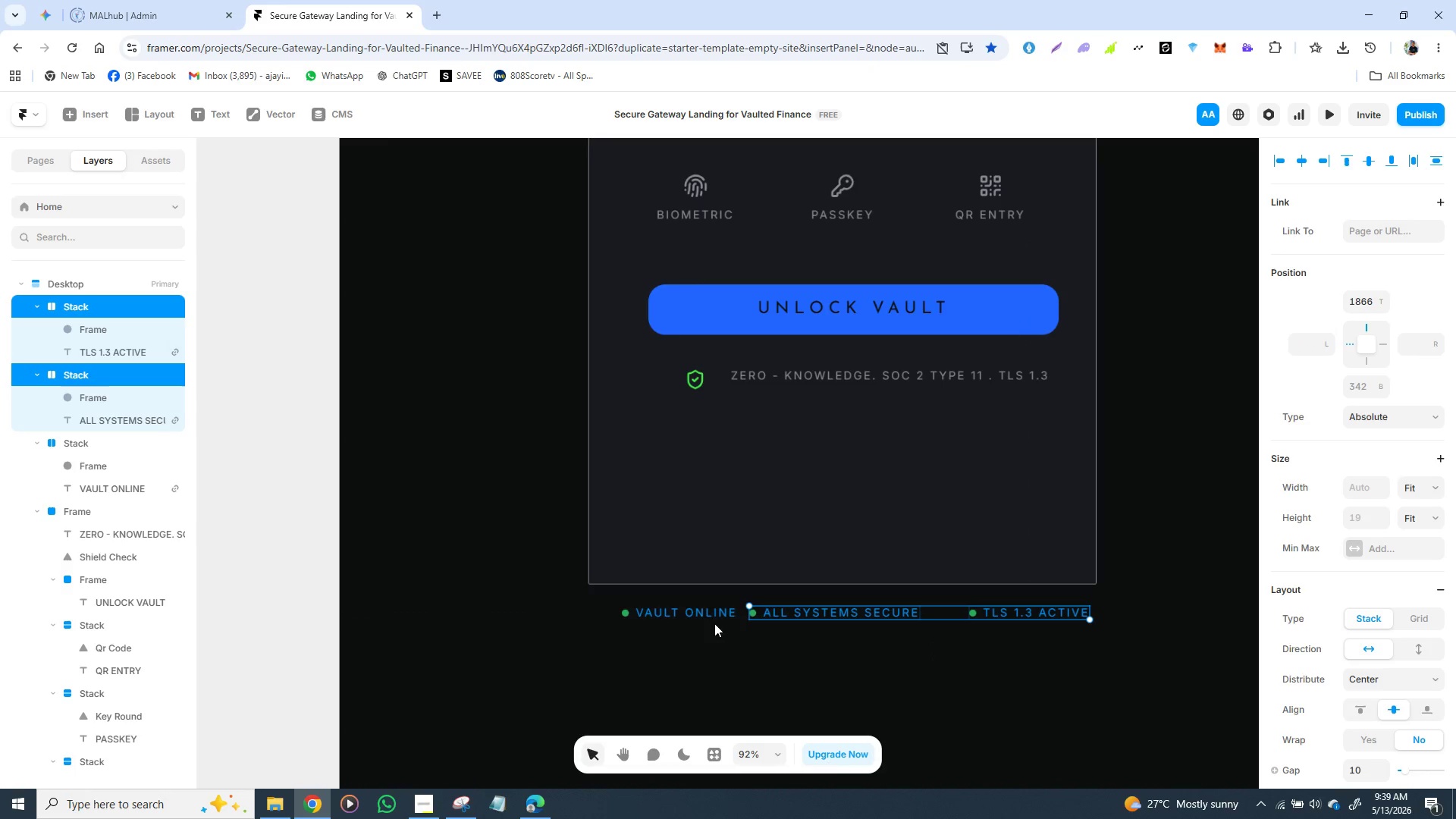 
hold_key(key=ShiftLeft, duration=1.52)
 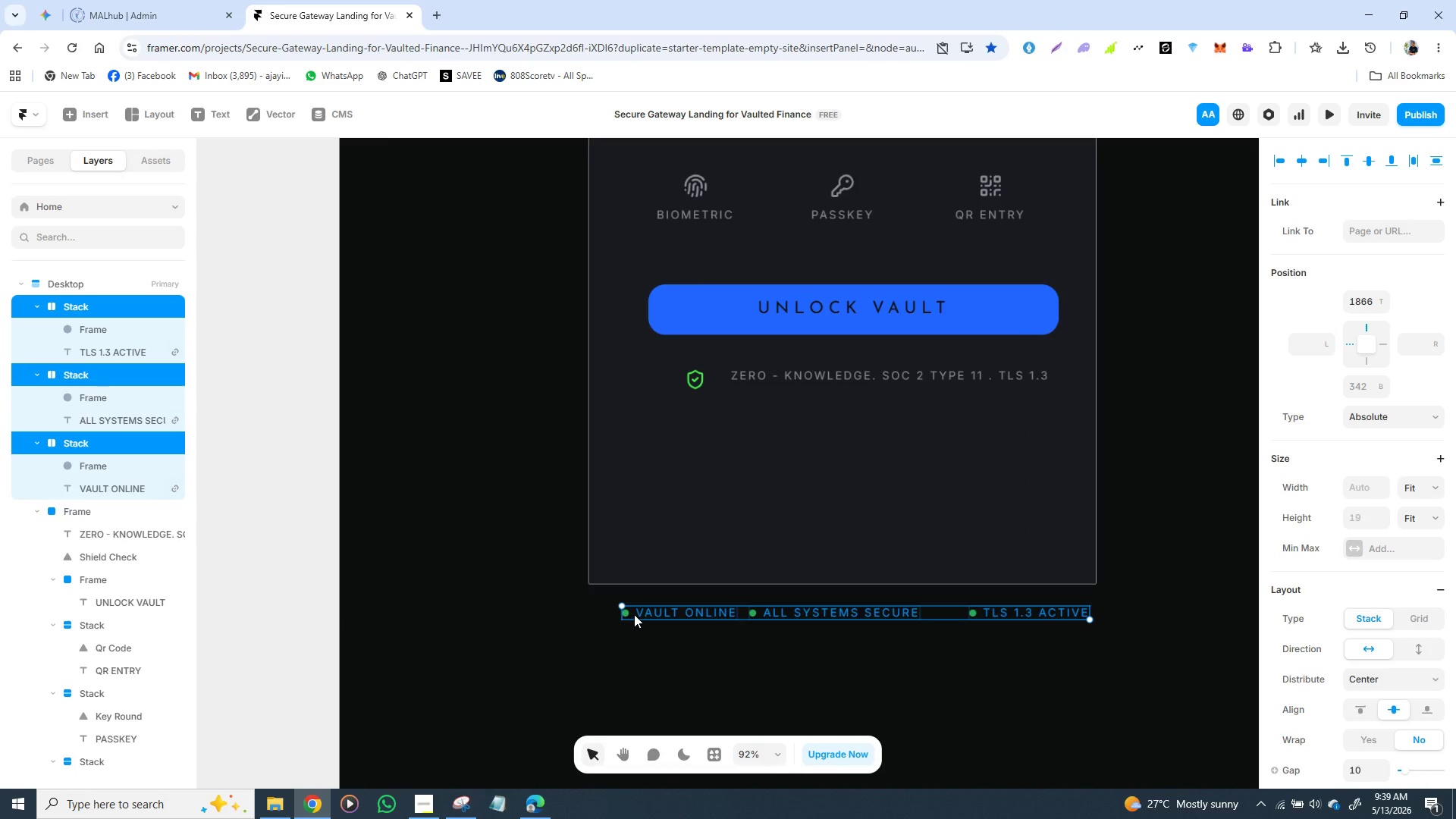 
hold_key(key=ShiftLeft, duration=0.77)
left_click([632, 615])
 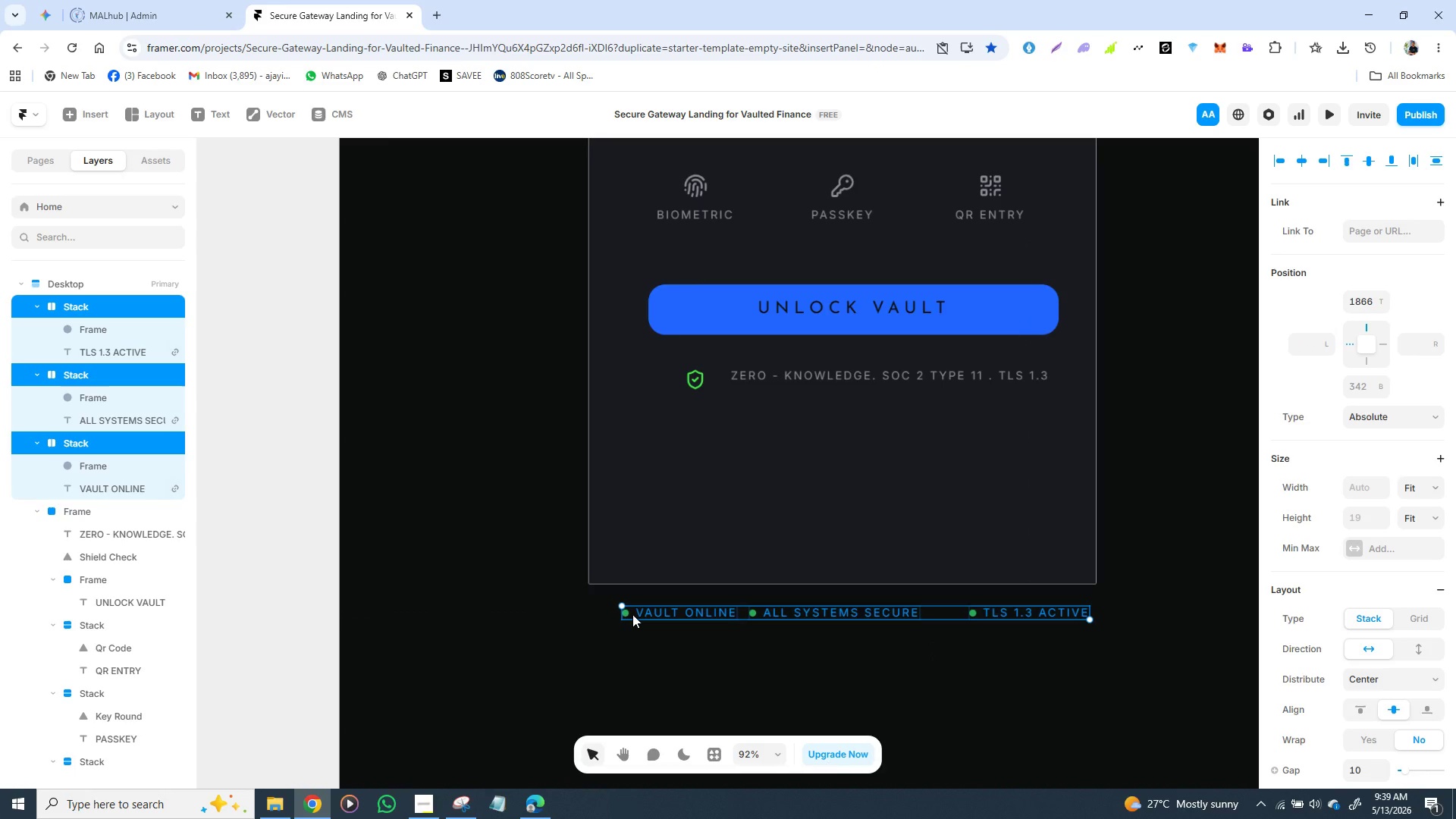 
right_click([632, 614])
 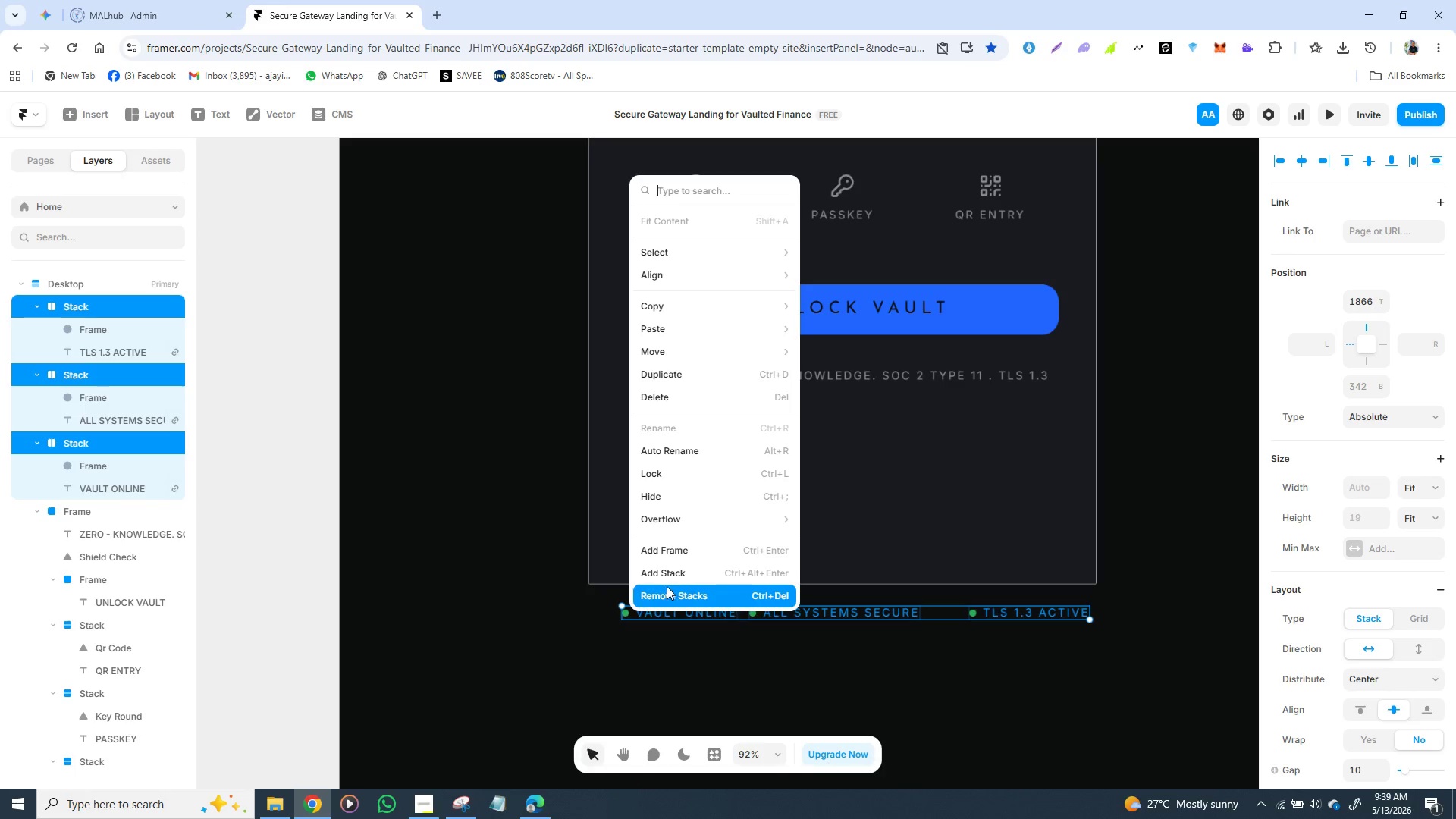 
left_click([673, 576])
 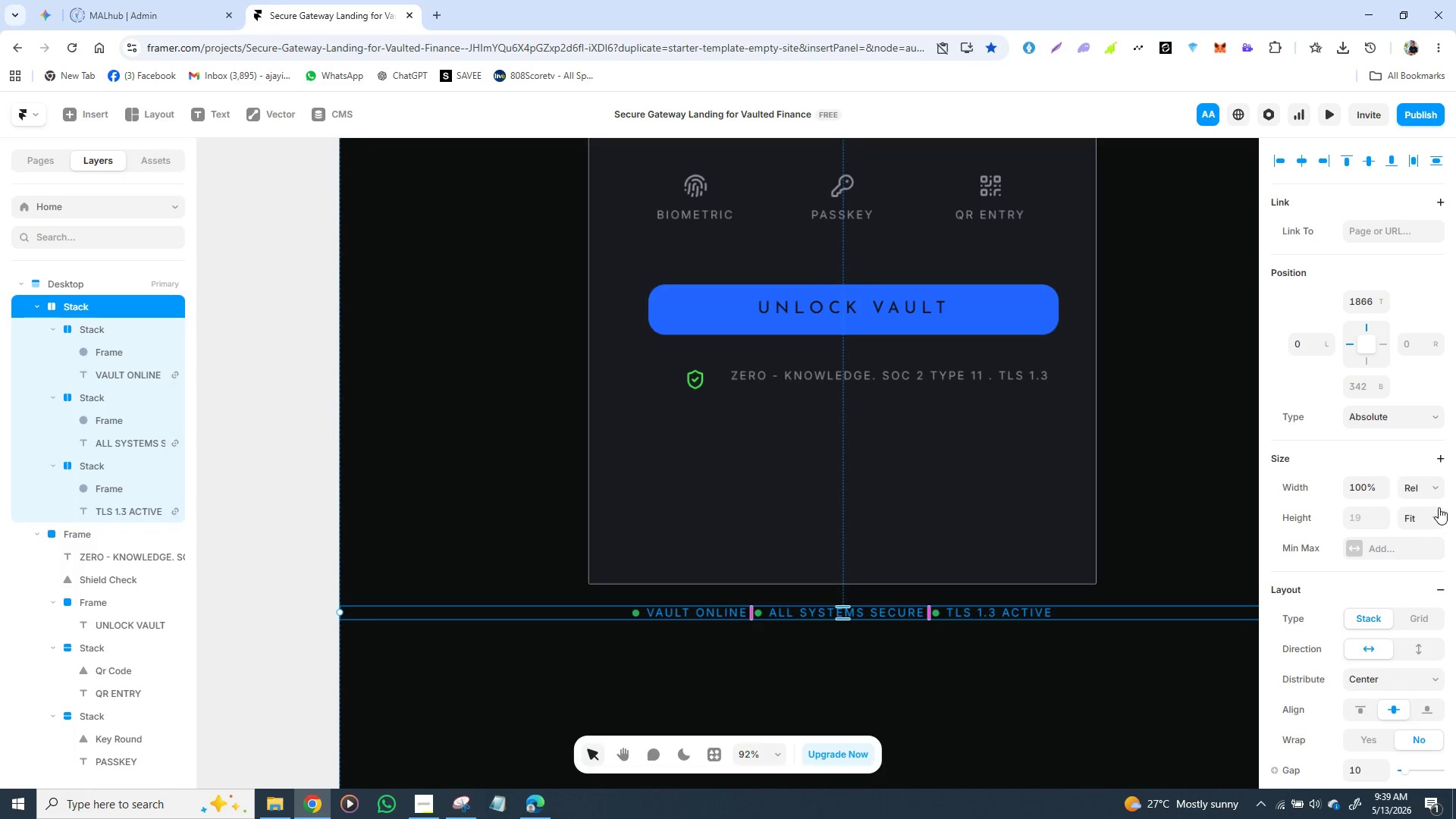 
left_click([1431, 491])
 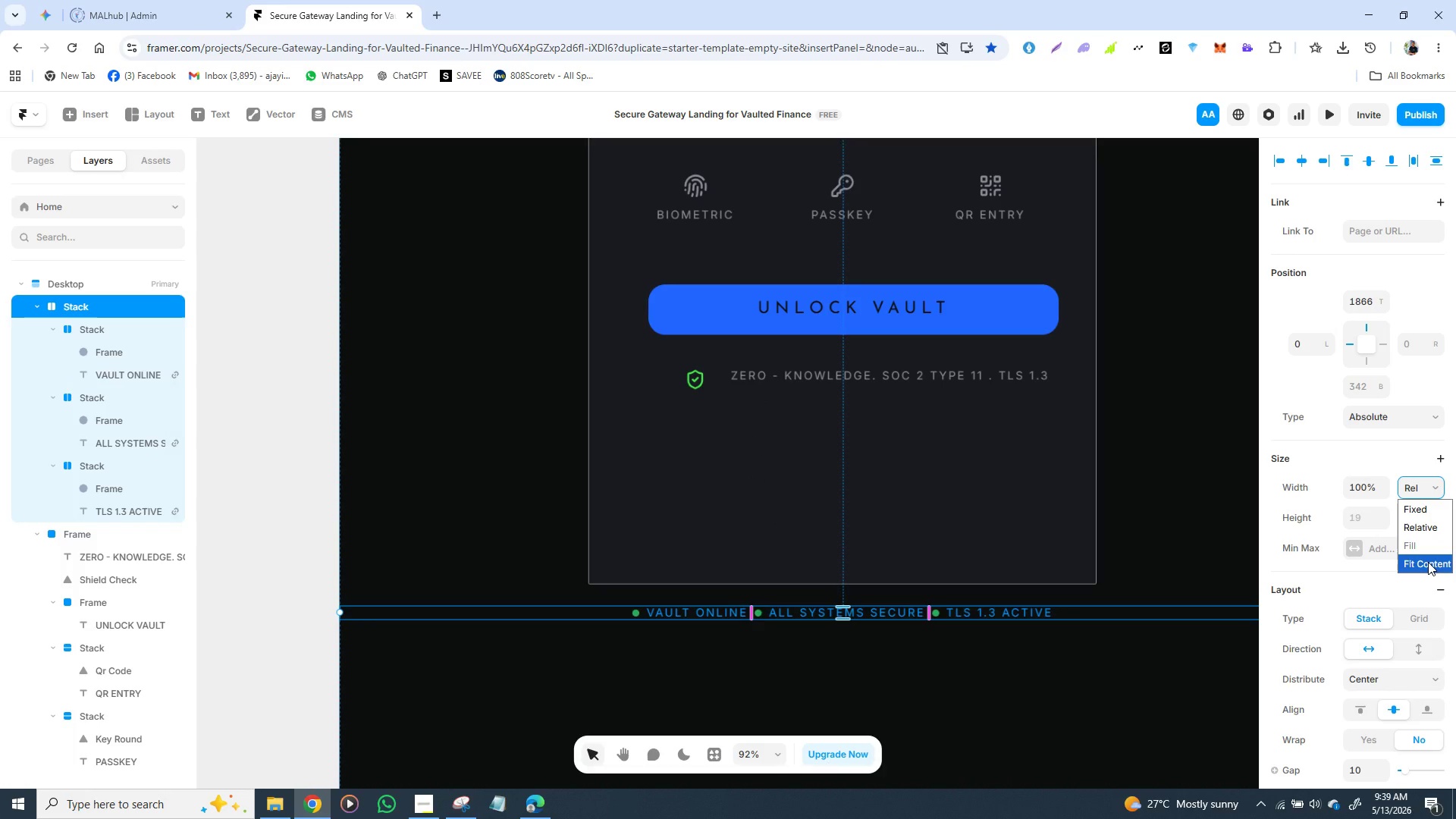 
left_click([1428, 562])
 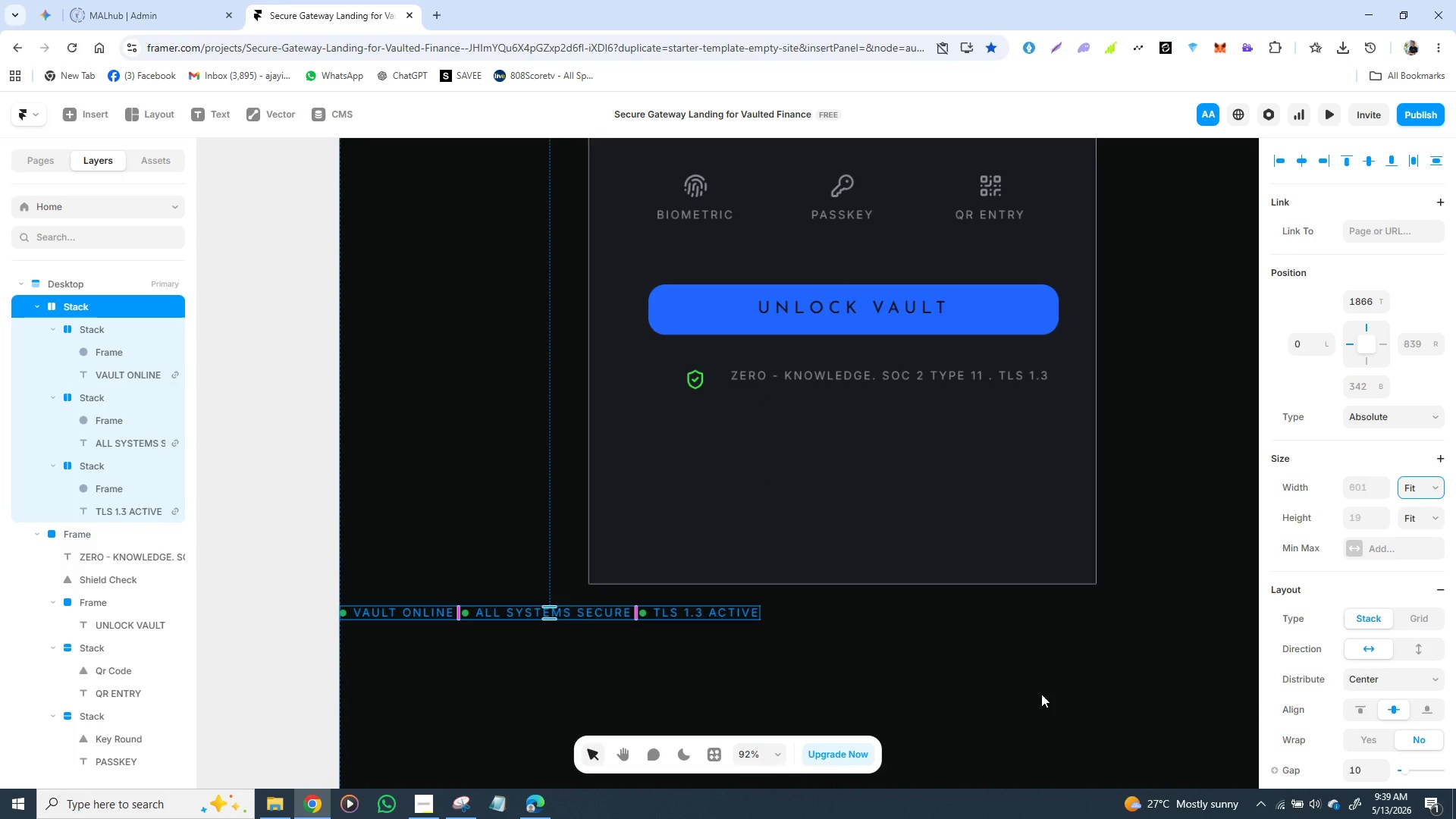 
left_click([472, 513])
 